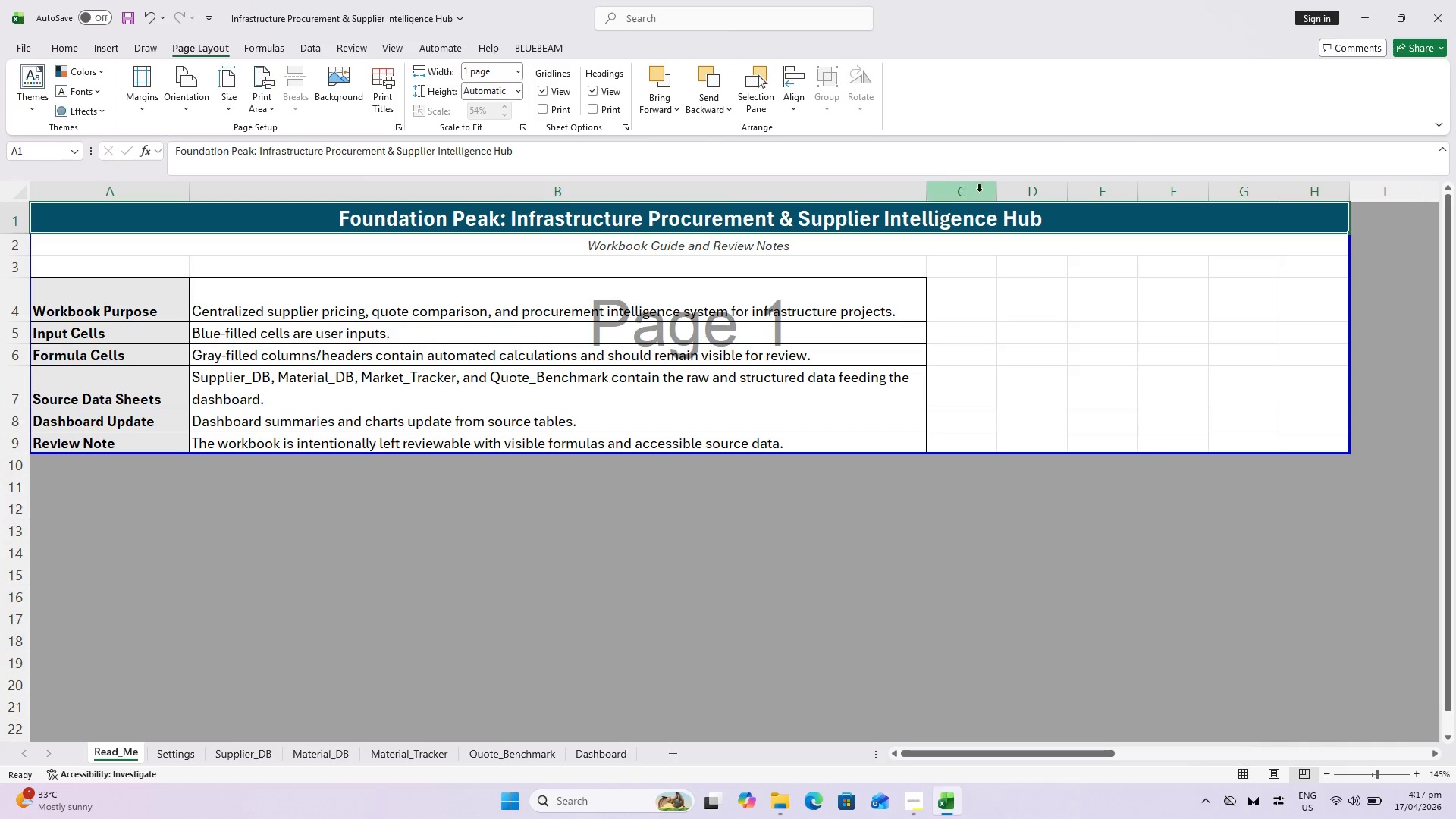 
wait(5.48)
 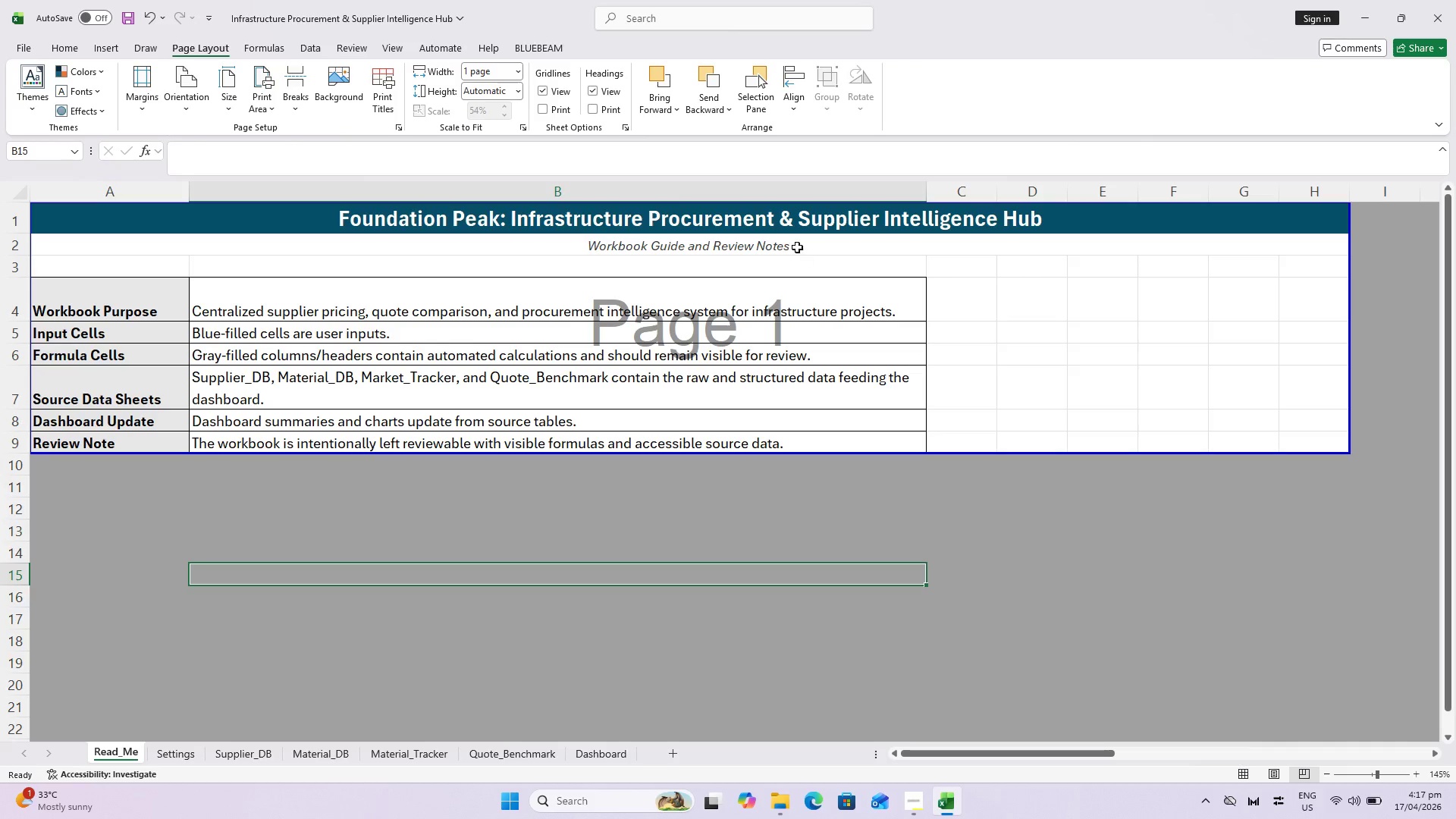 
left_click([62, 45])
 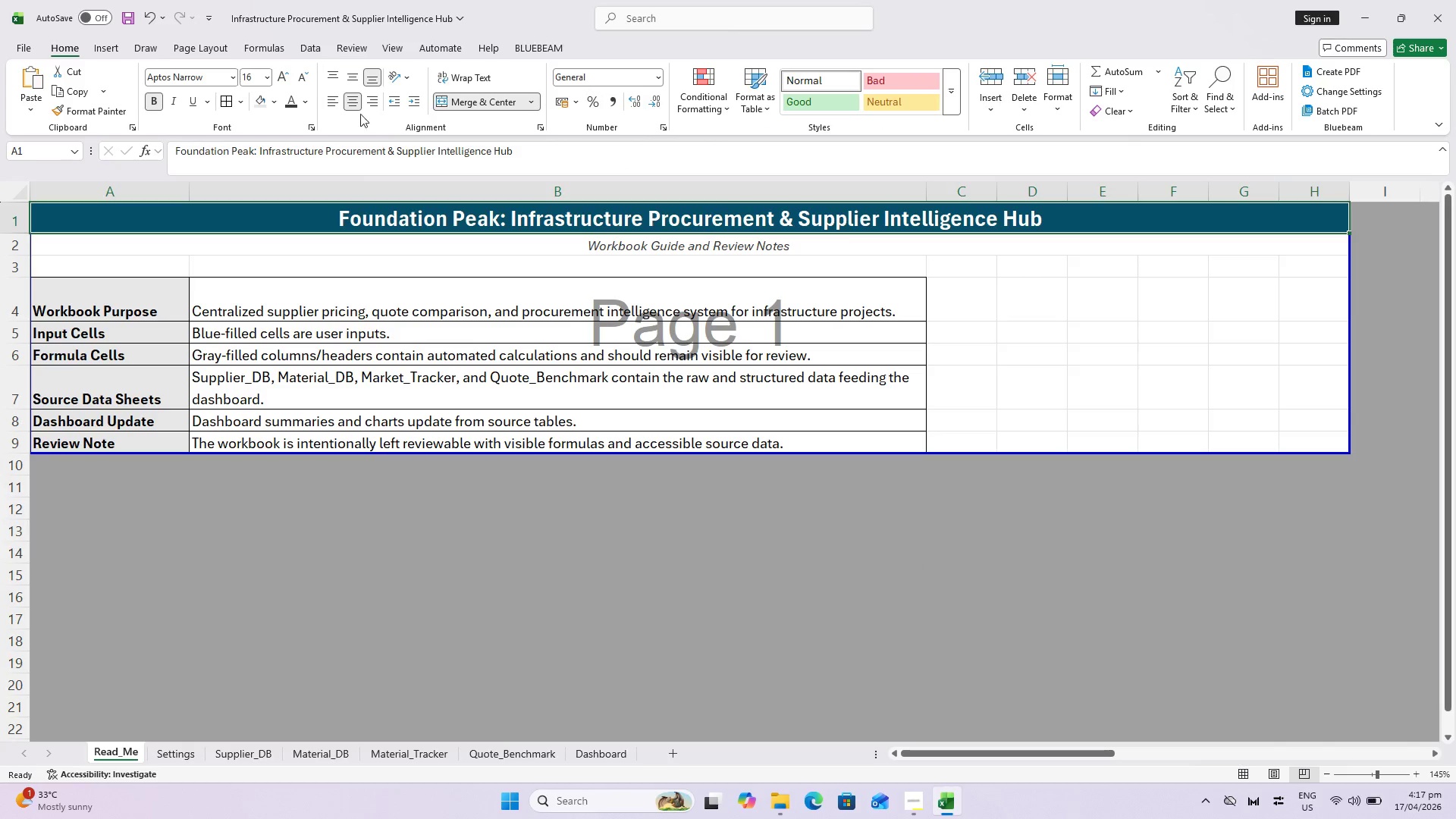 
hold_key(key=ShiftLeft, duration=1.5)
 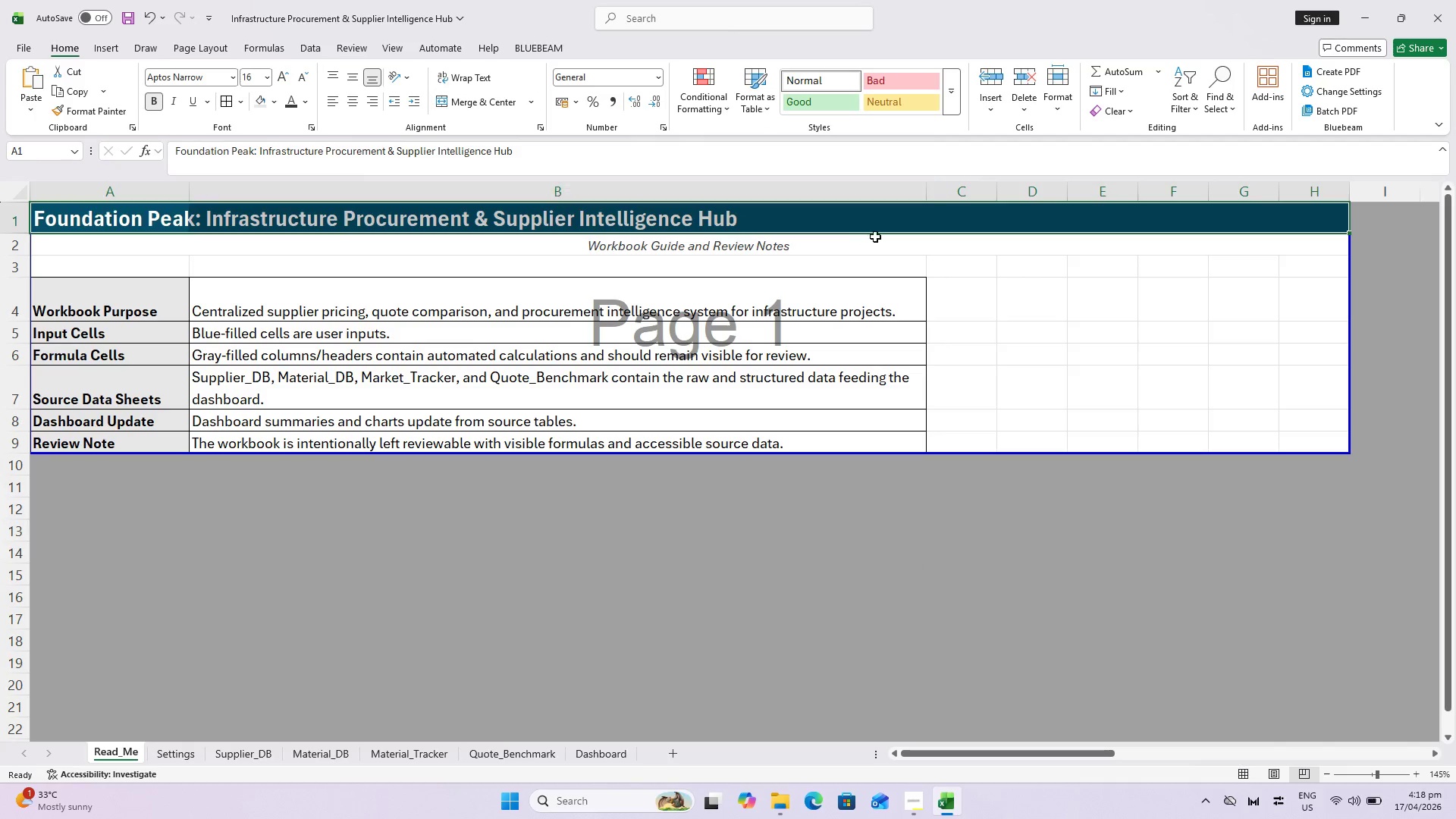 
hold_key(key=ShiftLeft, duration=0.62)
 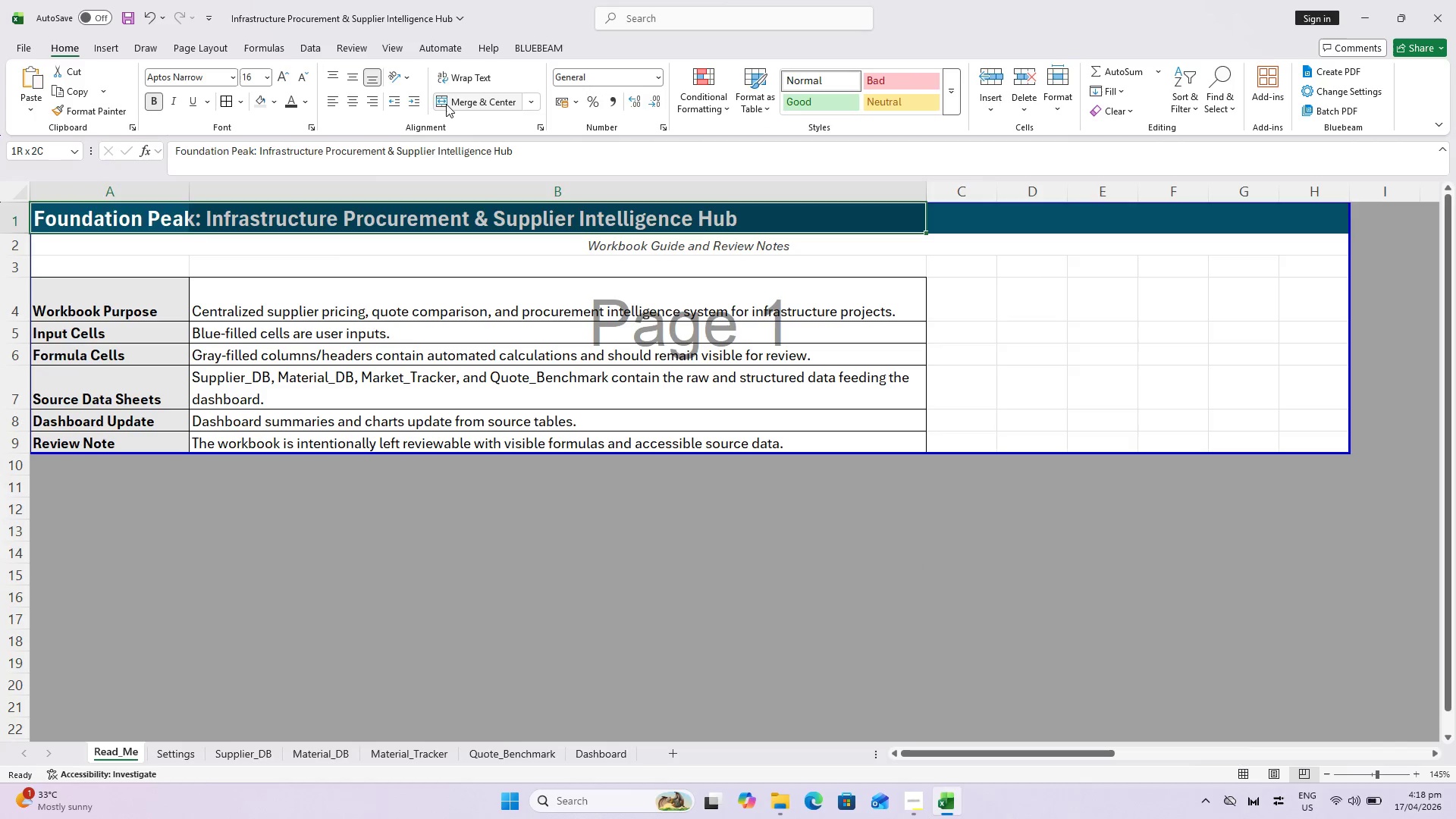 
left_click([447, 102])
 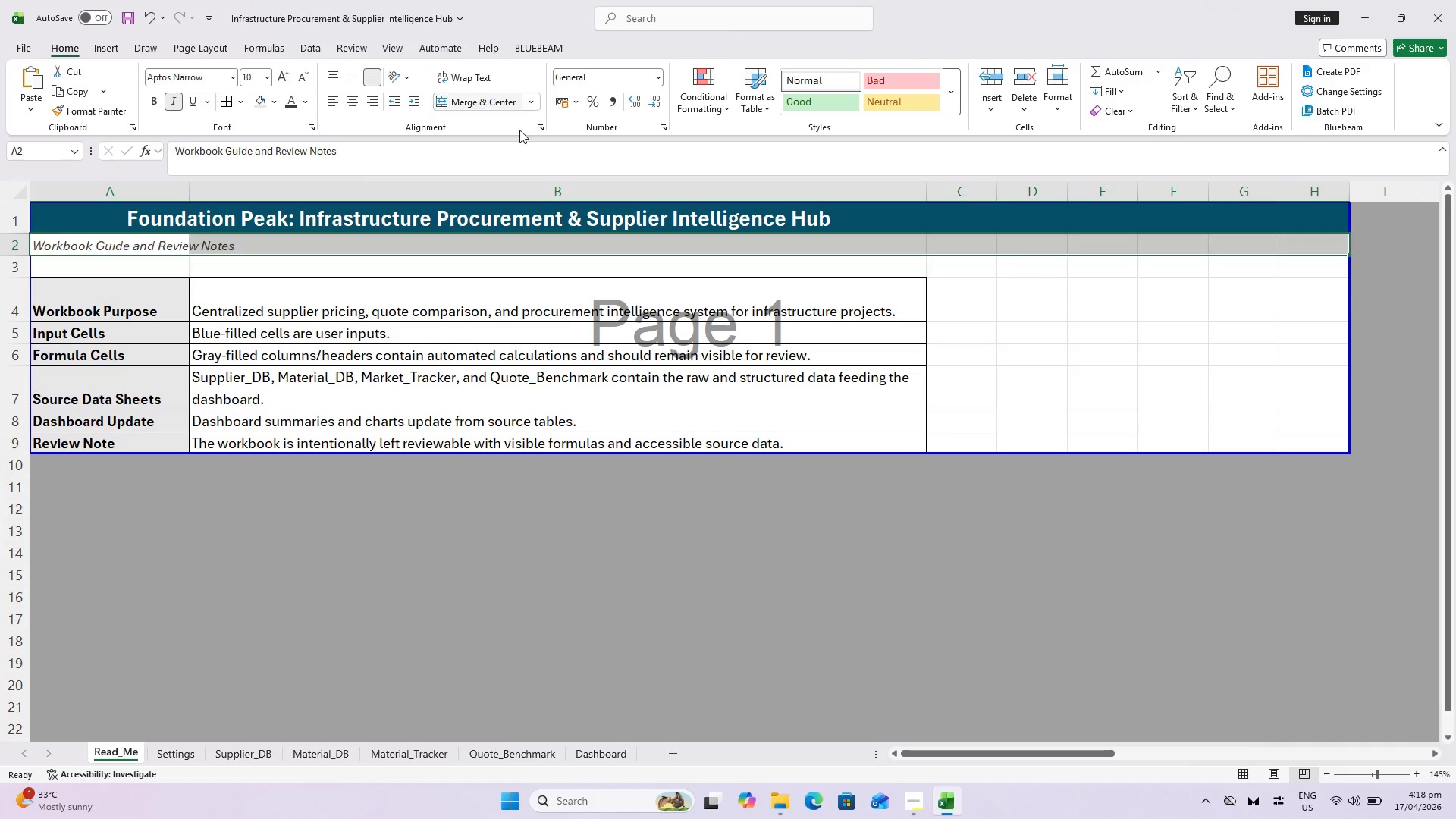 
left_click([777, 248])
 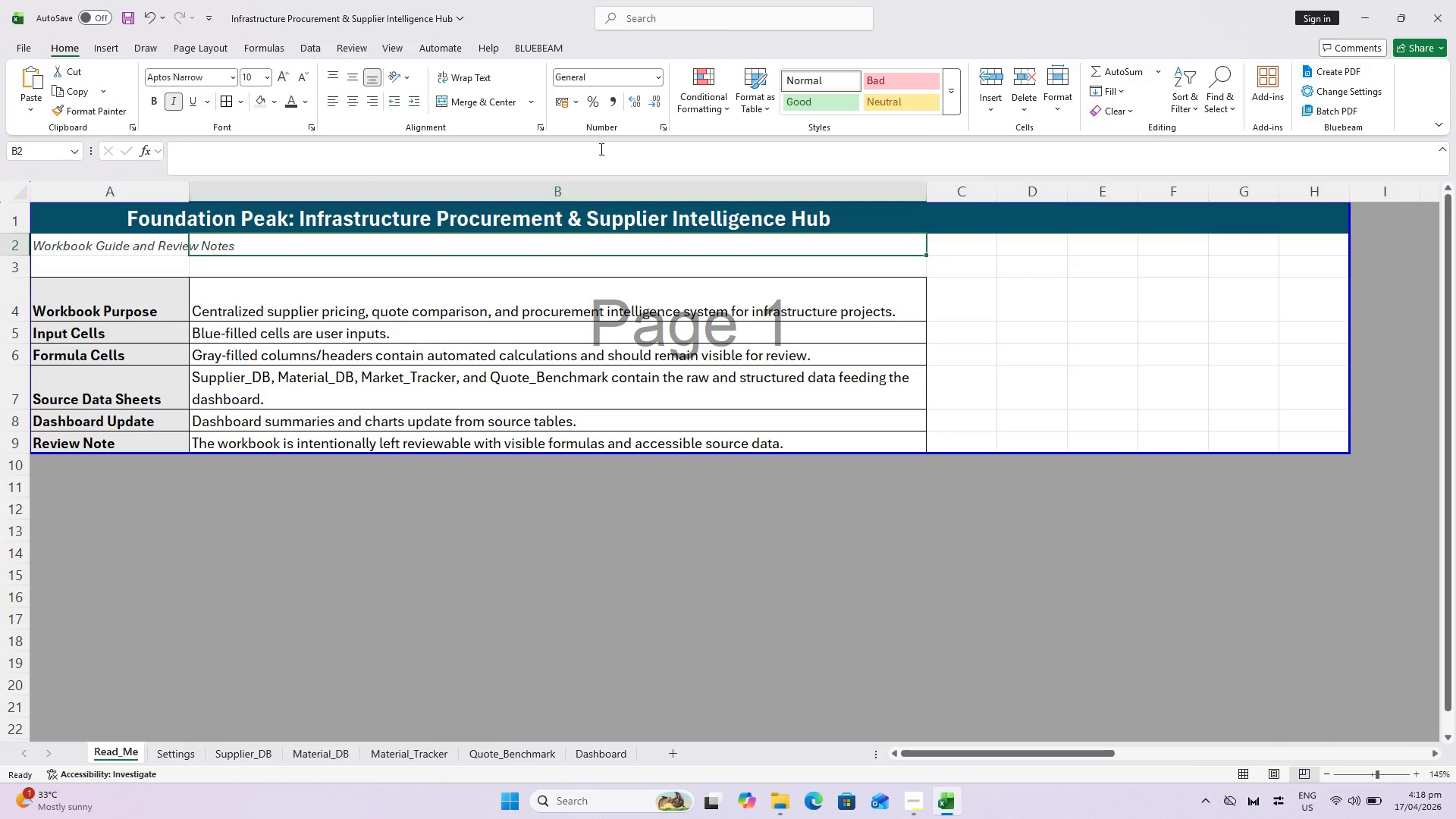 
hold_key(key=ShiftLeft, duration=0.69)
 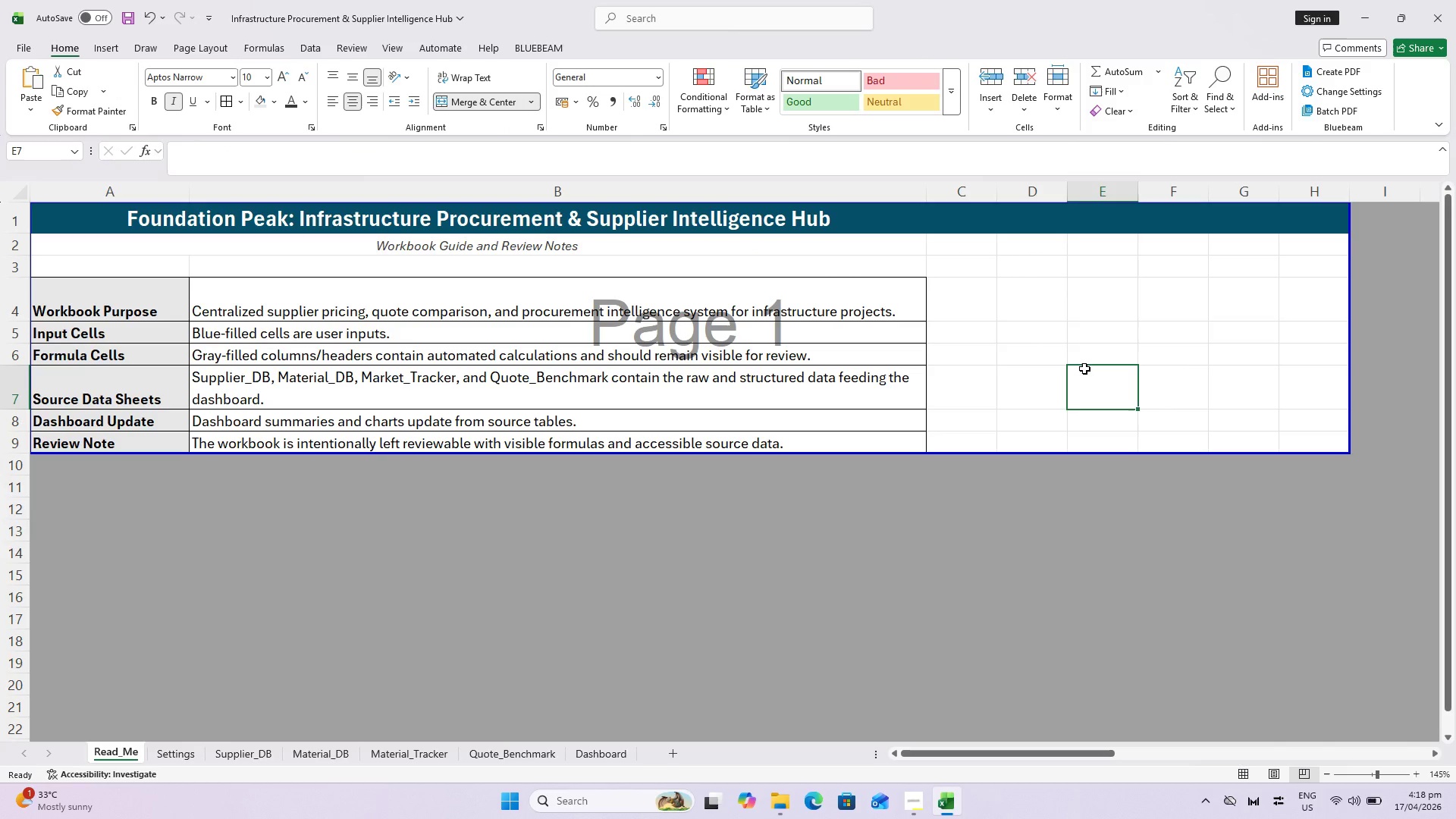 
left_click_drag(start_coordinate=[956, 232], to_coordinate=[1312, 234])
 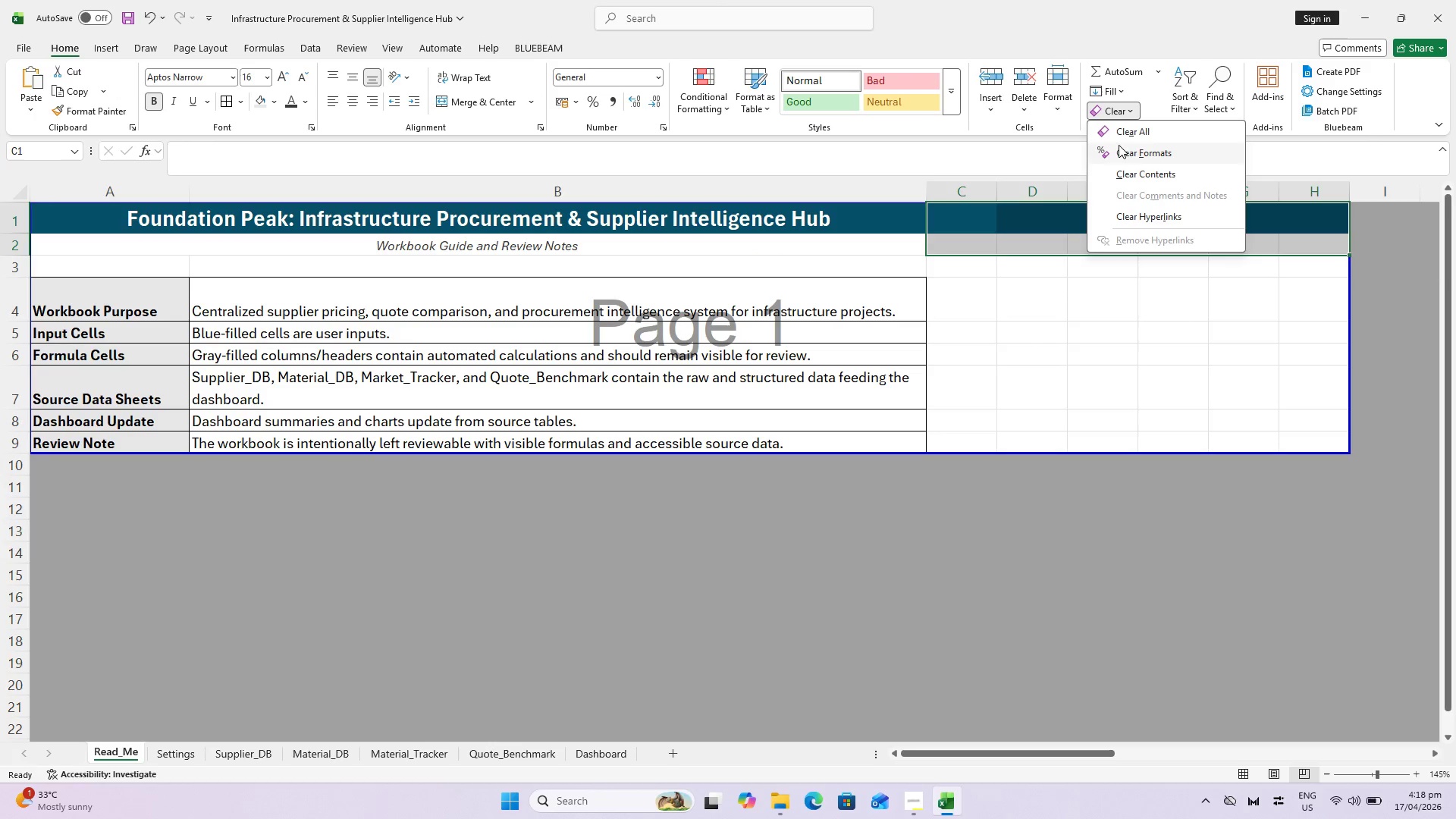 
double_click([1165, 425])
 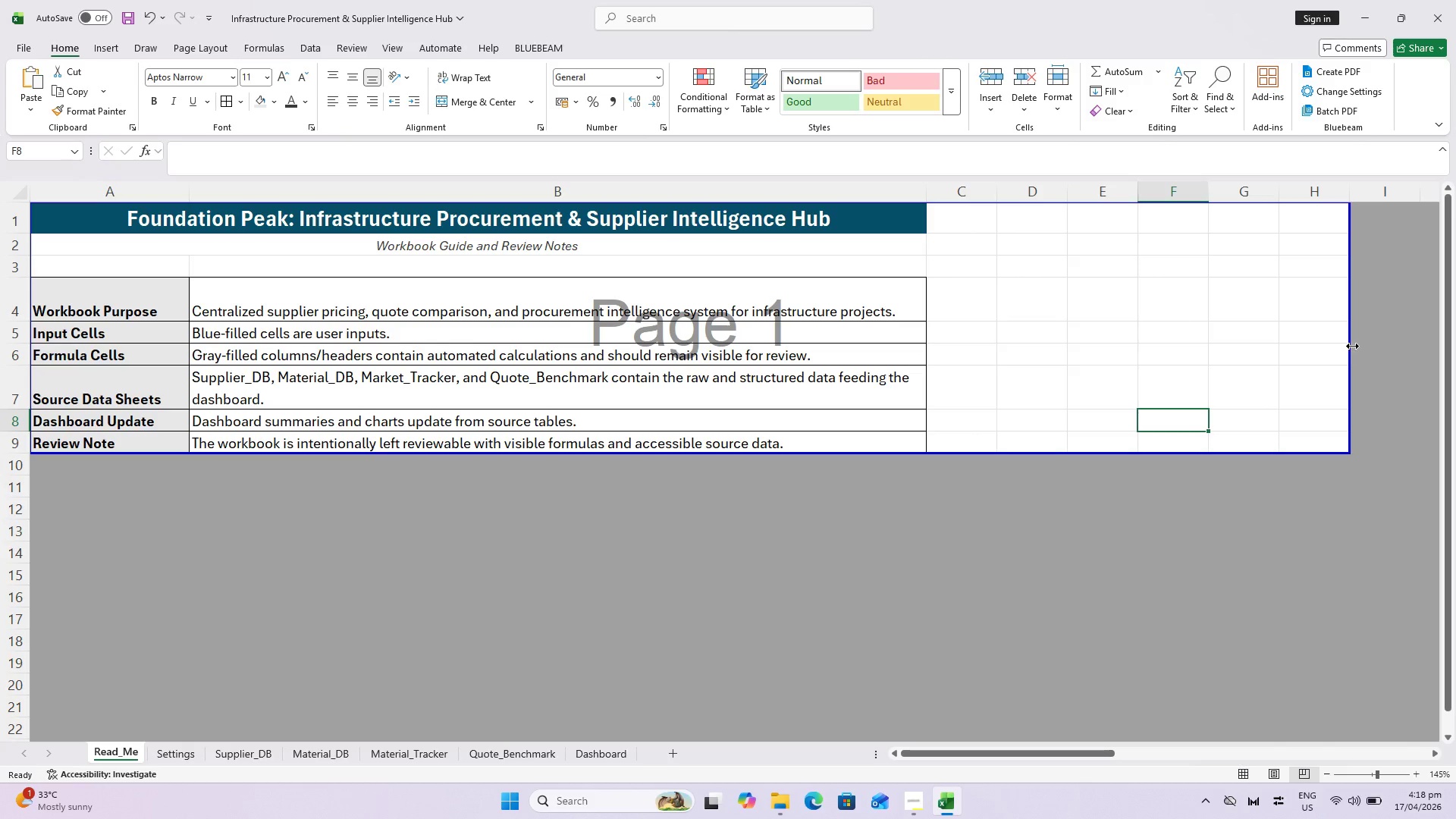 
left_click_drag(start_coordinate=[1352, 345], to_coordinate=[946, 331])
 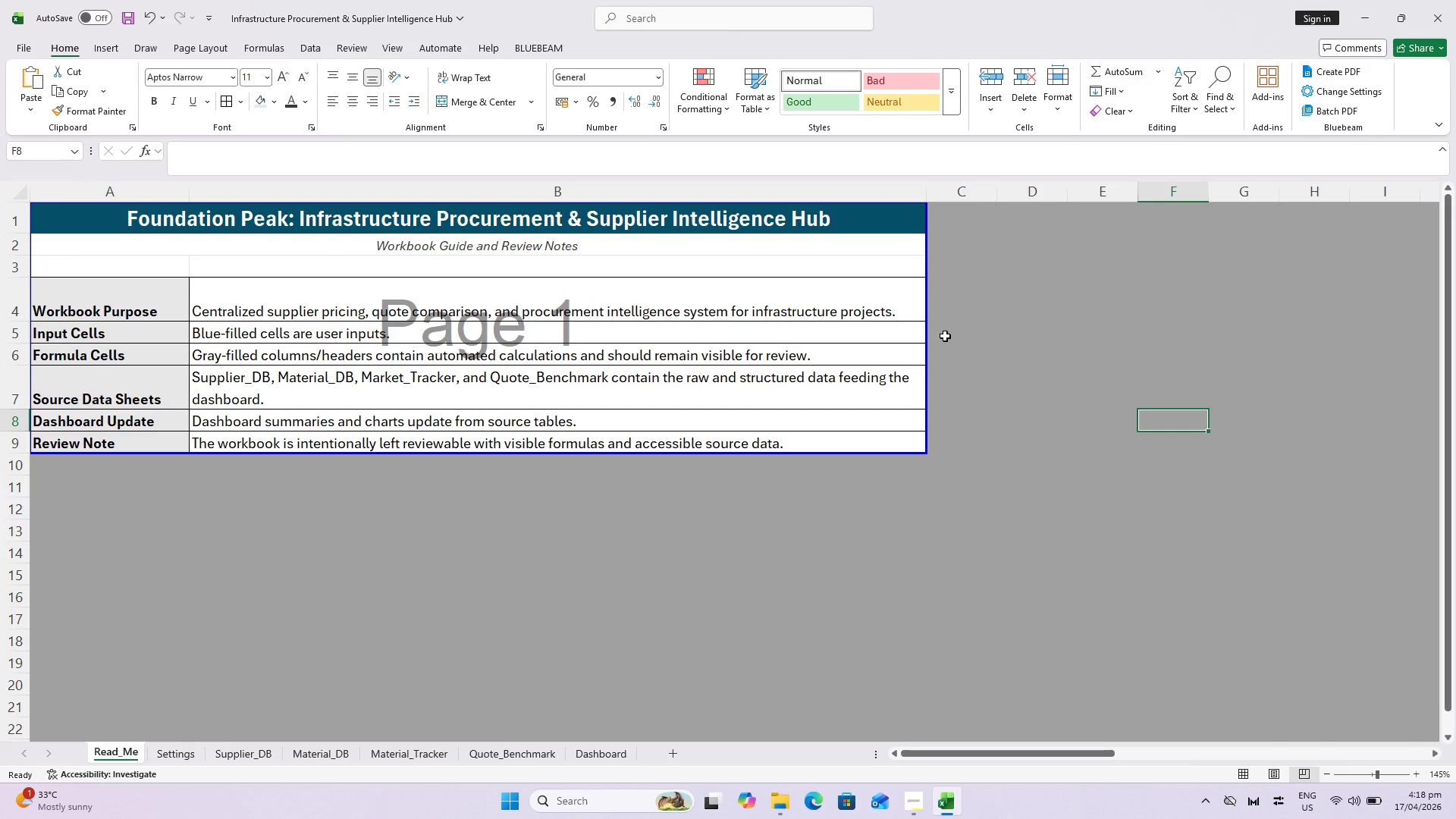 
key(Control+P)
 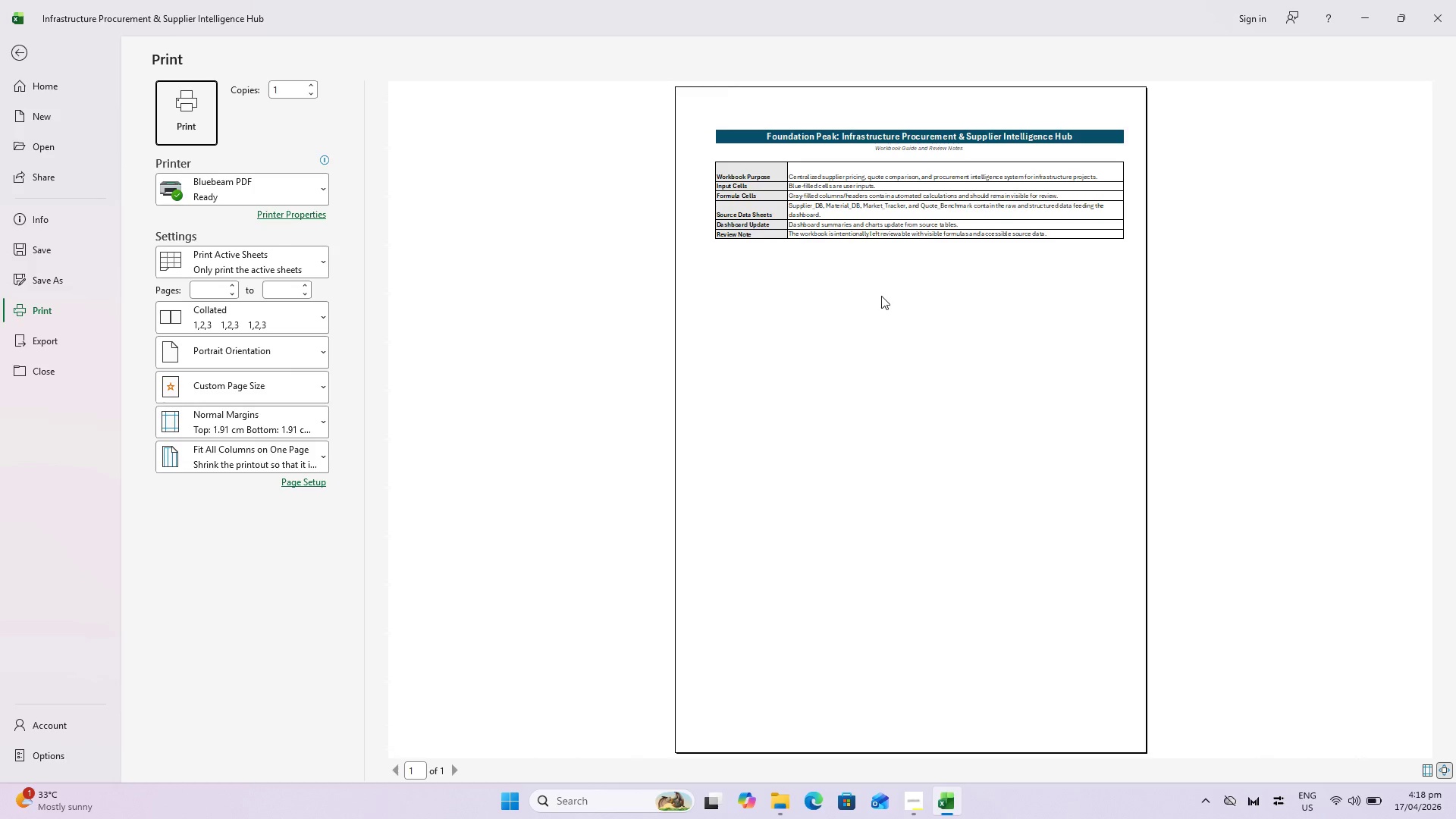 
hold_key(key=ControlLeft, duration=0.56)
 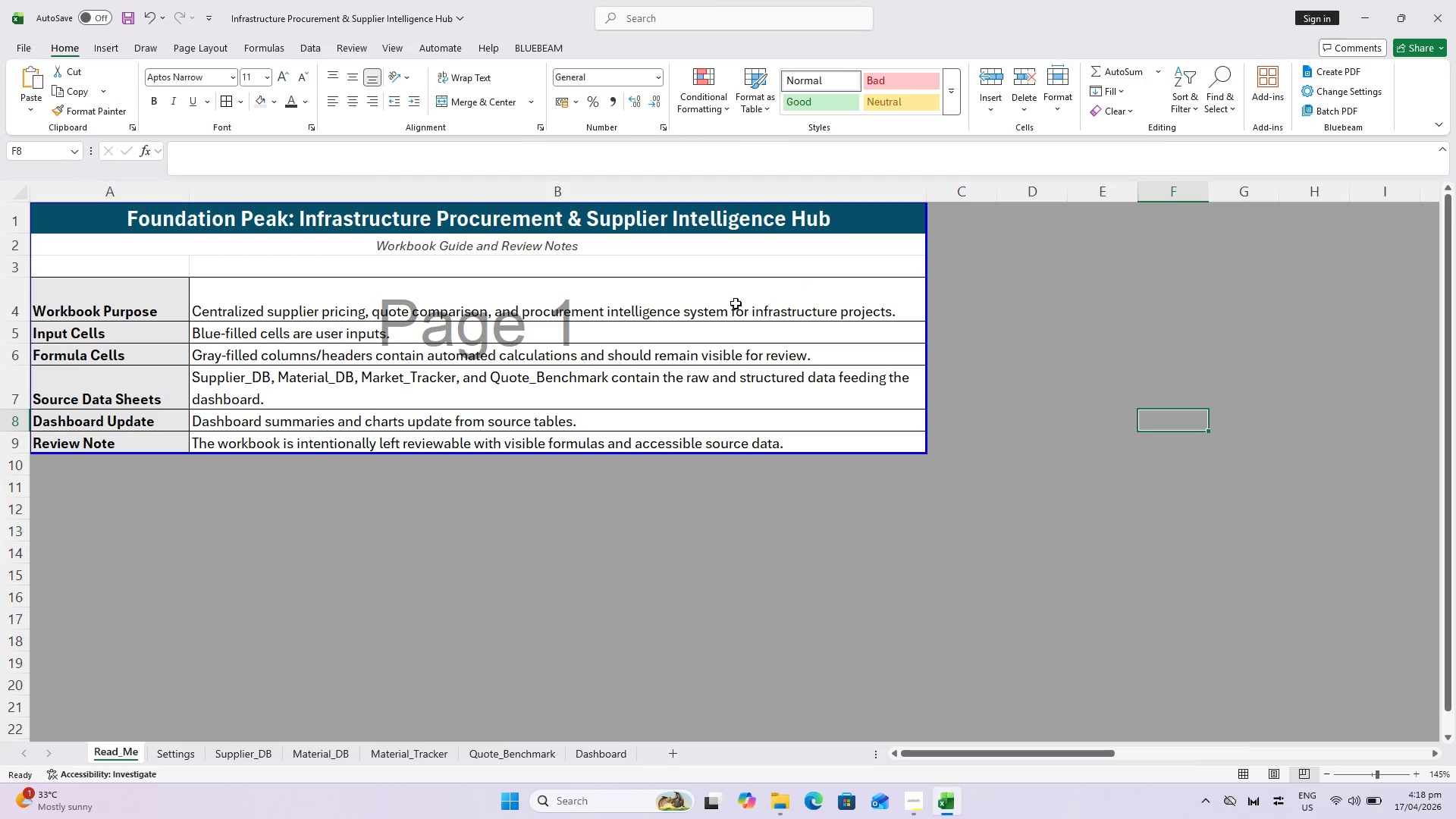 
key(Escape)
 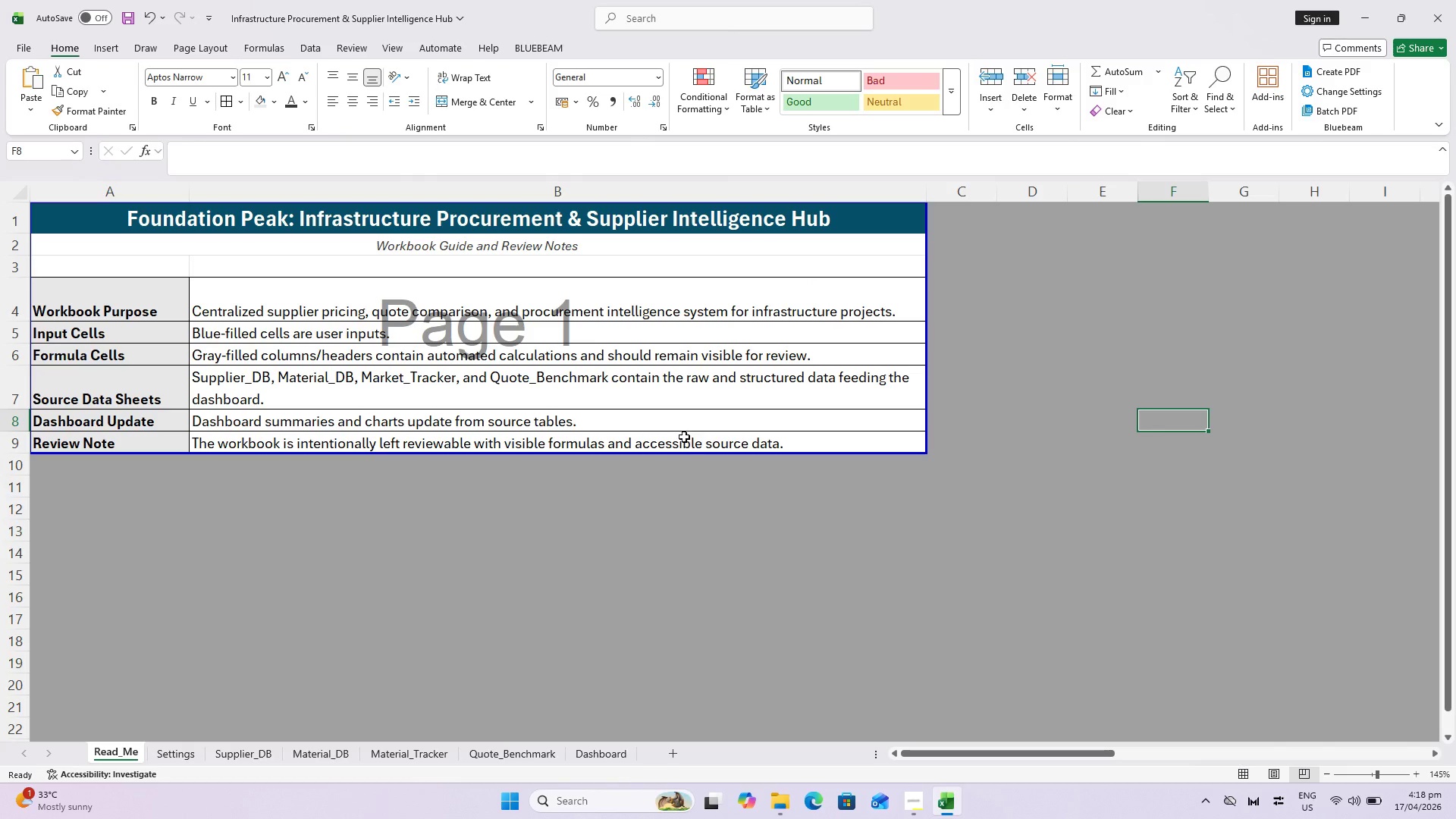 
scroll: coordinate [852, 190], scroll_direction: up, amount: 2.0
 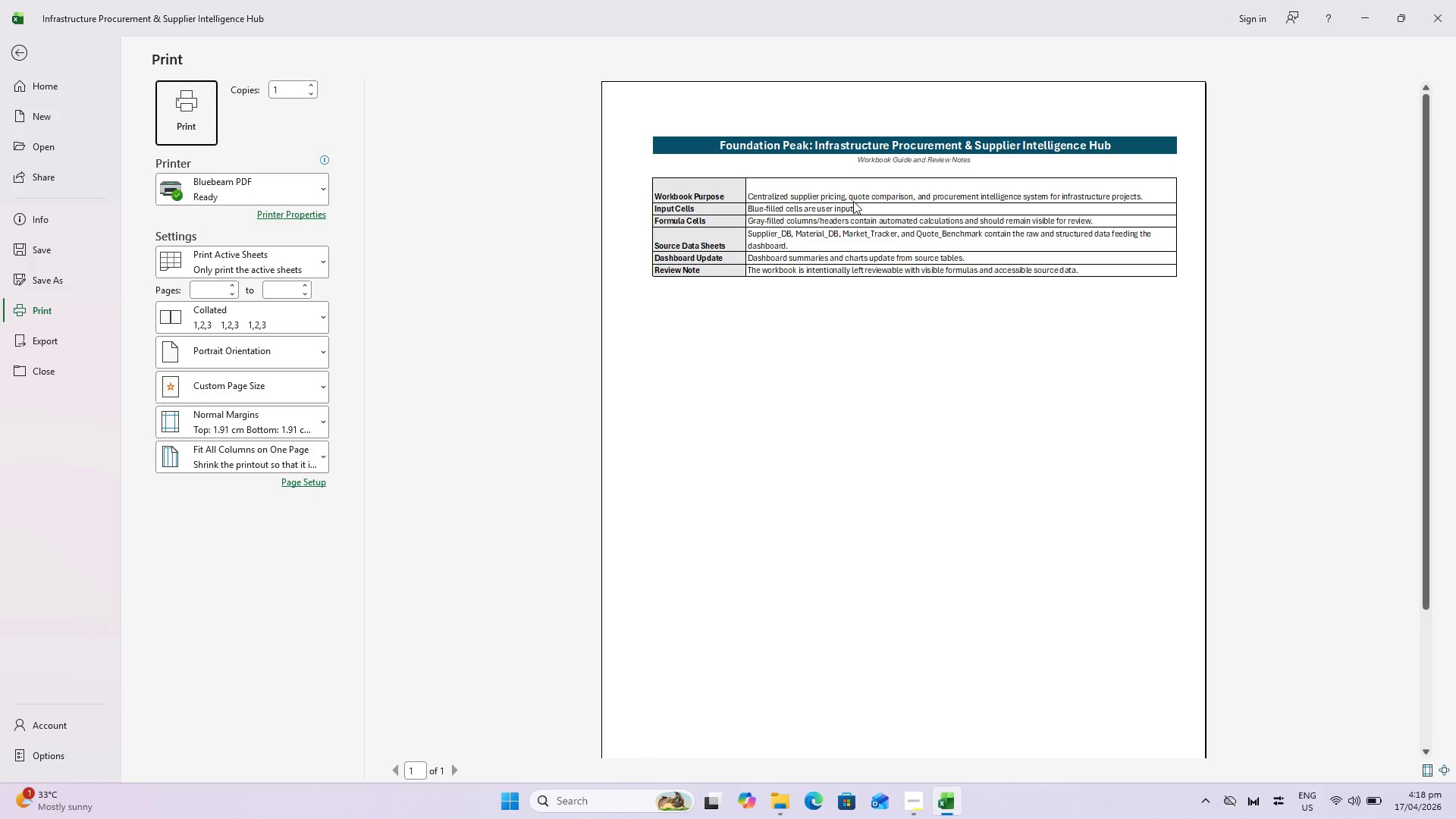 
key(Control+S)
 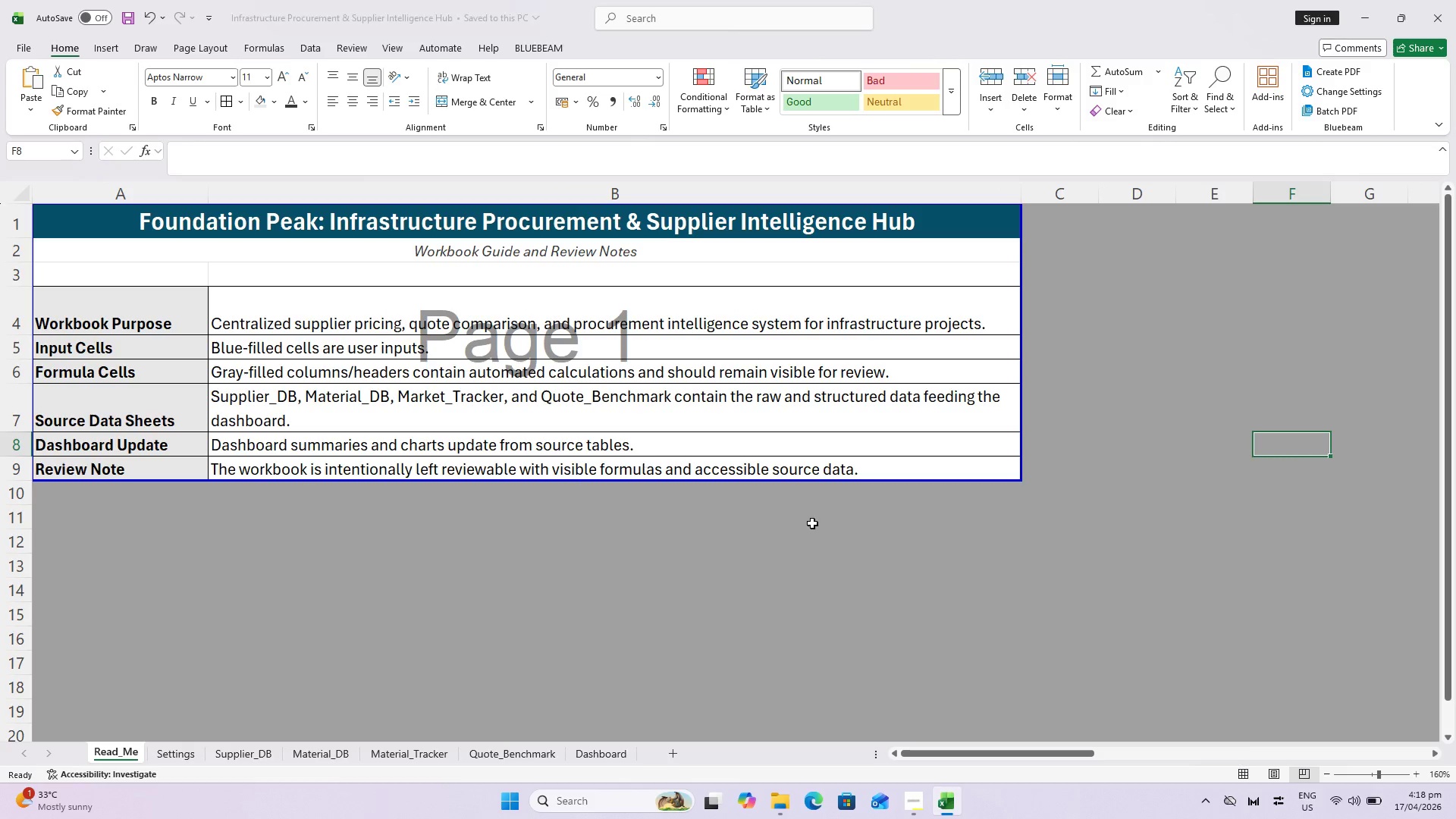 
scroll: coordinate [639, 457], scroll_direction: up, amount: 1.0
 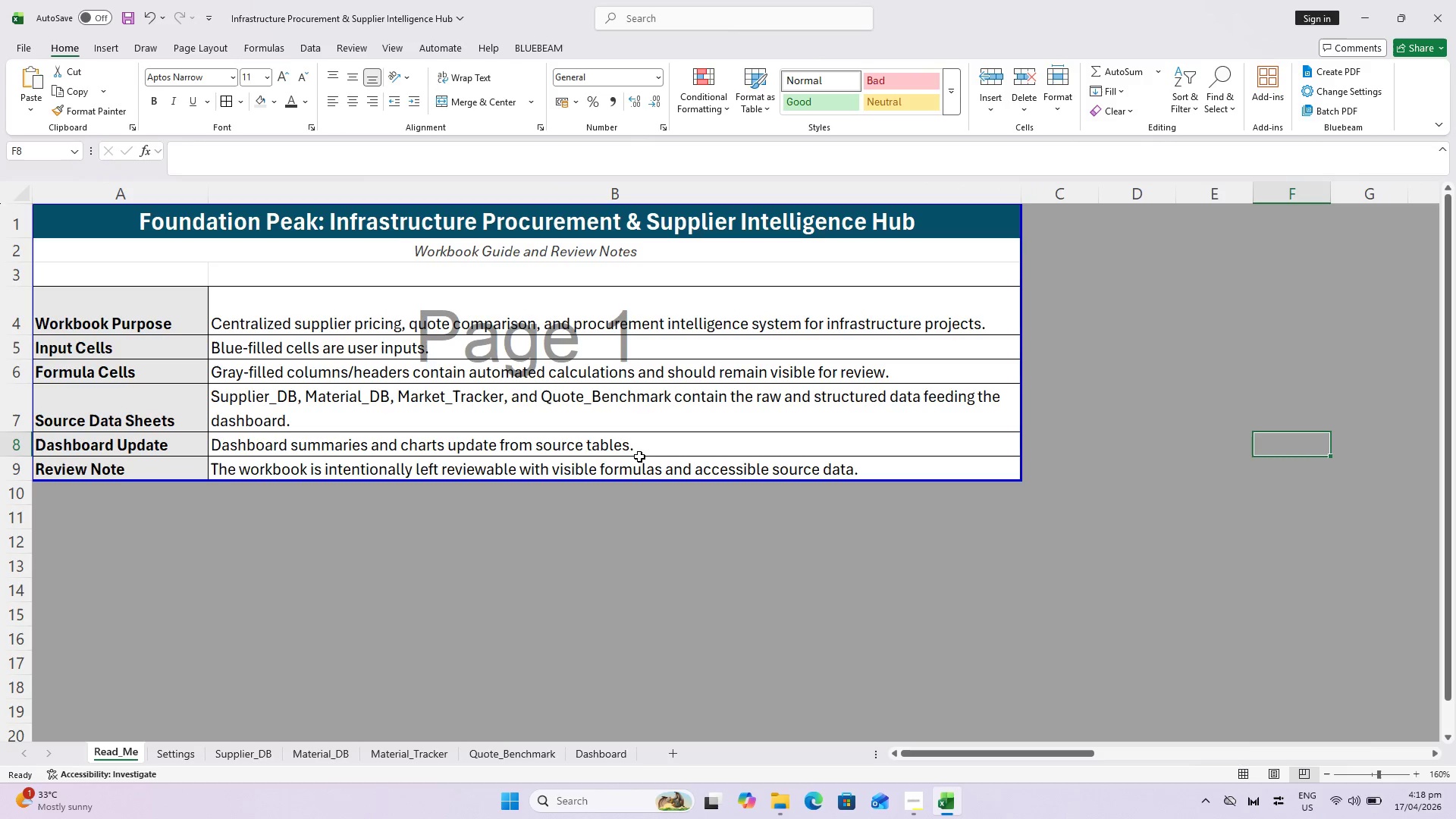 
key(Control+S)
 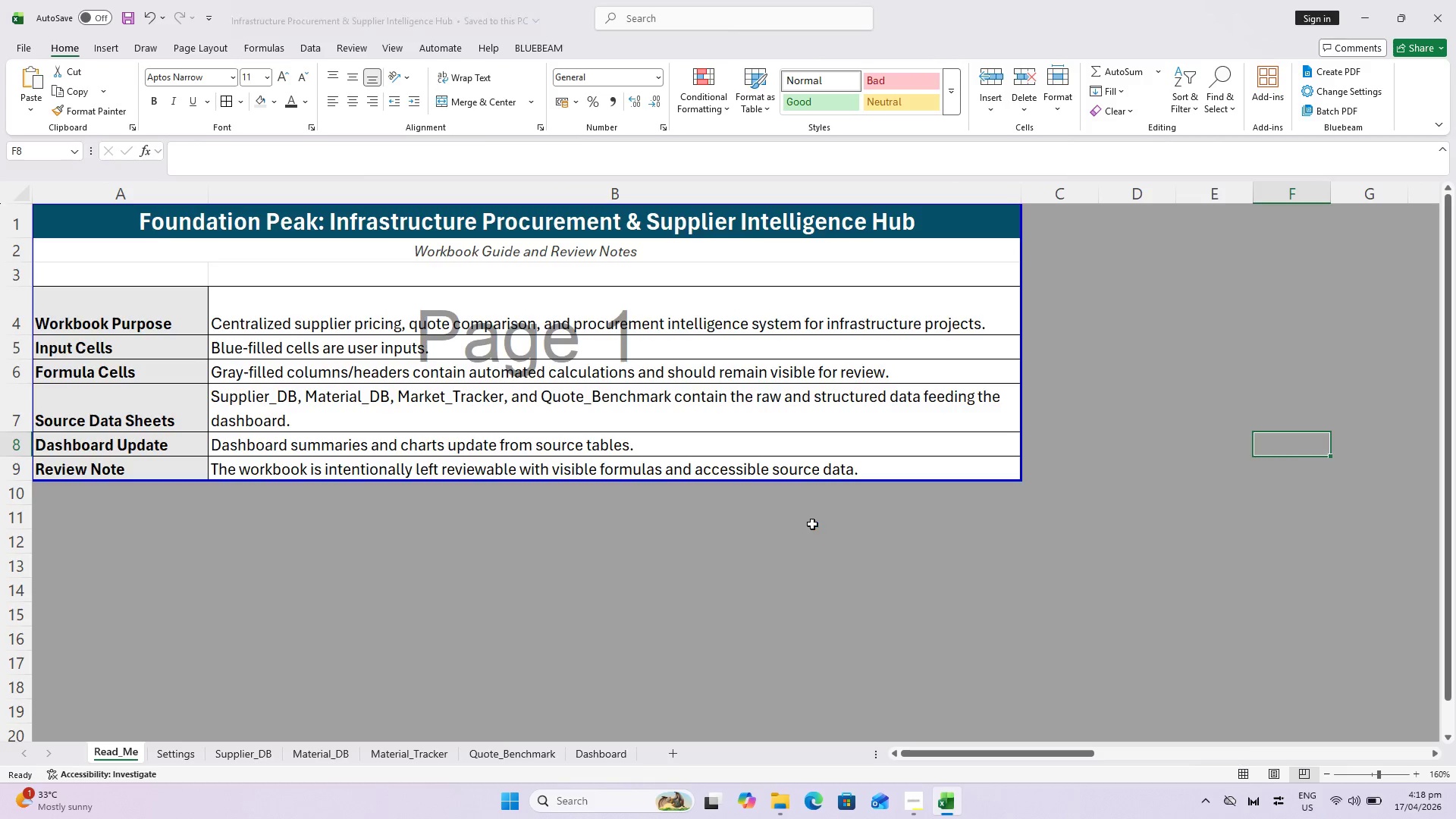 
scroll: coordinate [812, 524], scroll_direction: down, amount: 1.0
 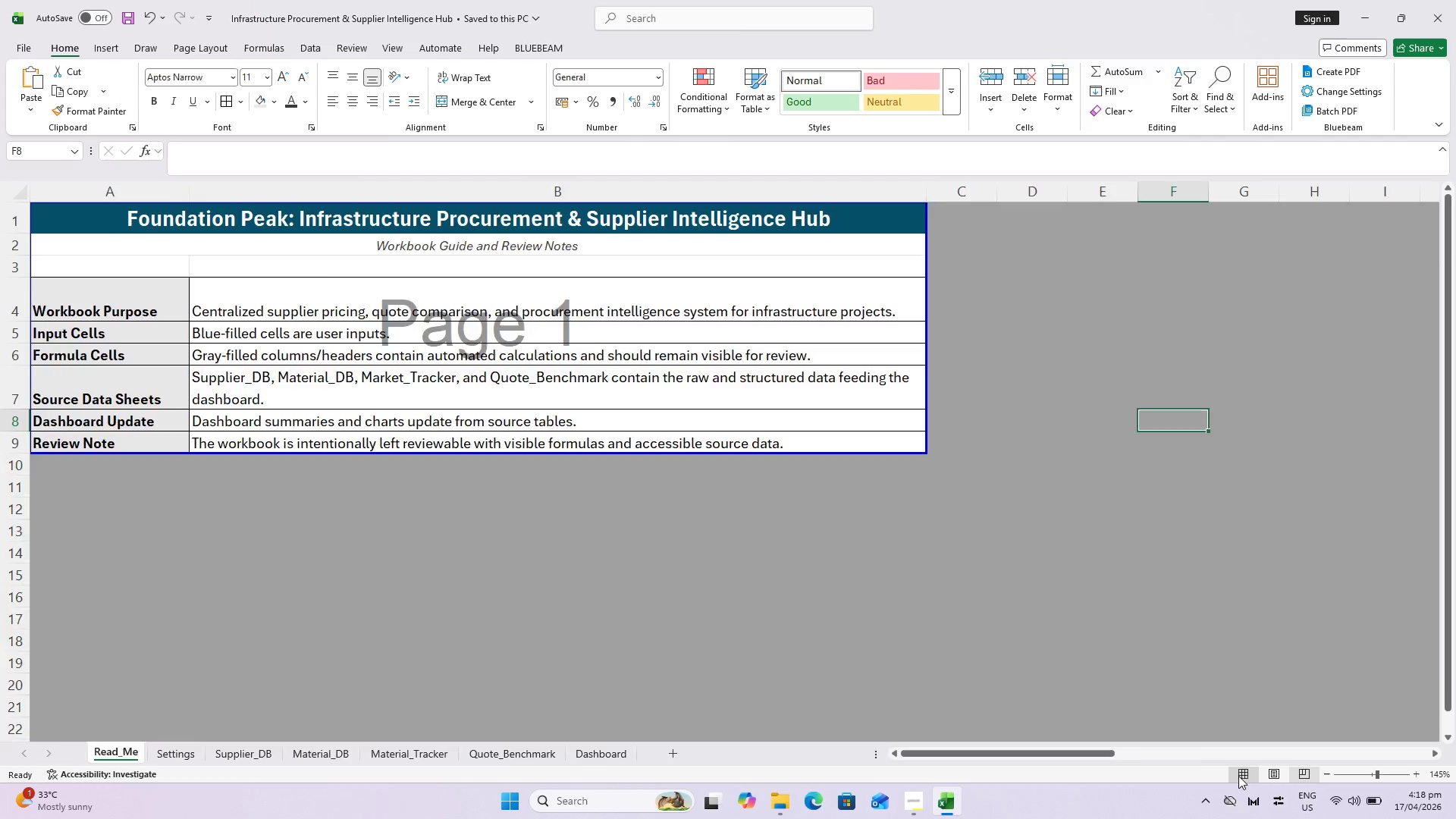 
scroll: coordinate [799, 638], scroll_direction: up, amount: 3.0
 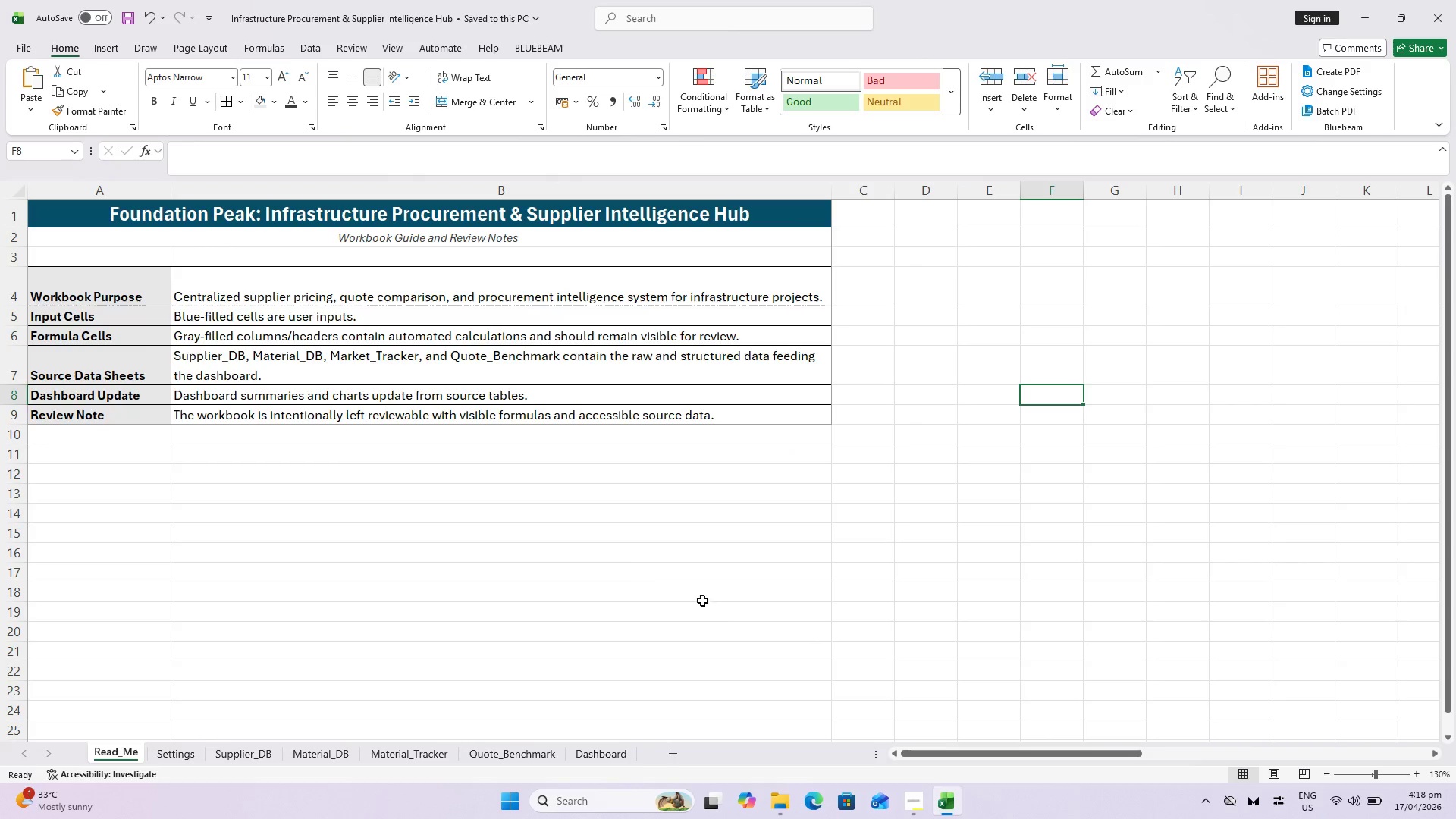 
key(Control+S)
 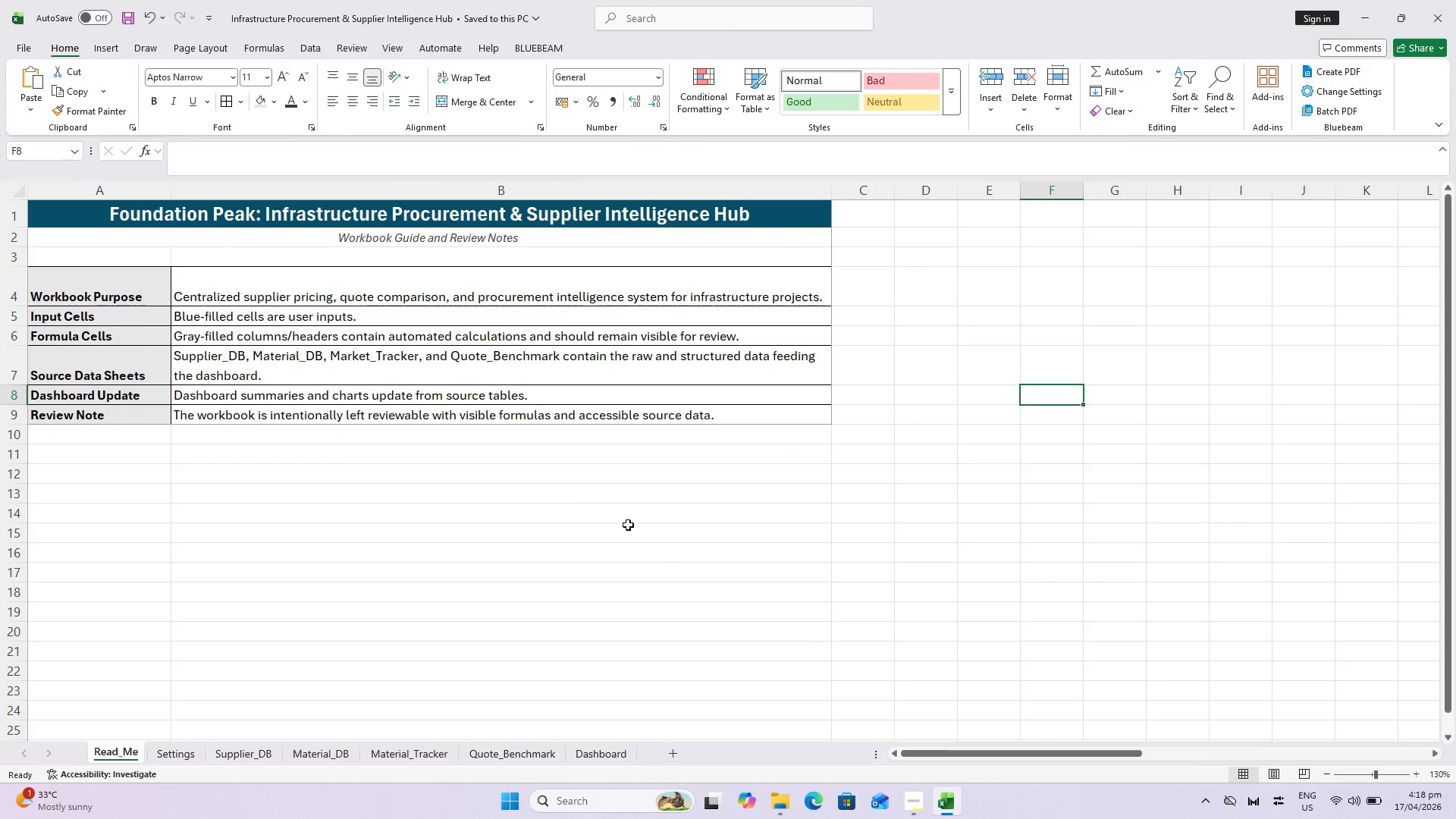 
key(Control+S)
 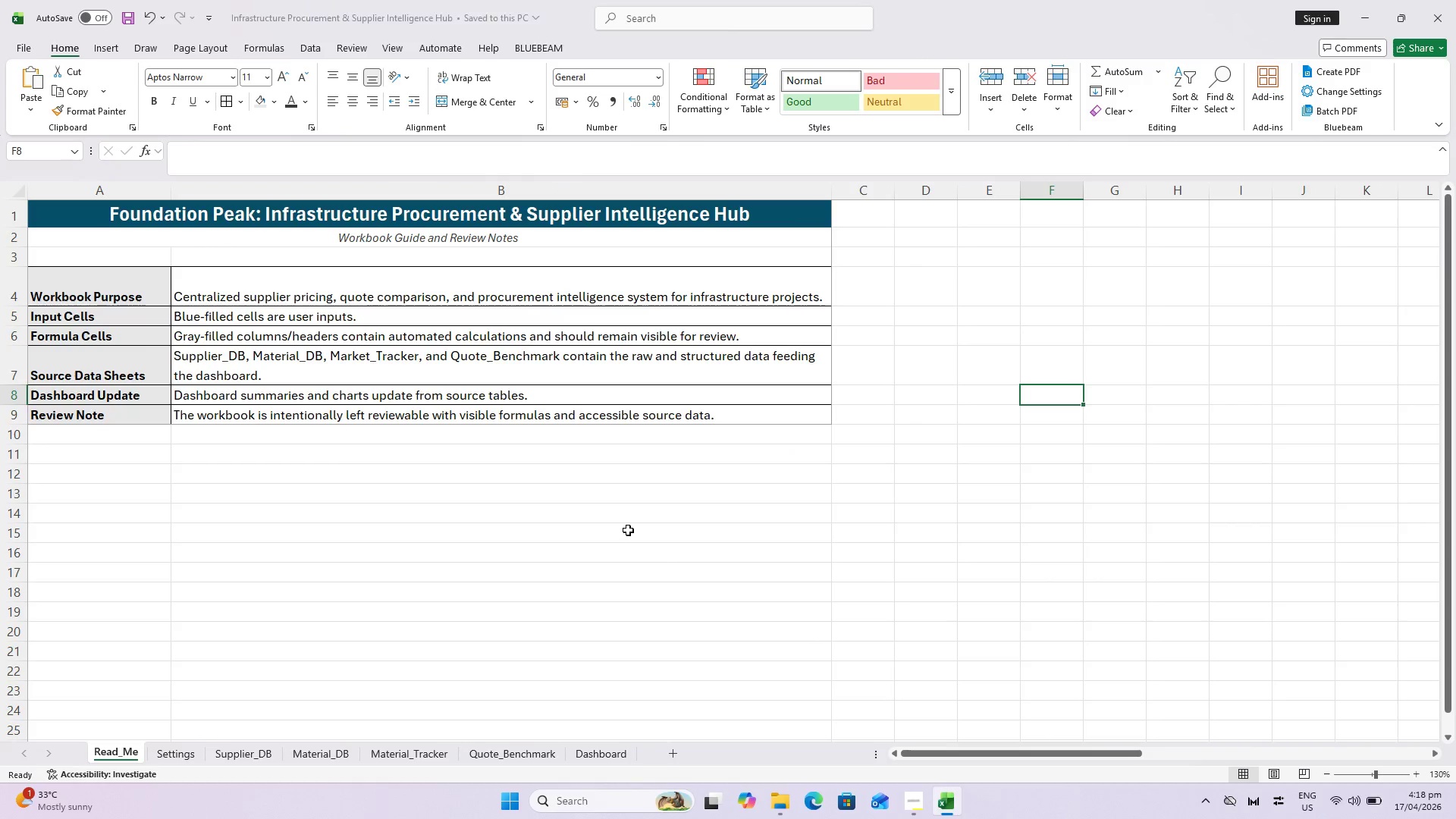 
key(Control+S)
 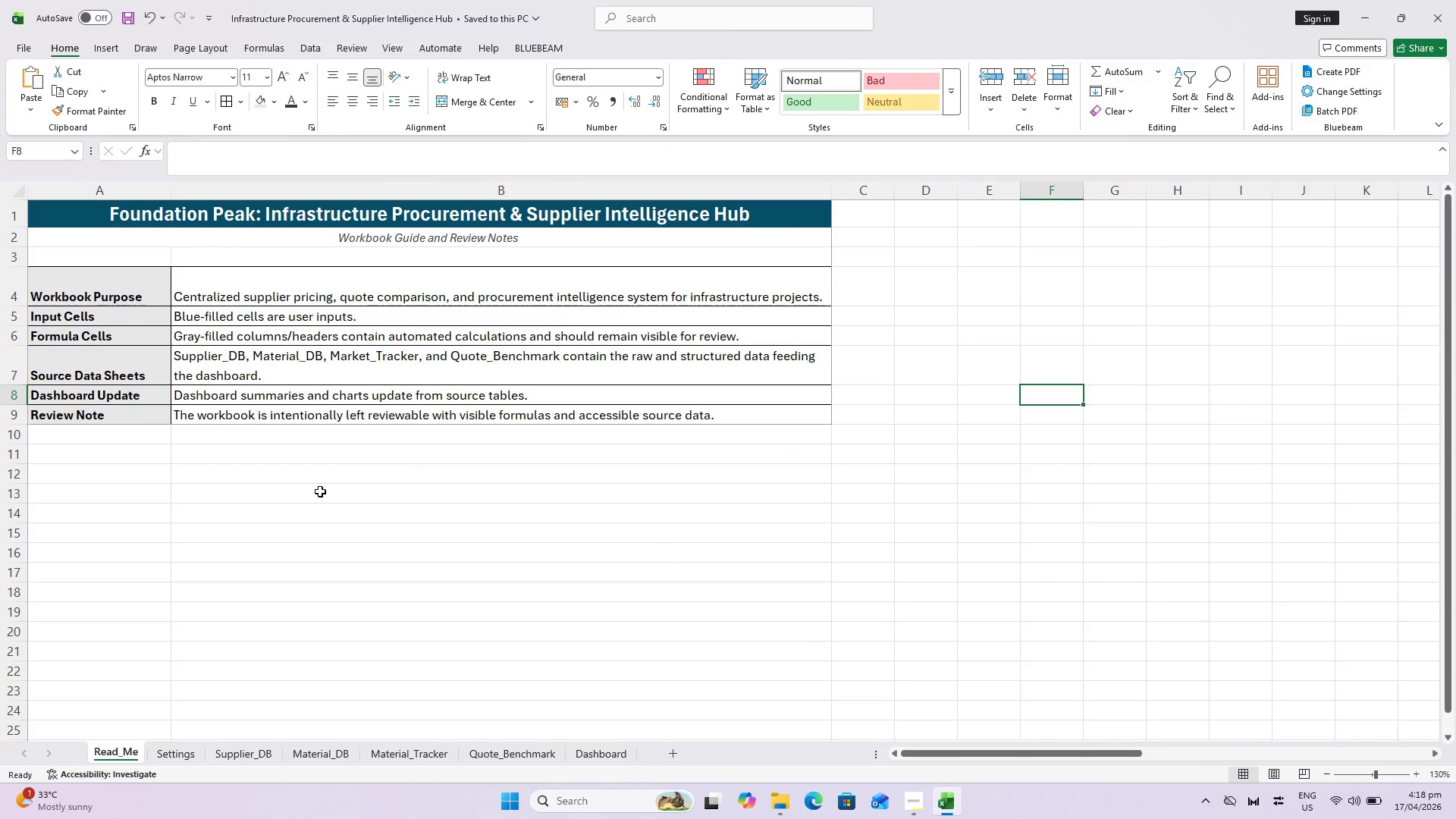 
hold_key(key=ControlLeft, duration=0.78)
scroll: coordinate [212, 458], scroll_direction: up, amount: 2.0
 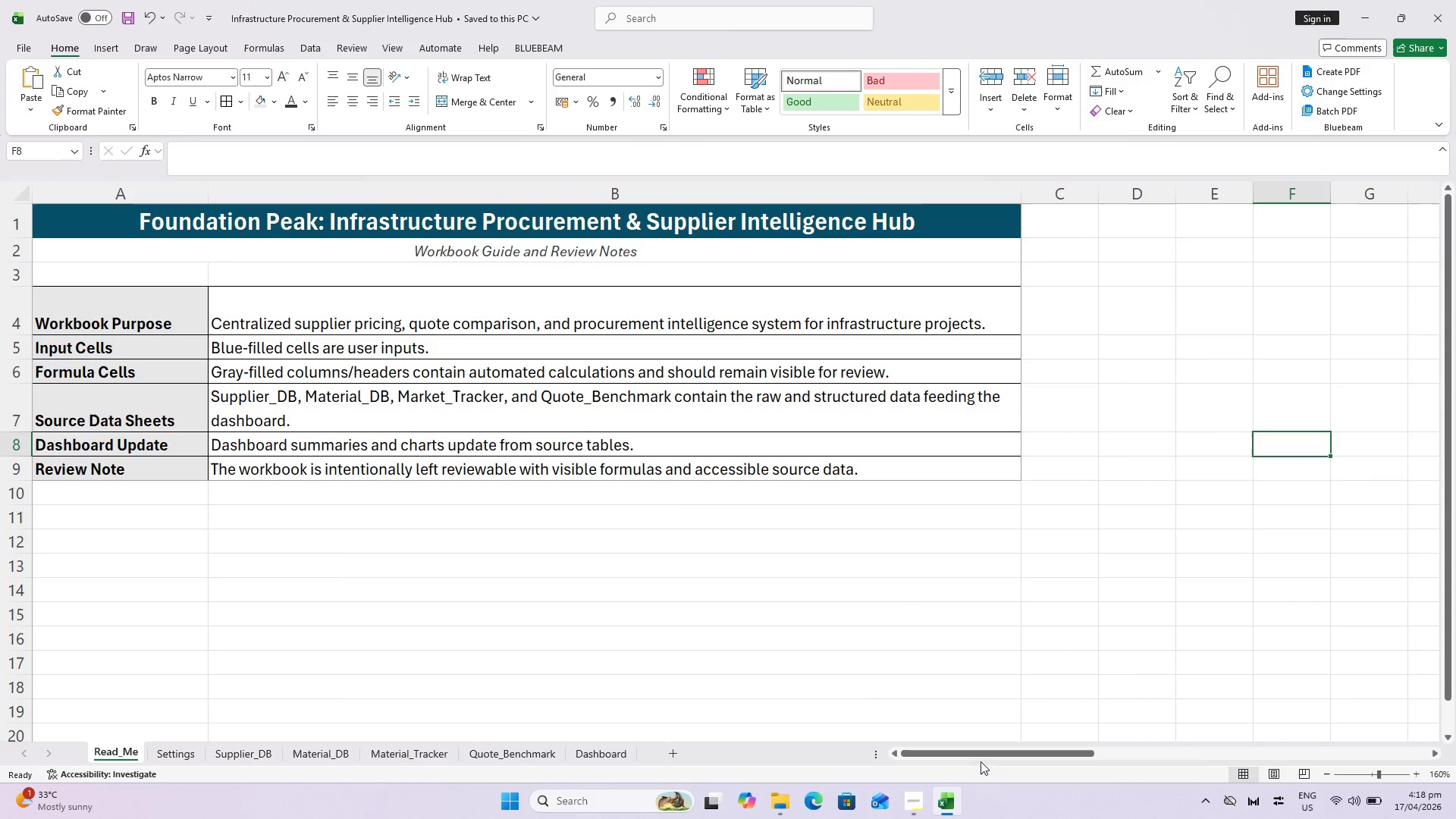 
left_click([982, 744])
 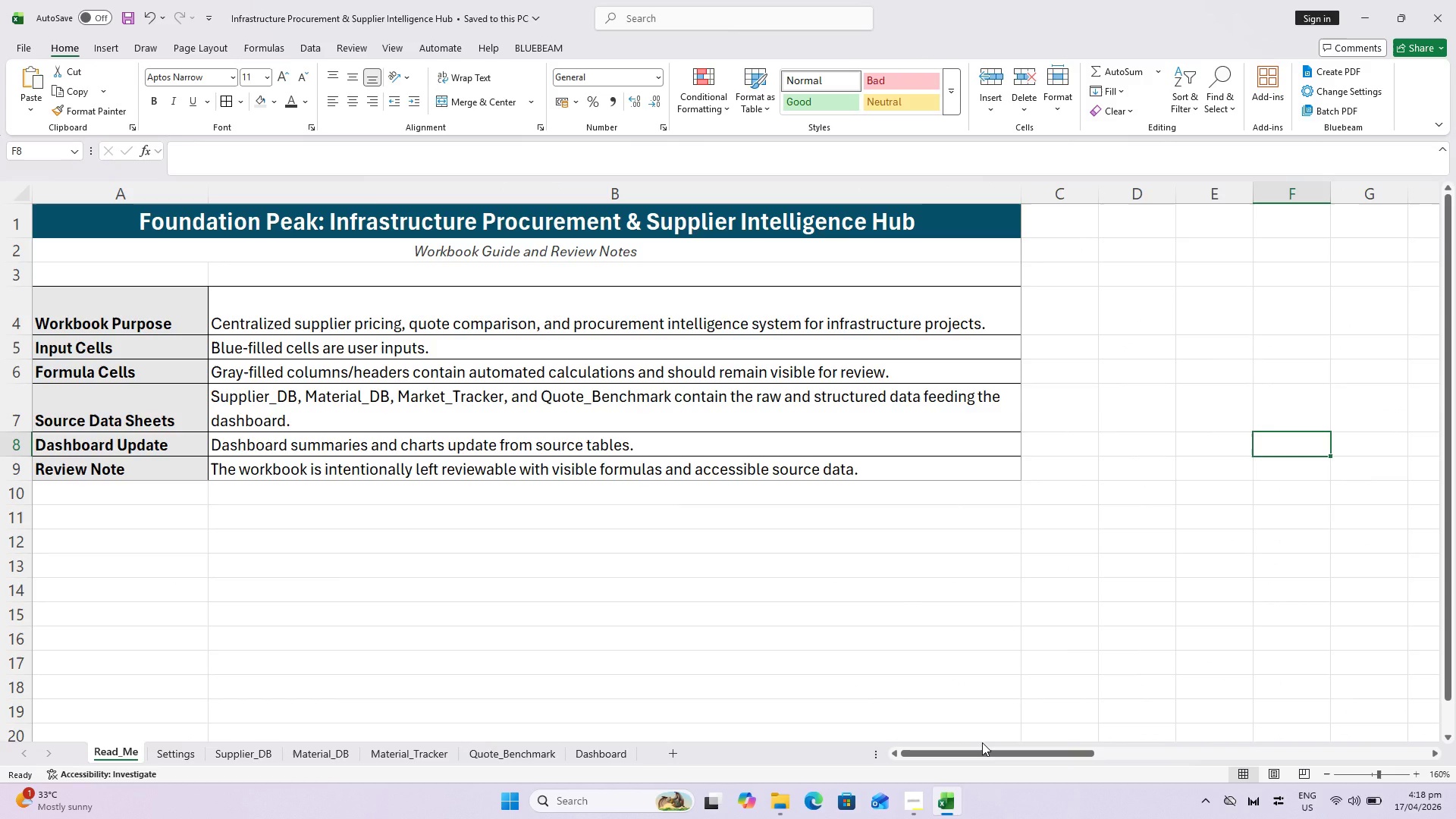 
wait(5.7)
 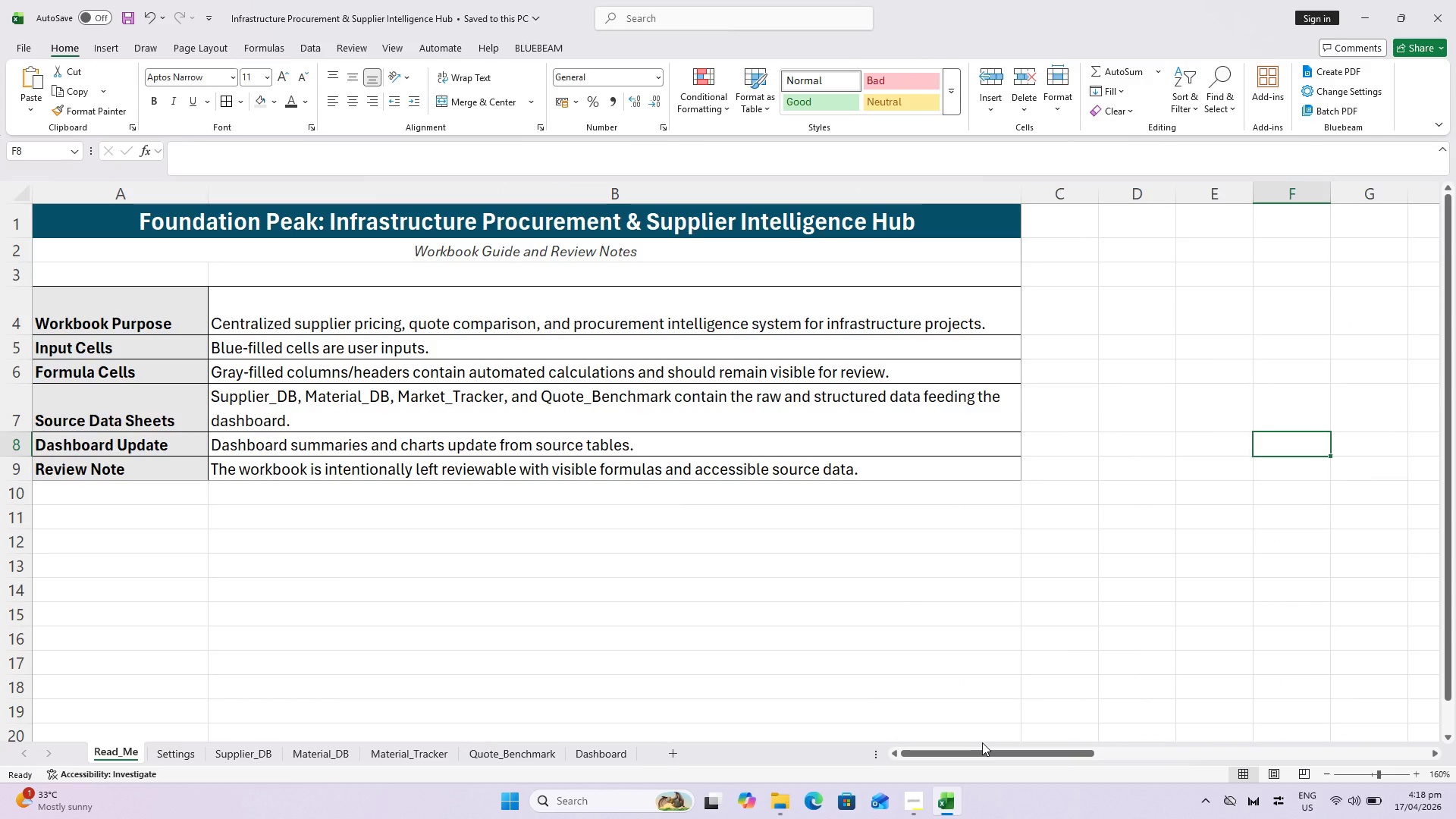 
key(Control+ControlLeft)
 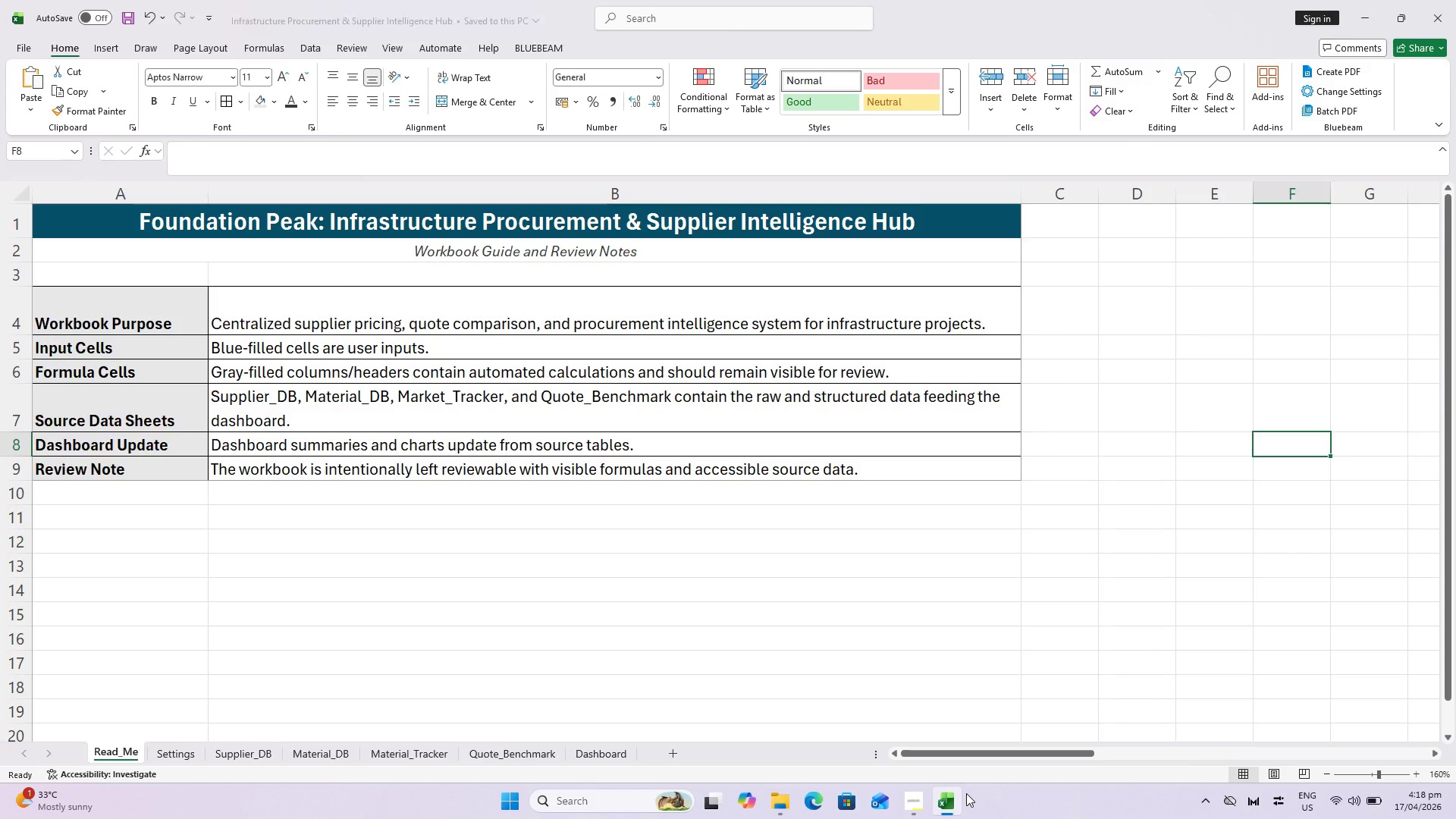 
key(Control+S)
 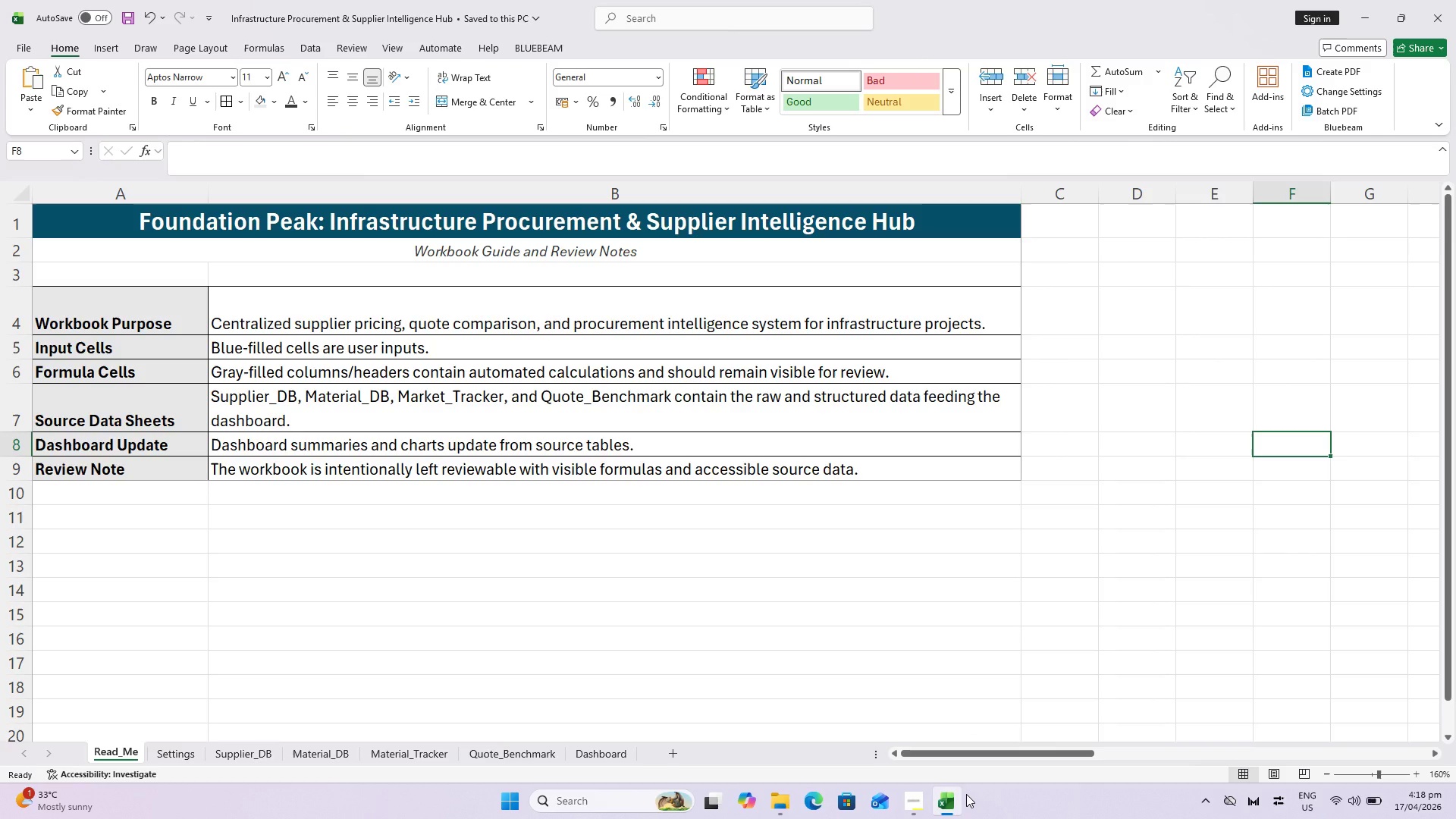 
wait(5.56)
 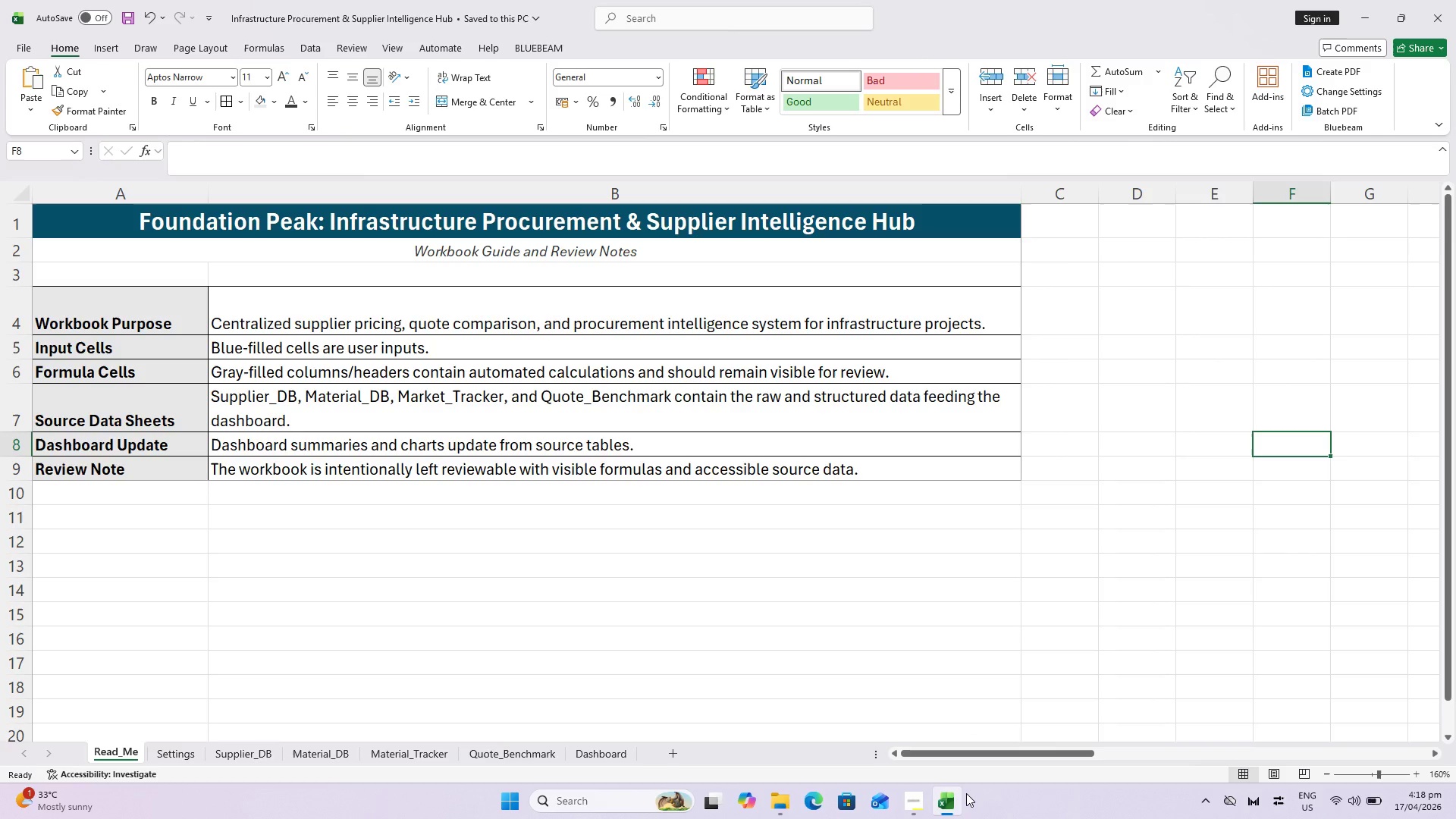 
key(Control+ControlLeft)
 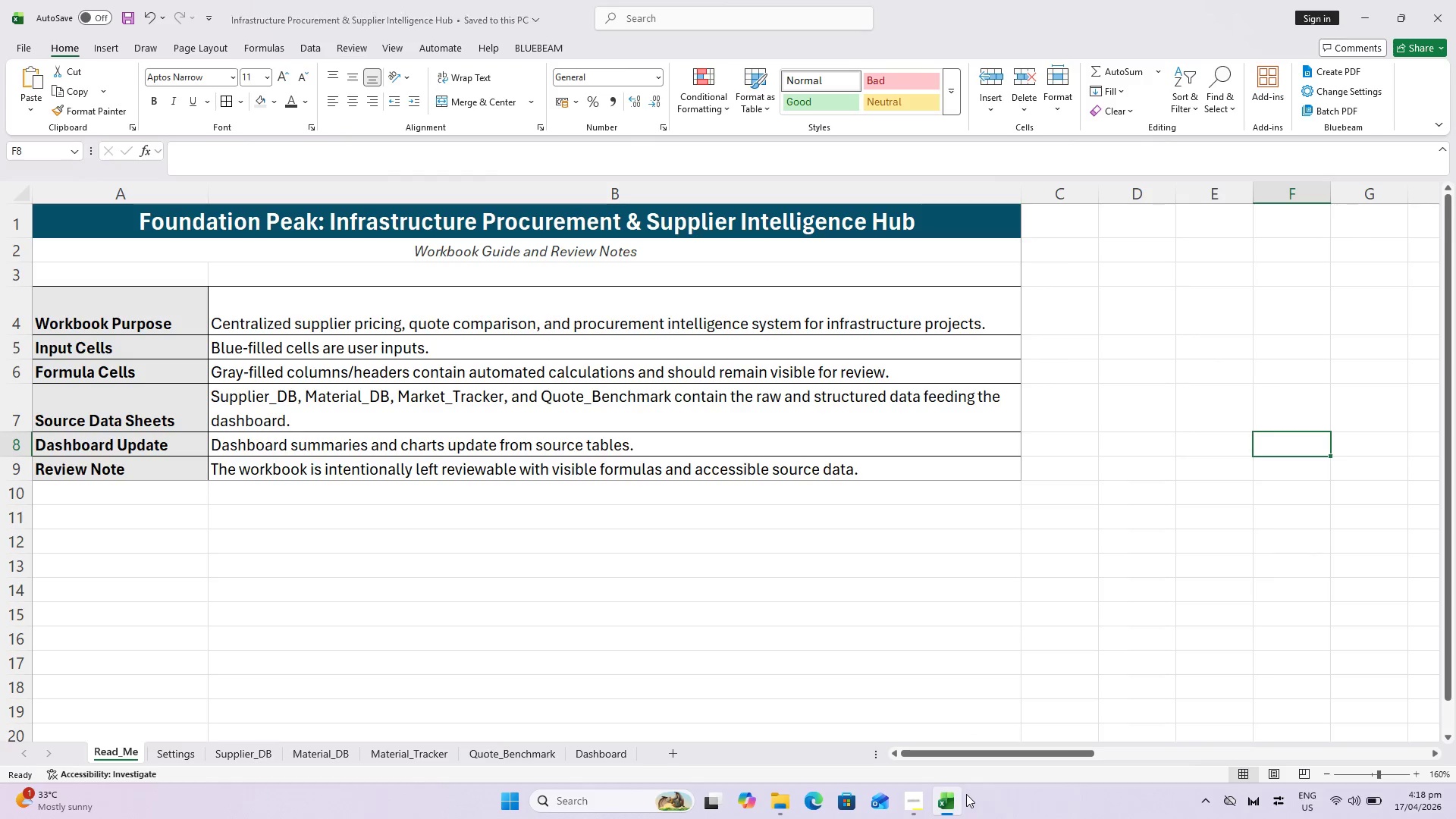 
key(Control+S)
 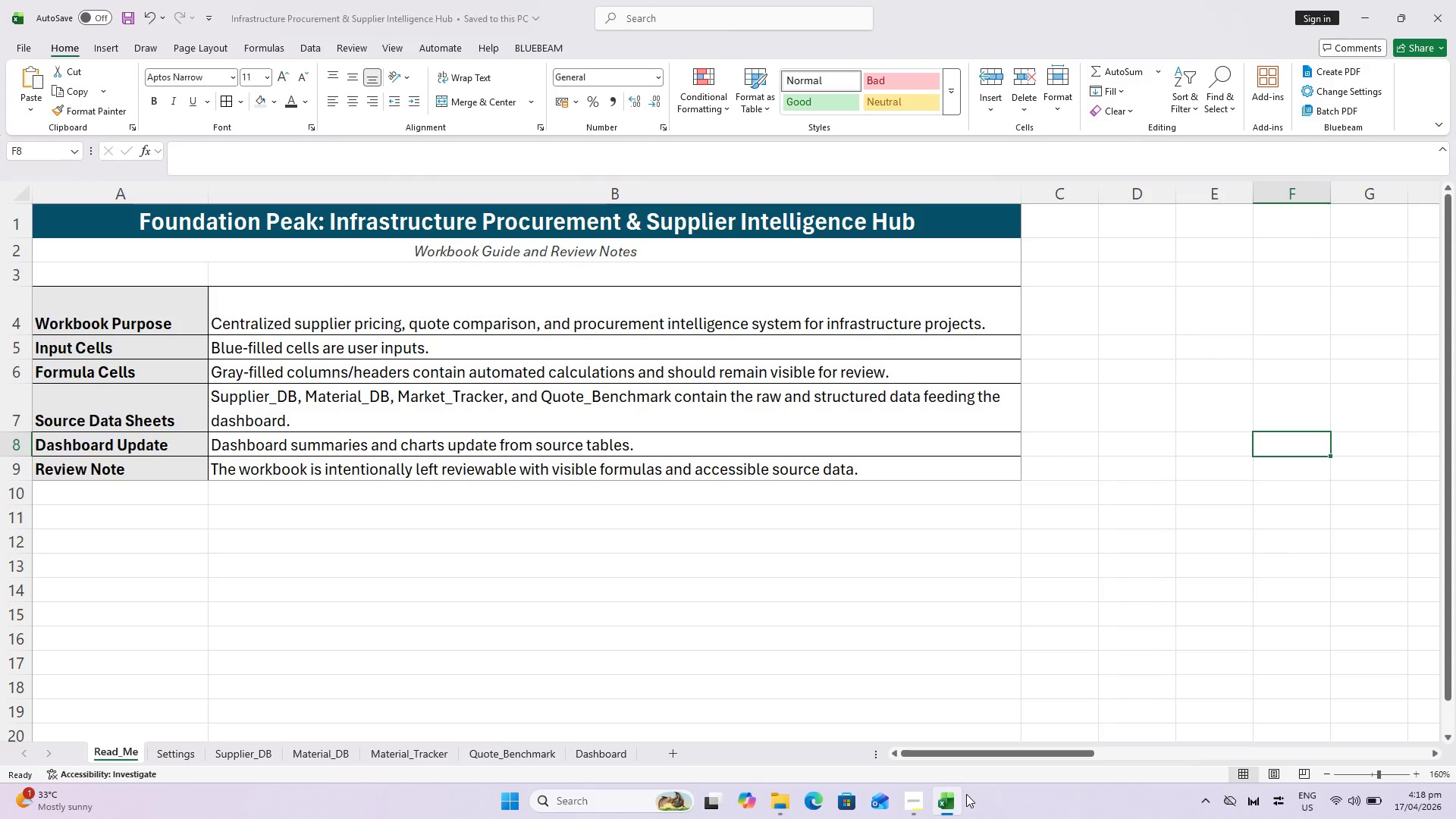 
key(Control+ControlLeft)
 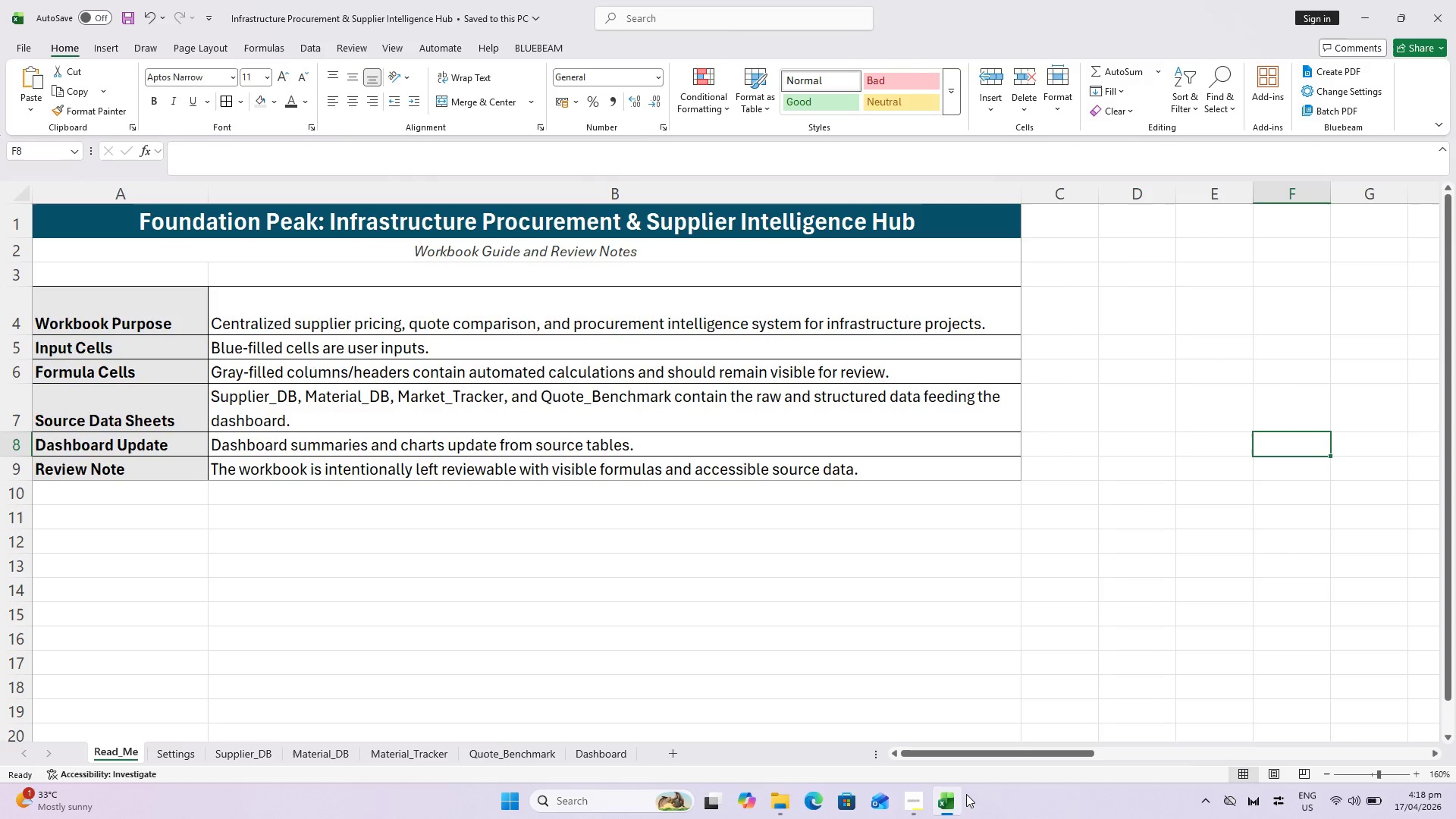 
key(Control+S)
 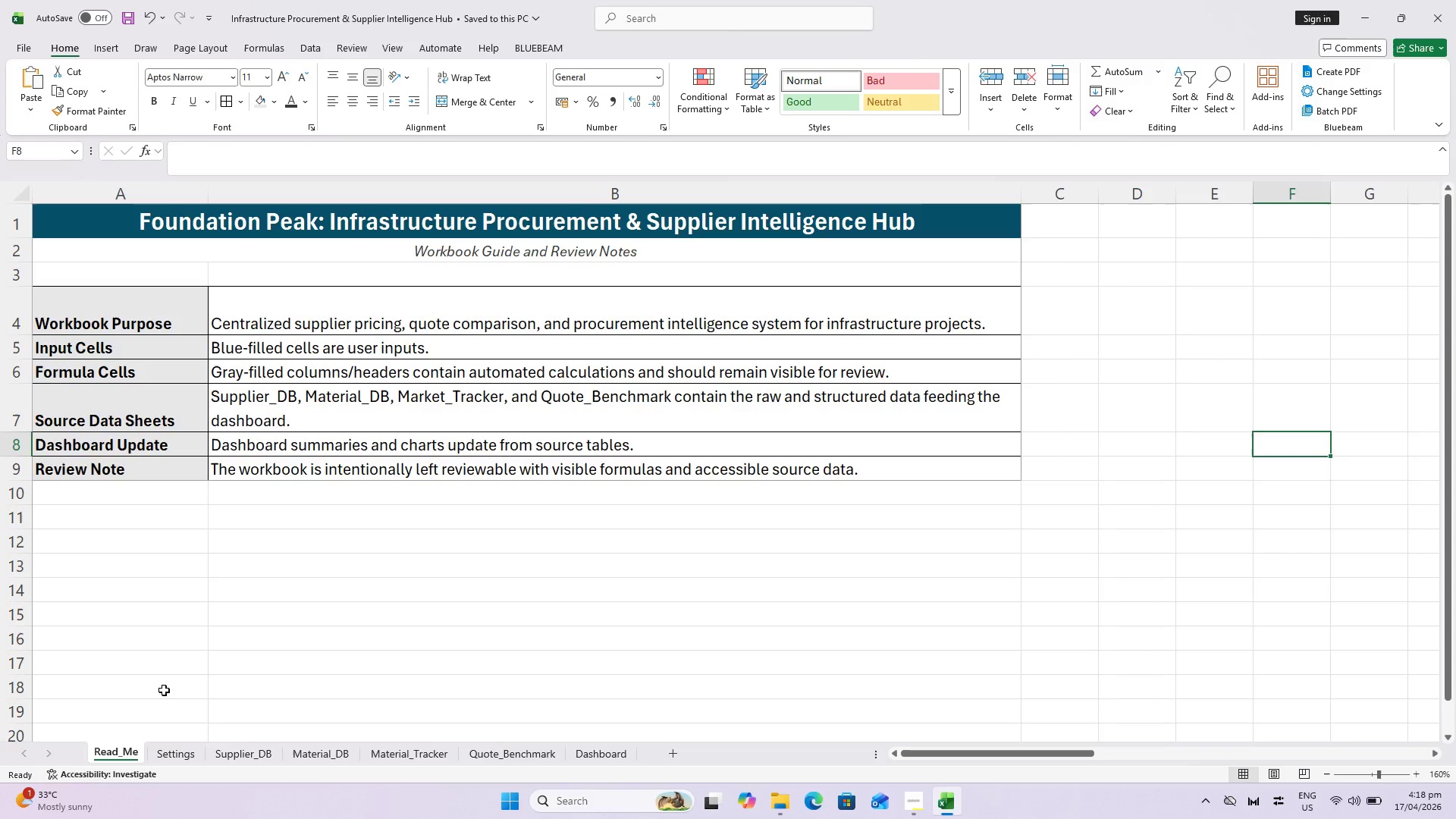 
left_click([147, 311])
 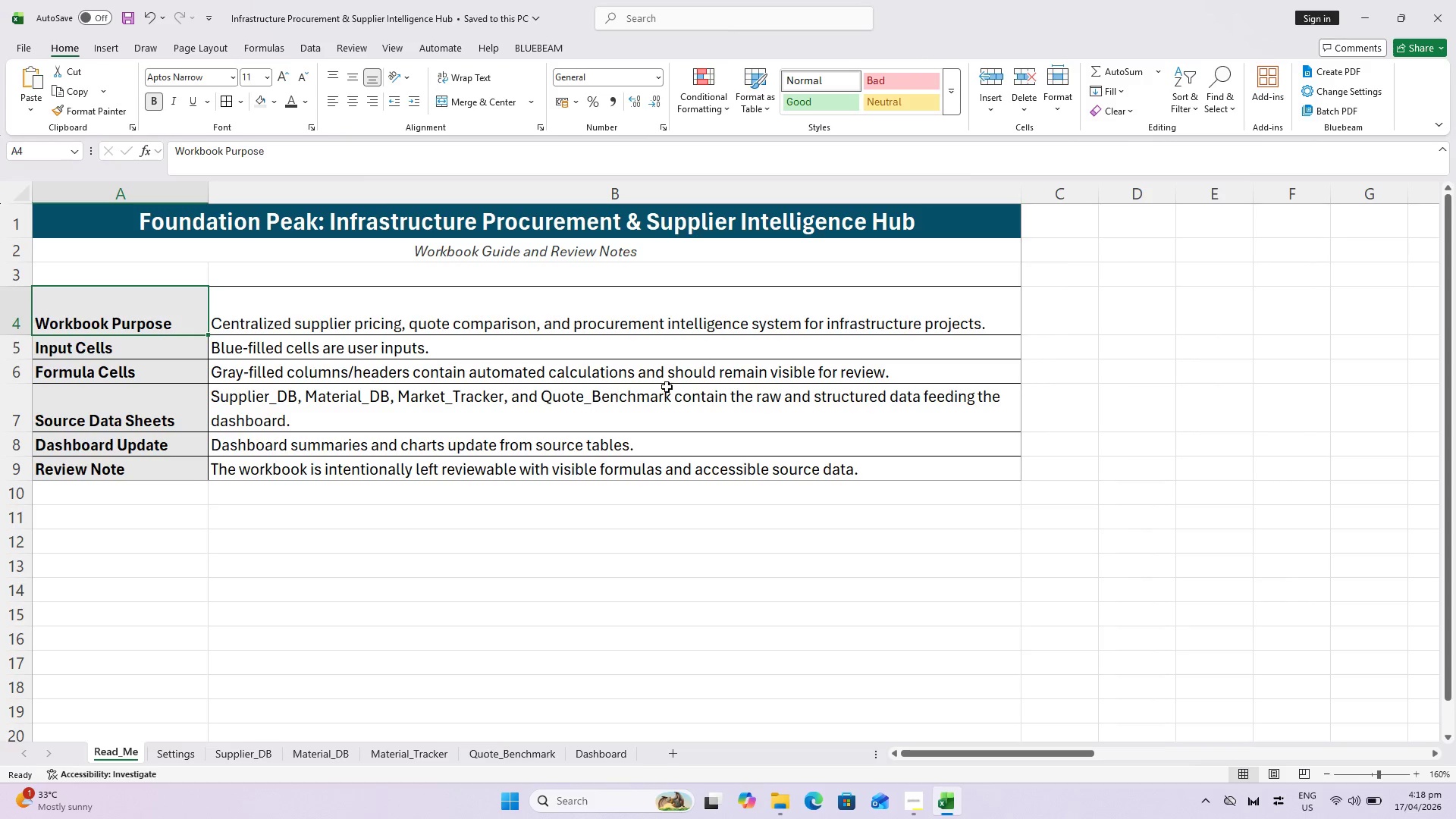 
hold_key(key=ShiftLeft, duration=1.0)
left_click([855, 463])
 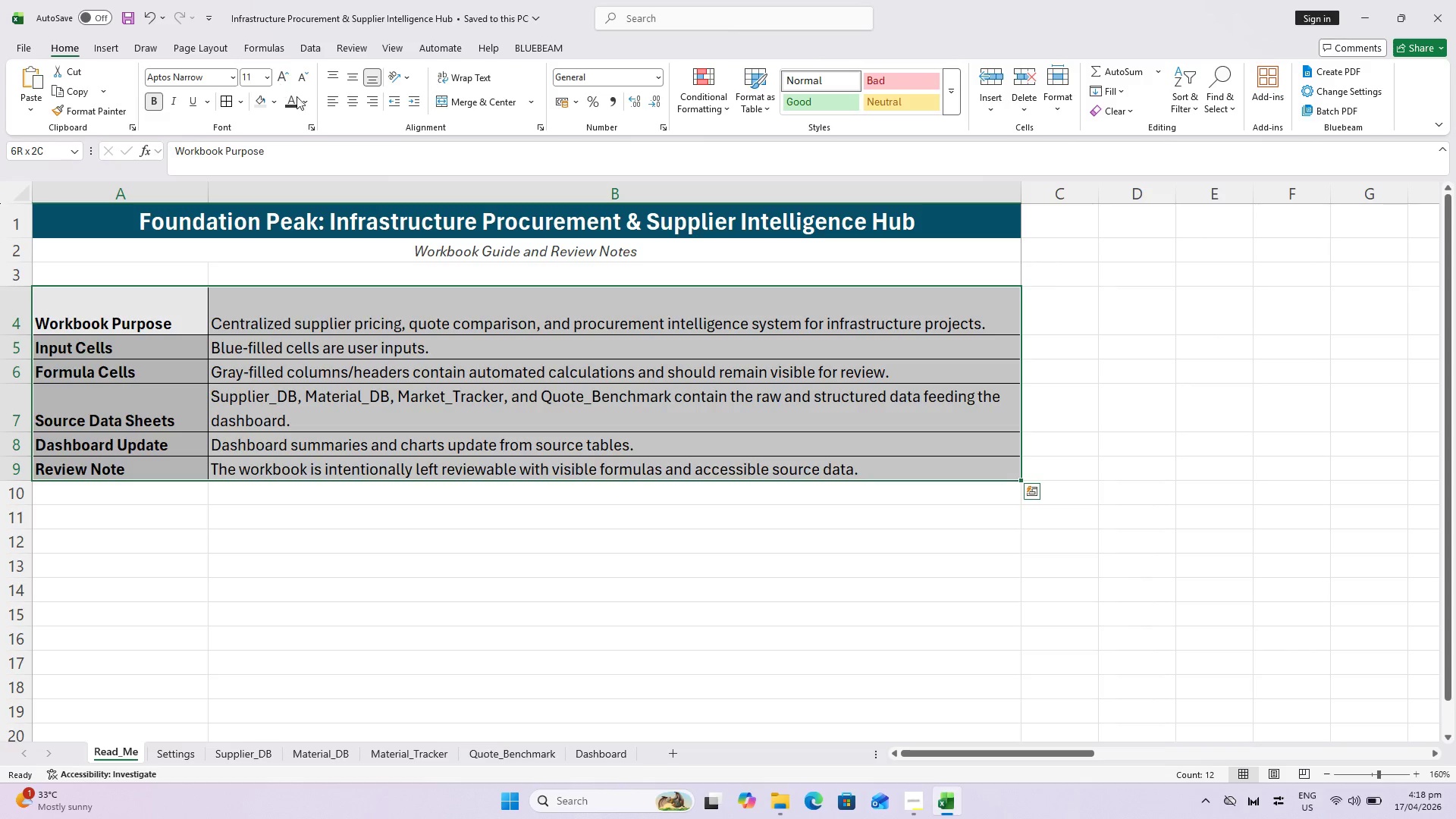 
mouse_move([344, 92])
 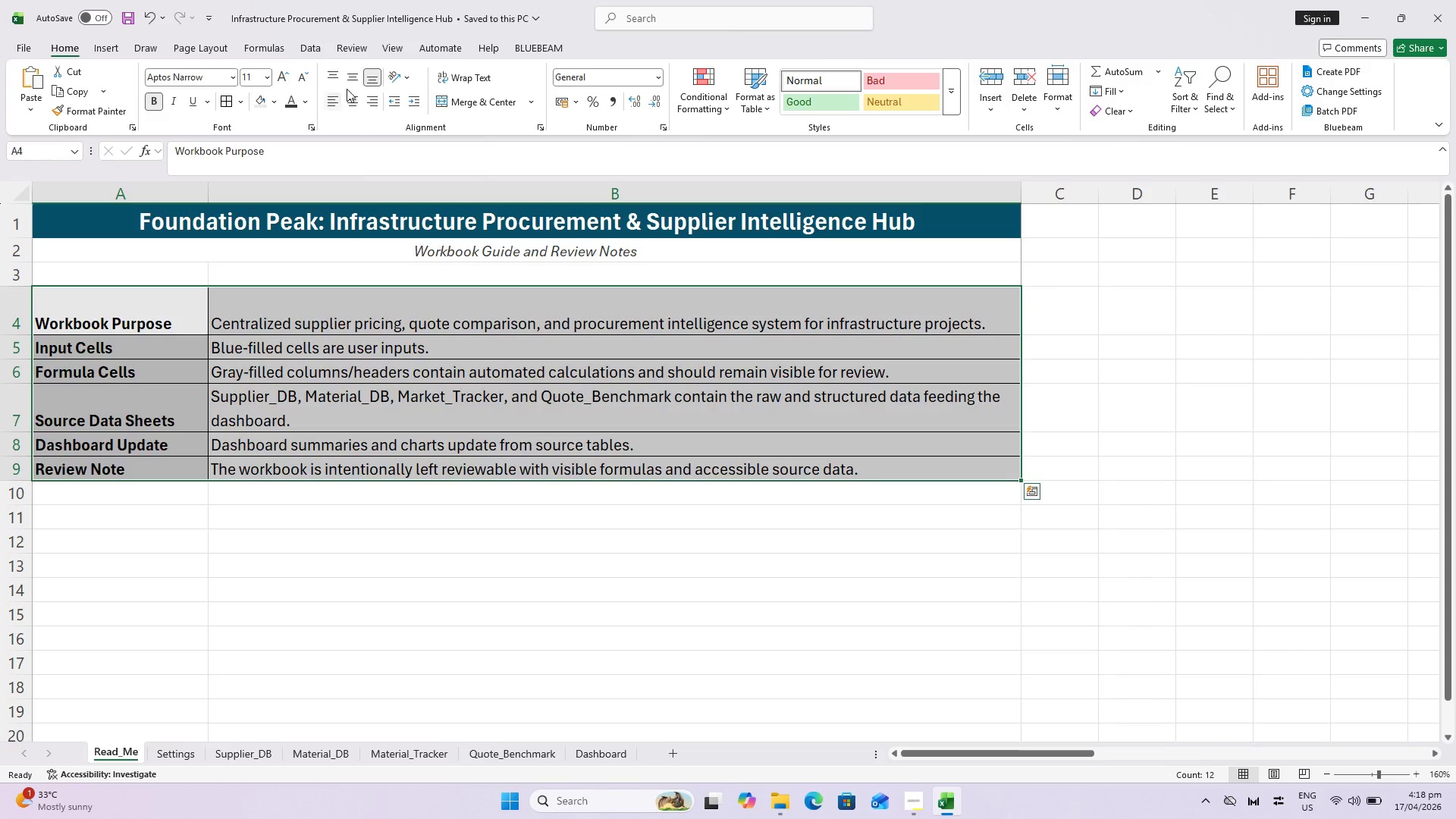 
double_click([357, 79])
 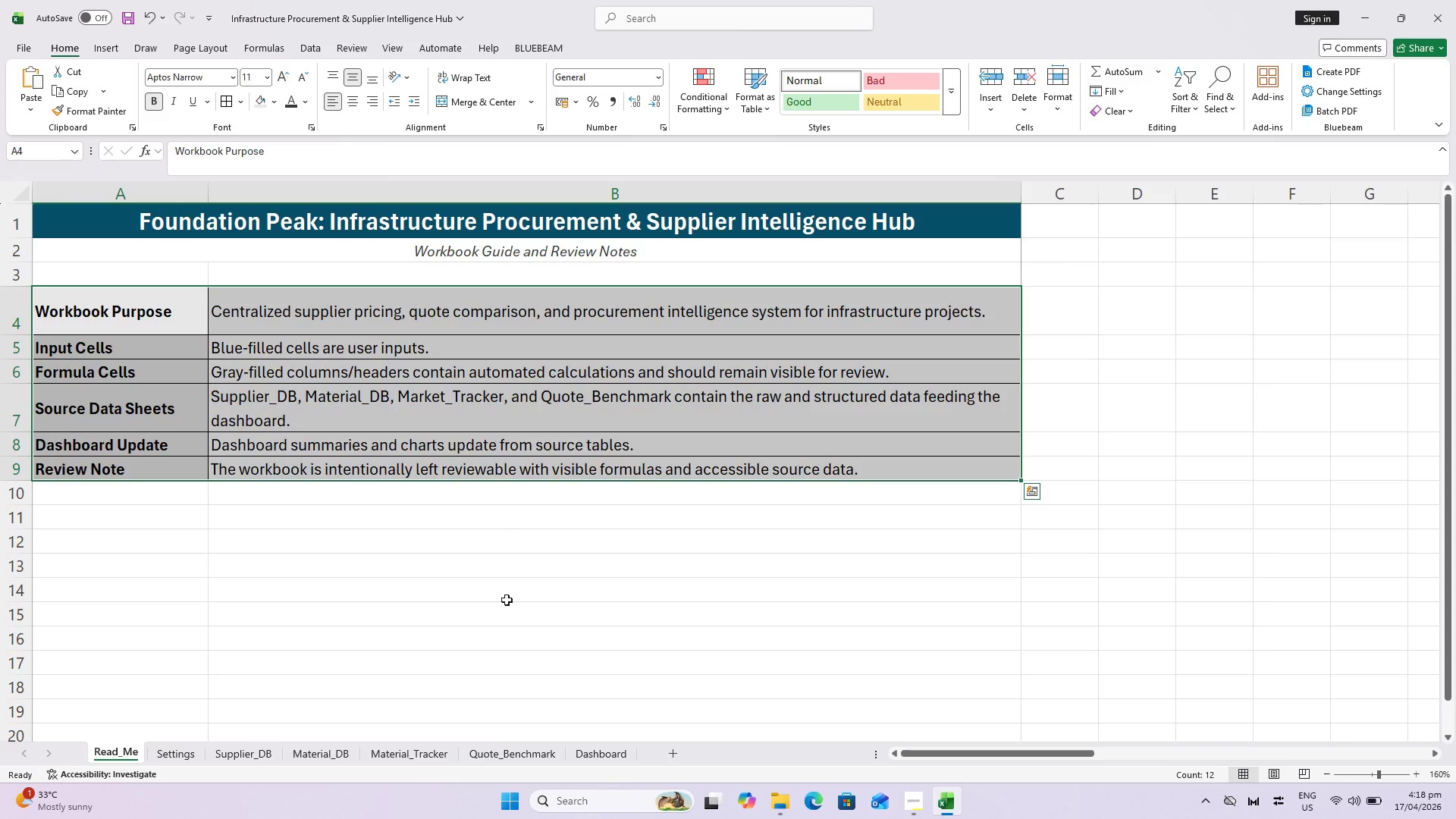 
left_click([508, 639])
 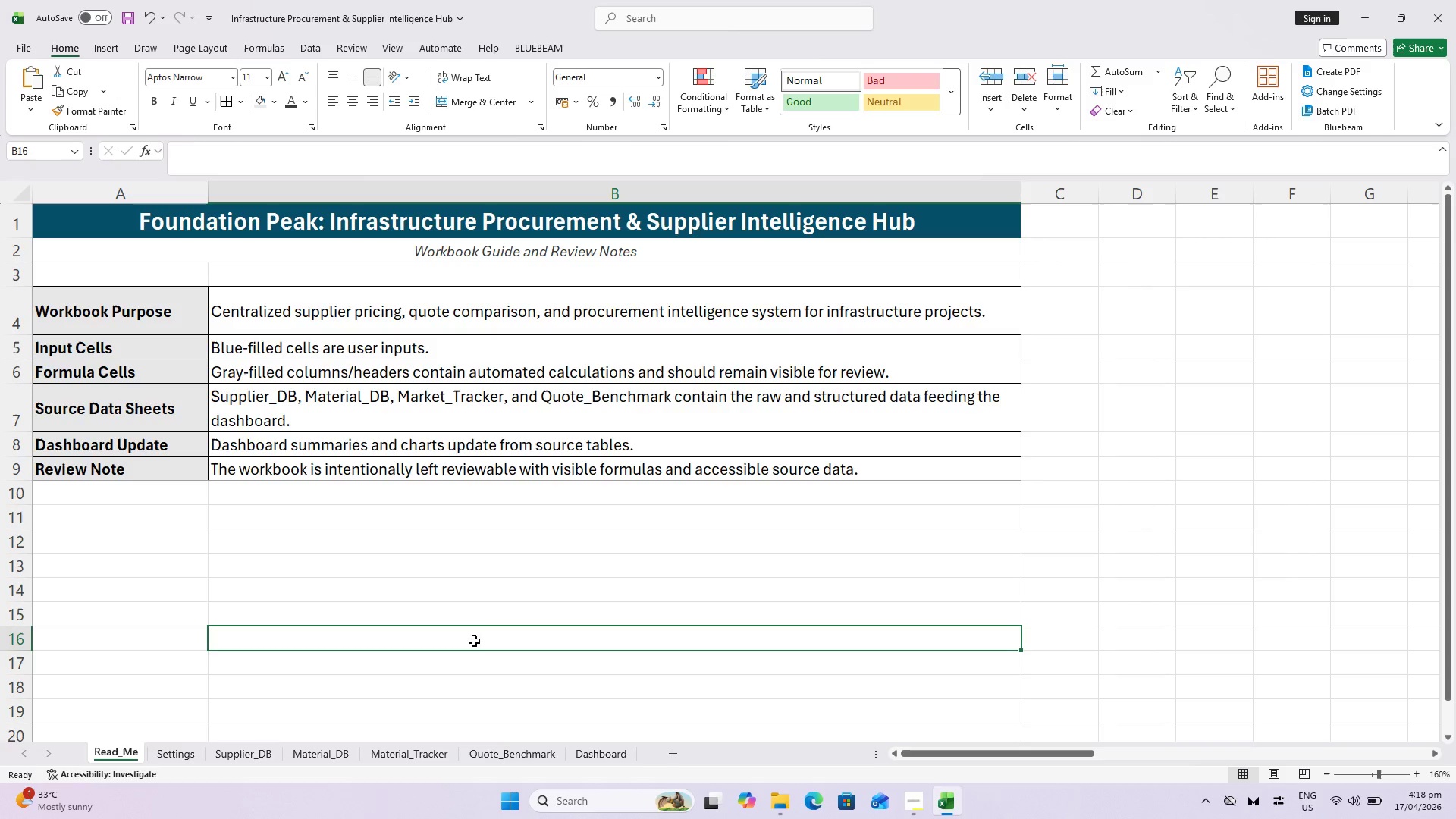 
key(Control+S)
 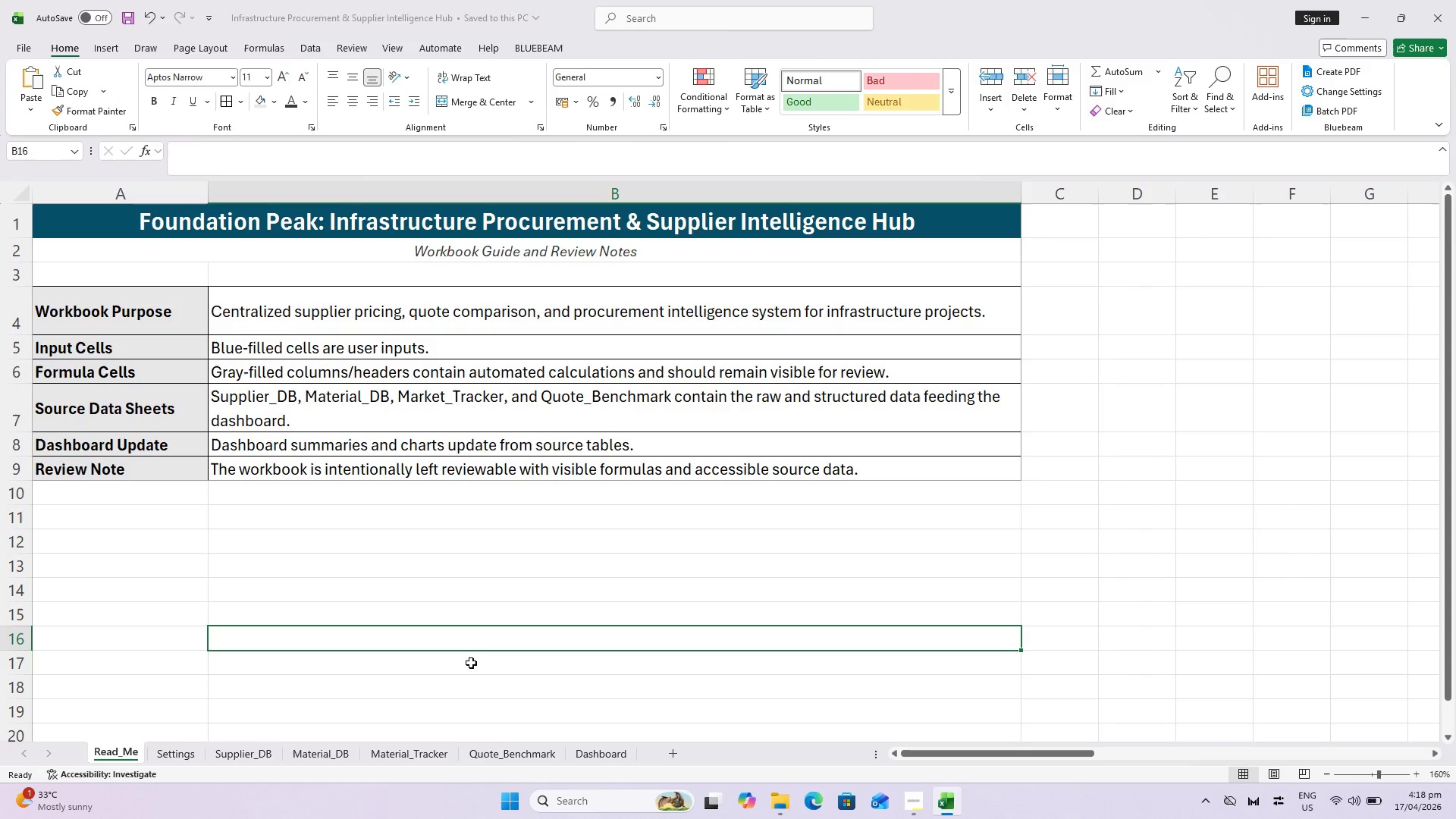 
key(Control+S)
 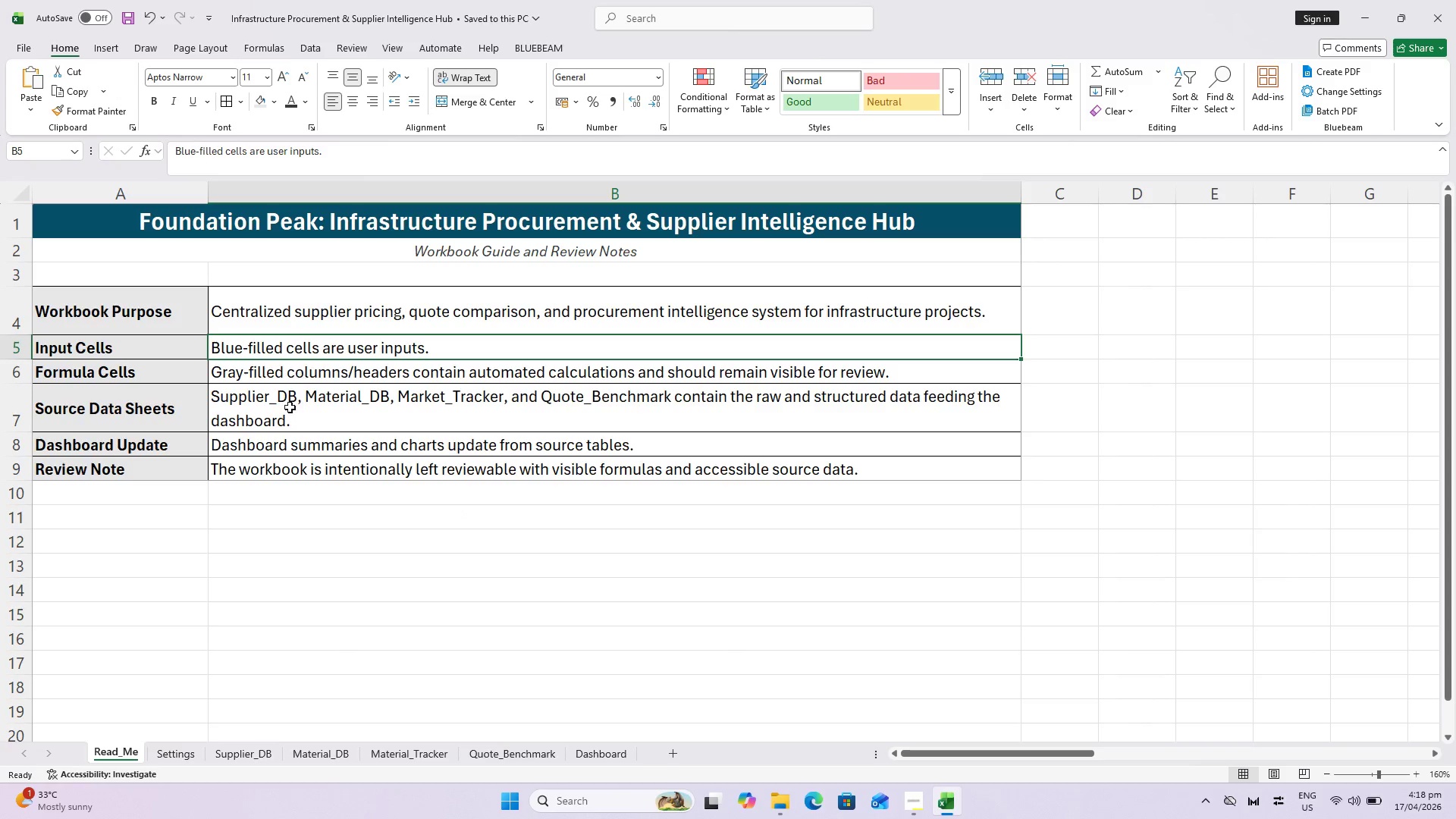 
key(Control+A)
 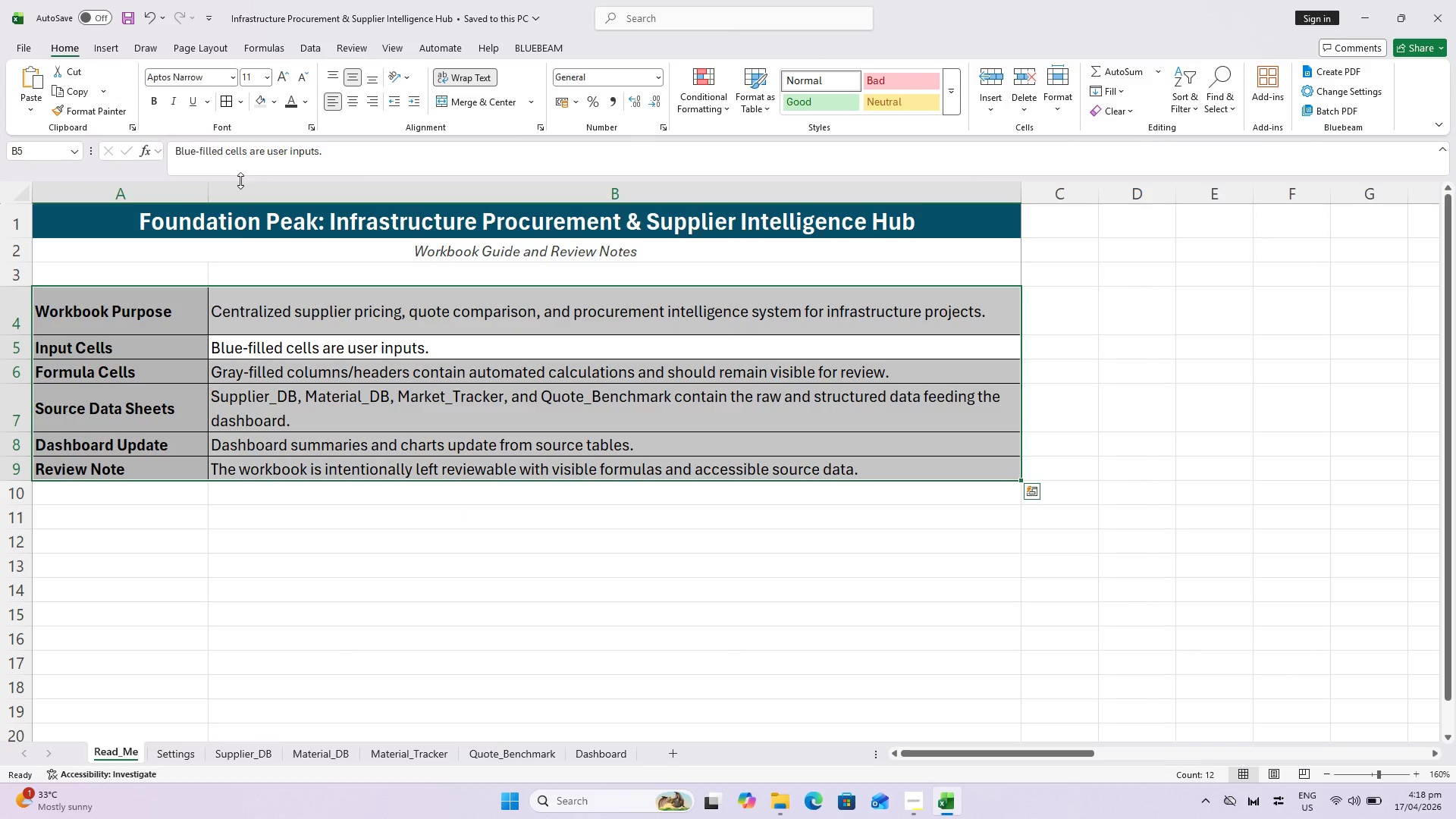 
key(Control+A)
 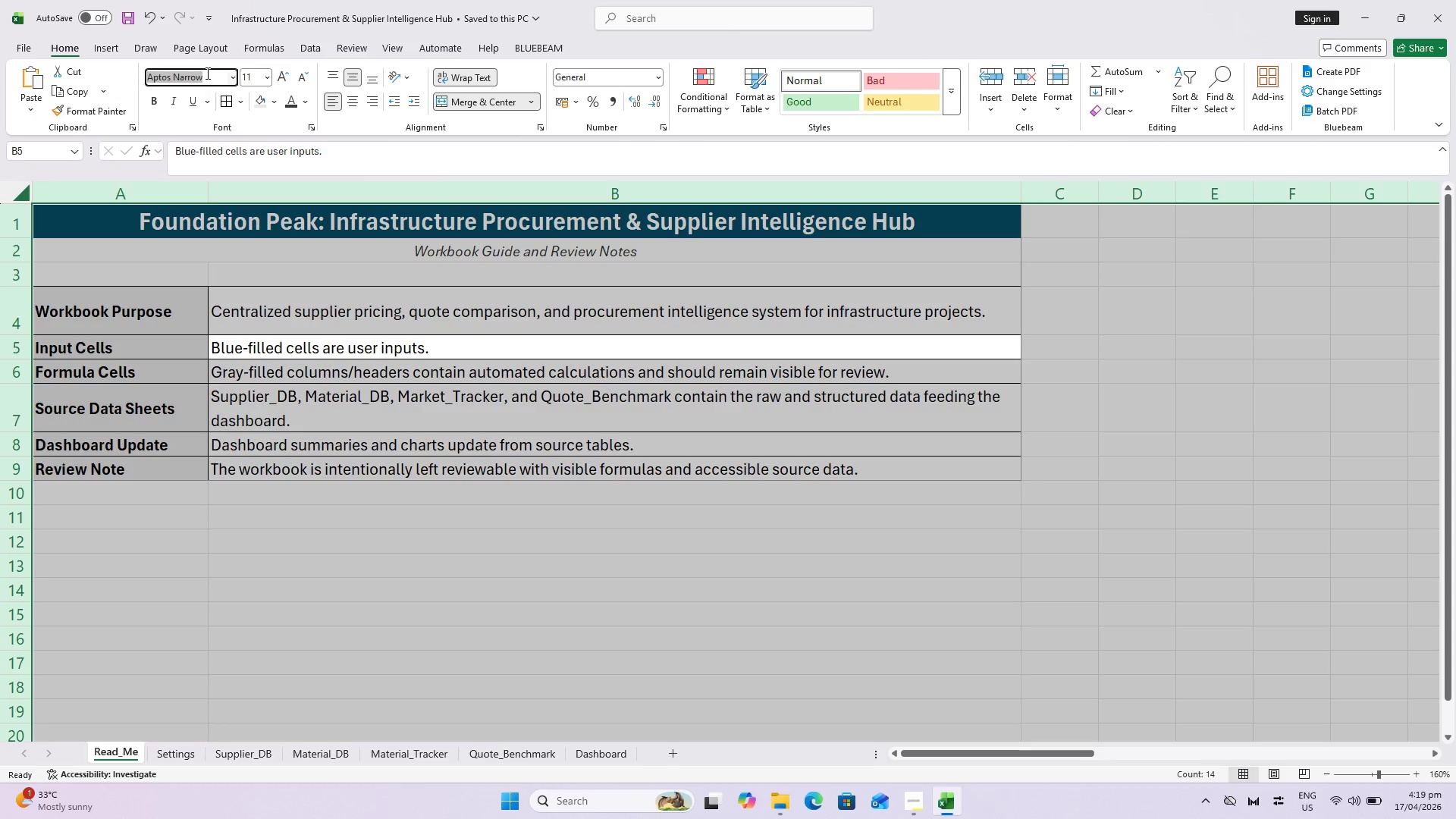 
type(ca)
 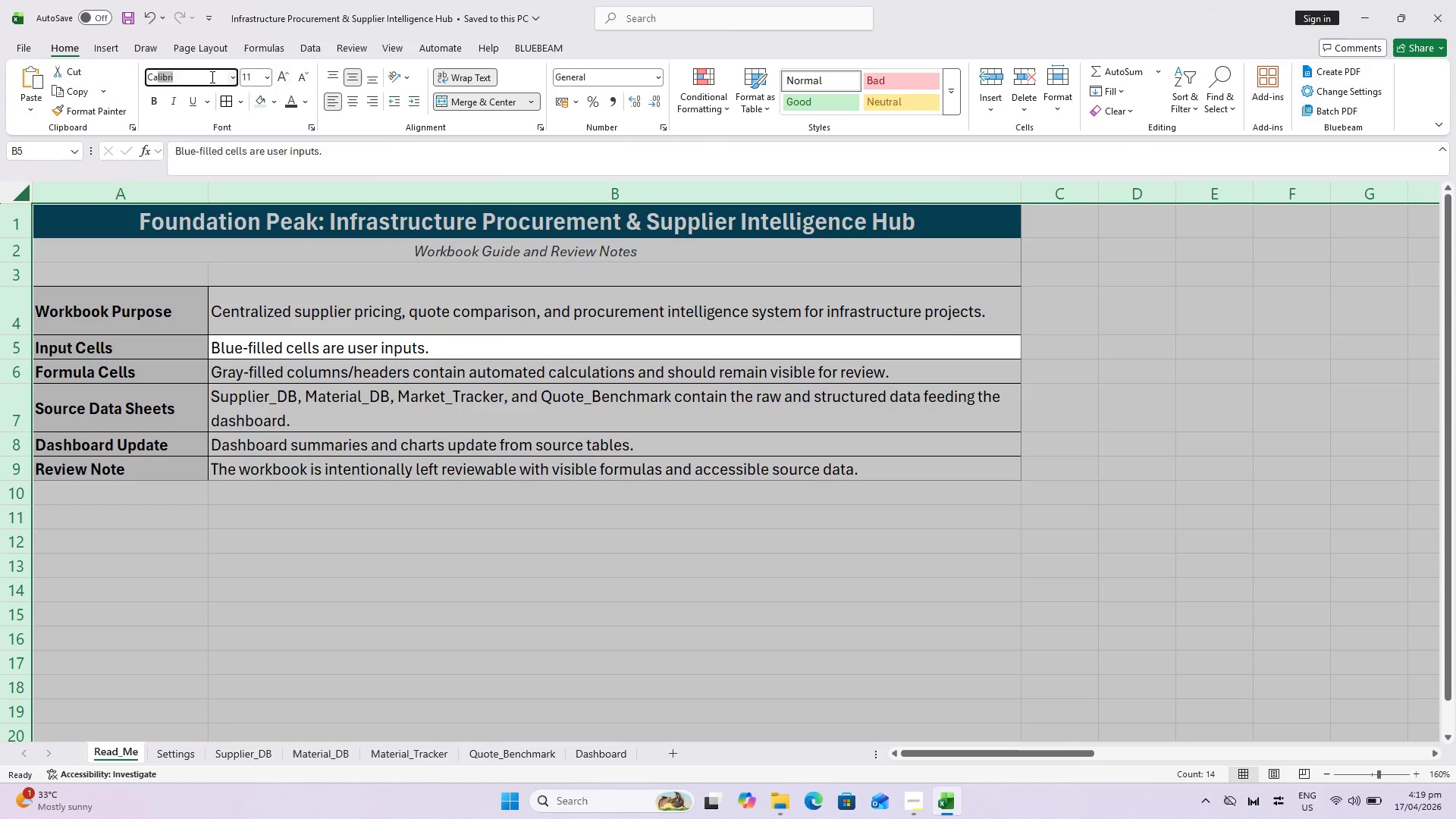 
key(Enter)
 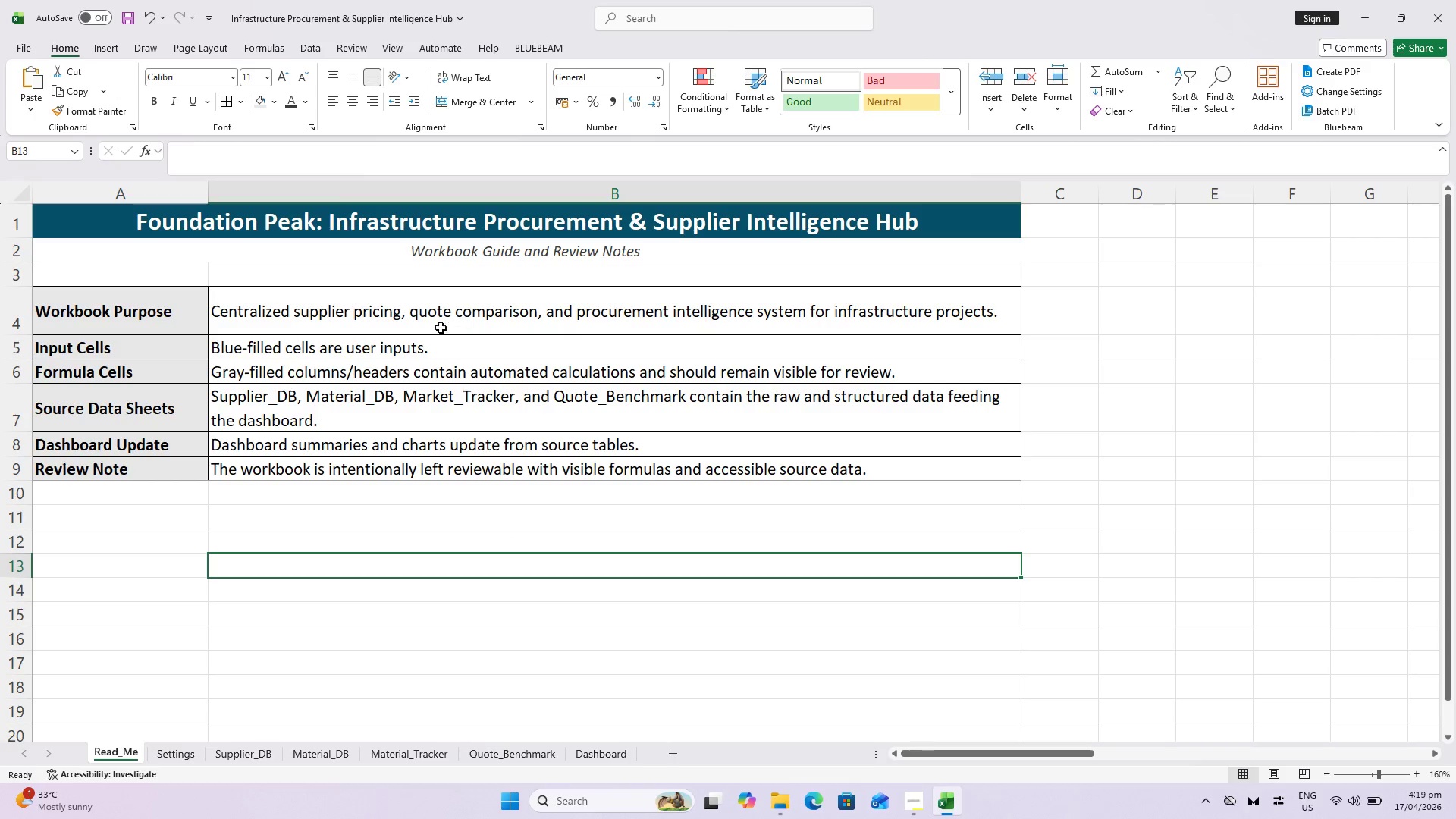 
left_click([127, 318])
 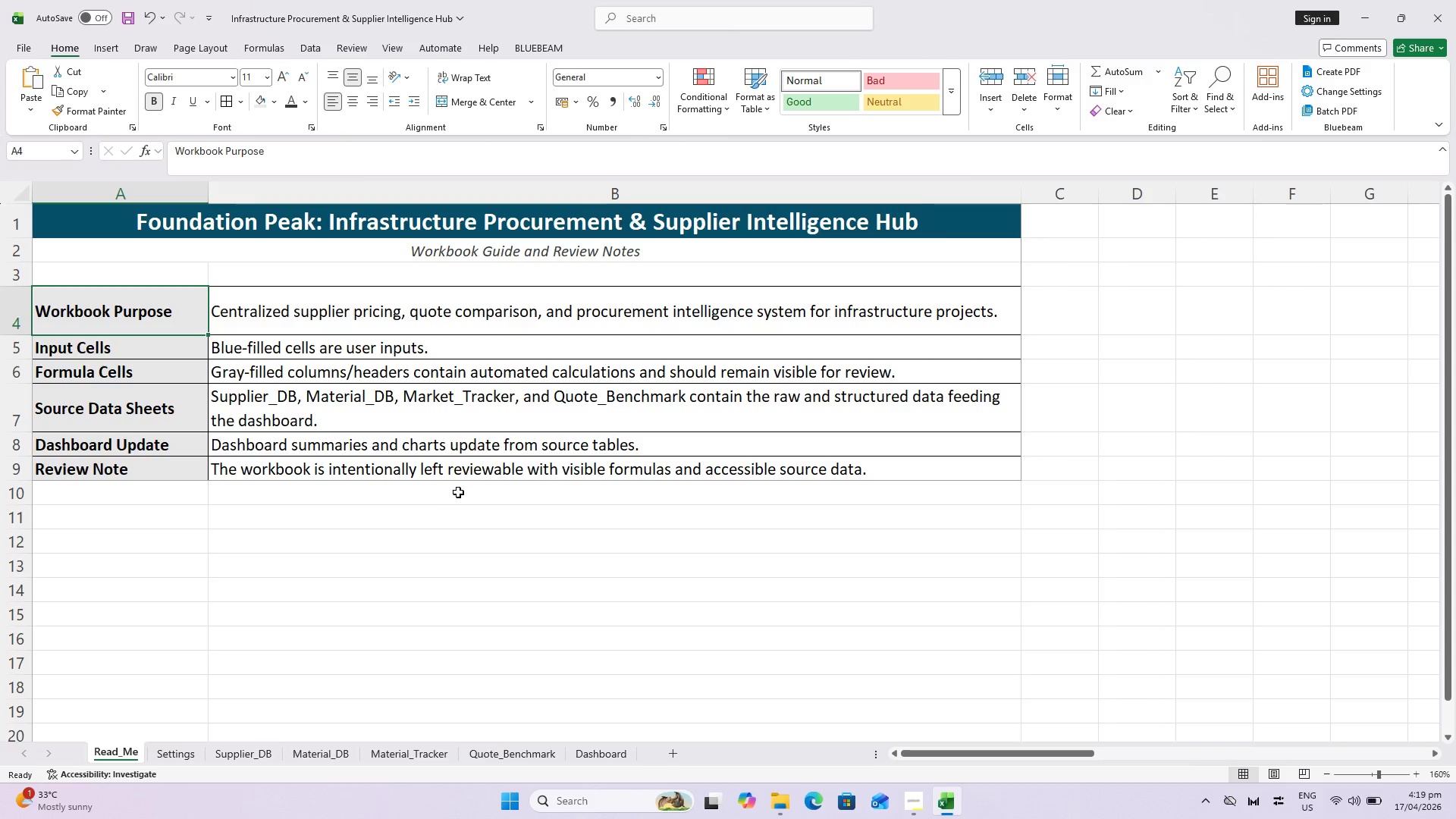 
hold_key(key=ShiftLeft, duration=0.64)
left_click([473, 470])
 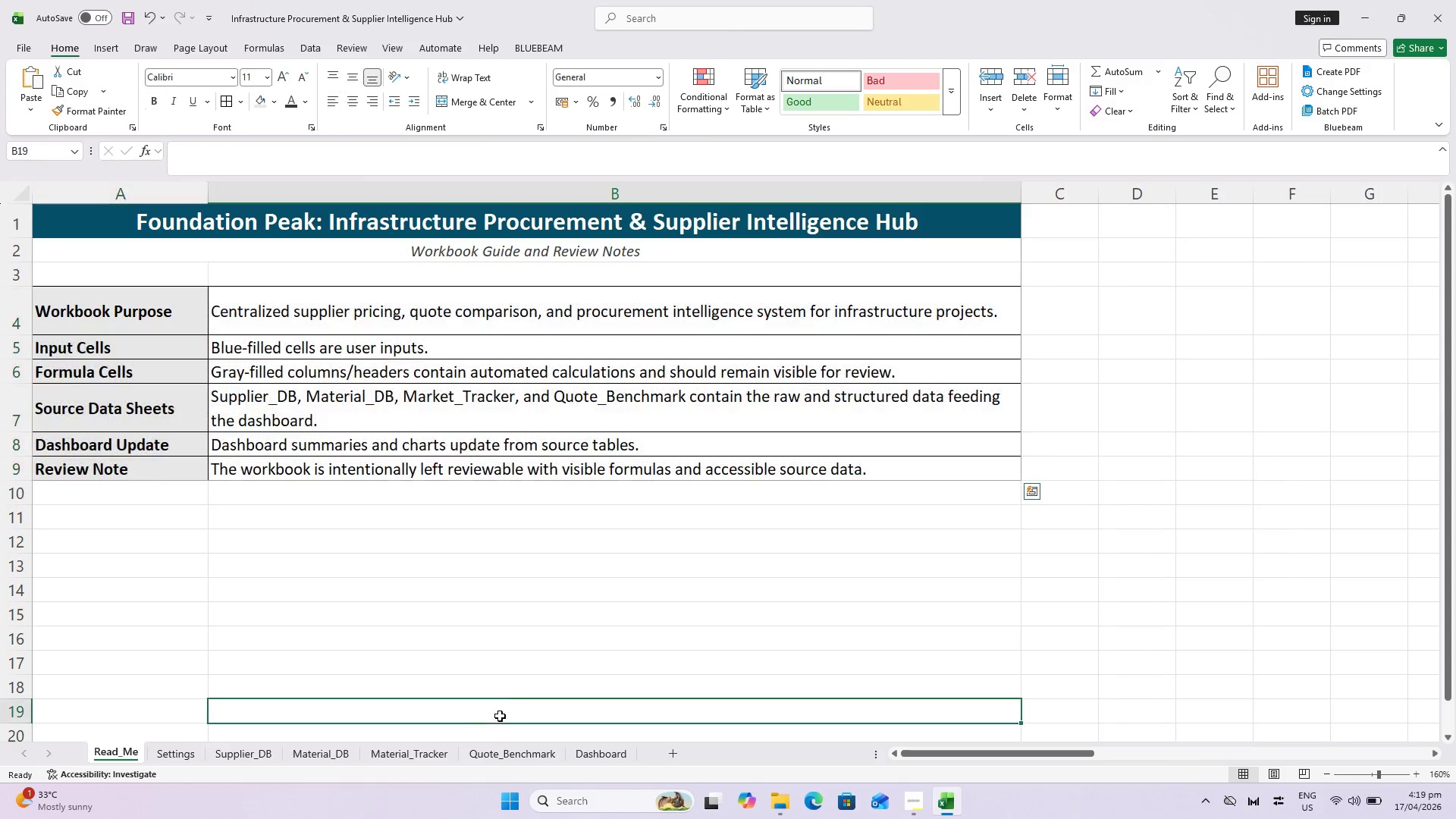 
key(Control+S)
 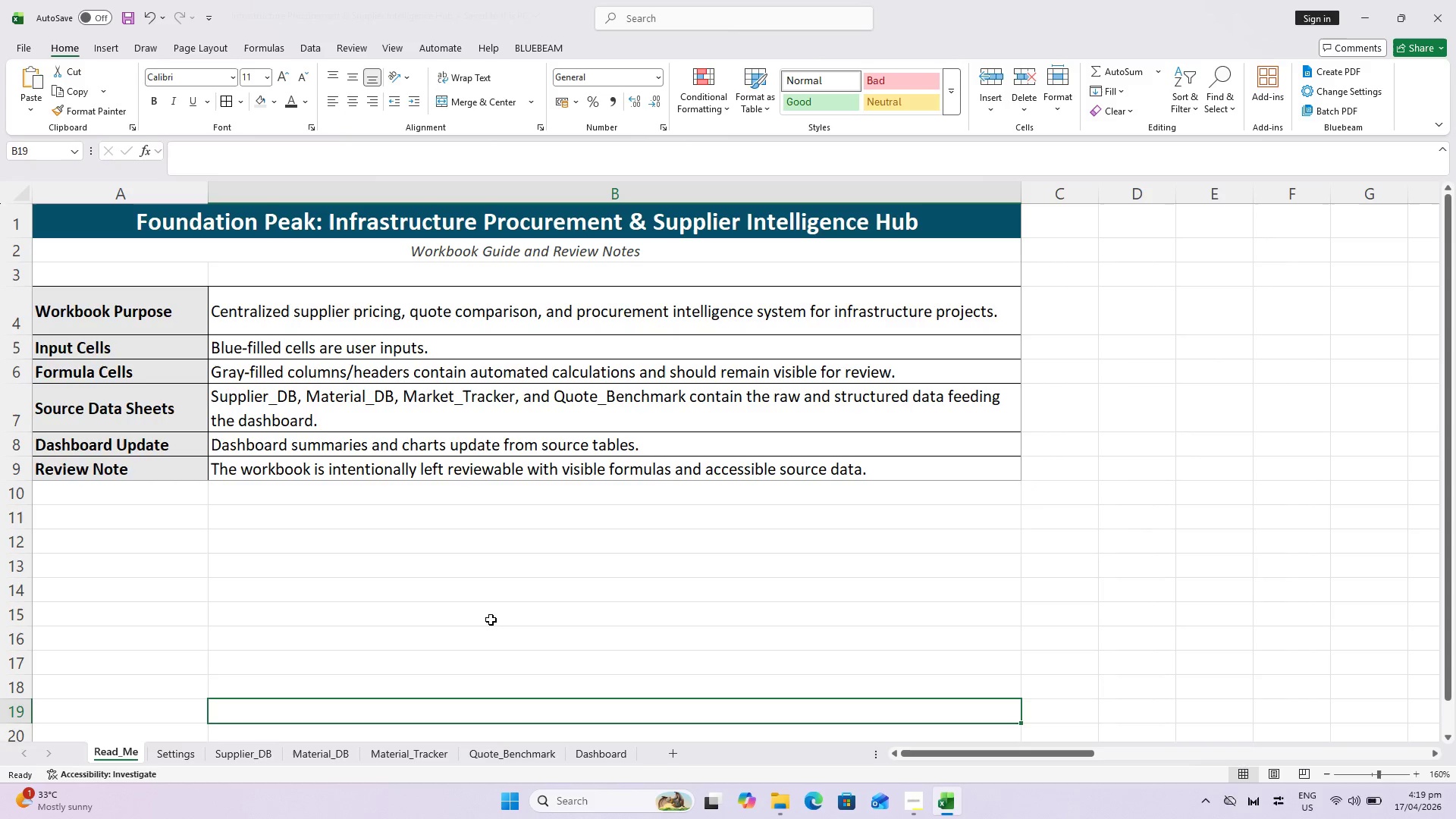 
scroll: coordinate [491, 618], scroll_direction: up, amount: 3.0
 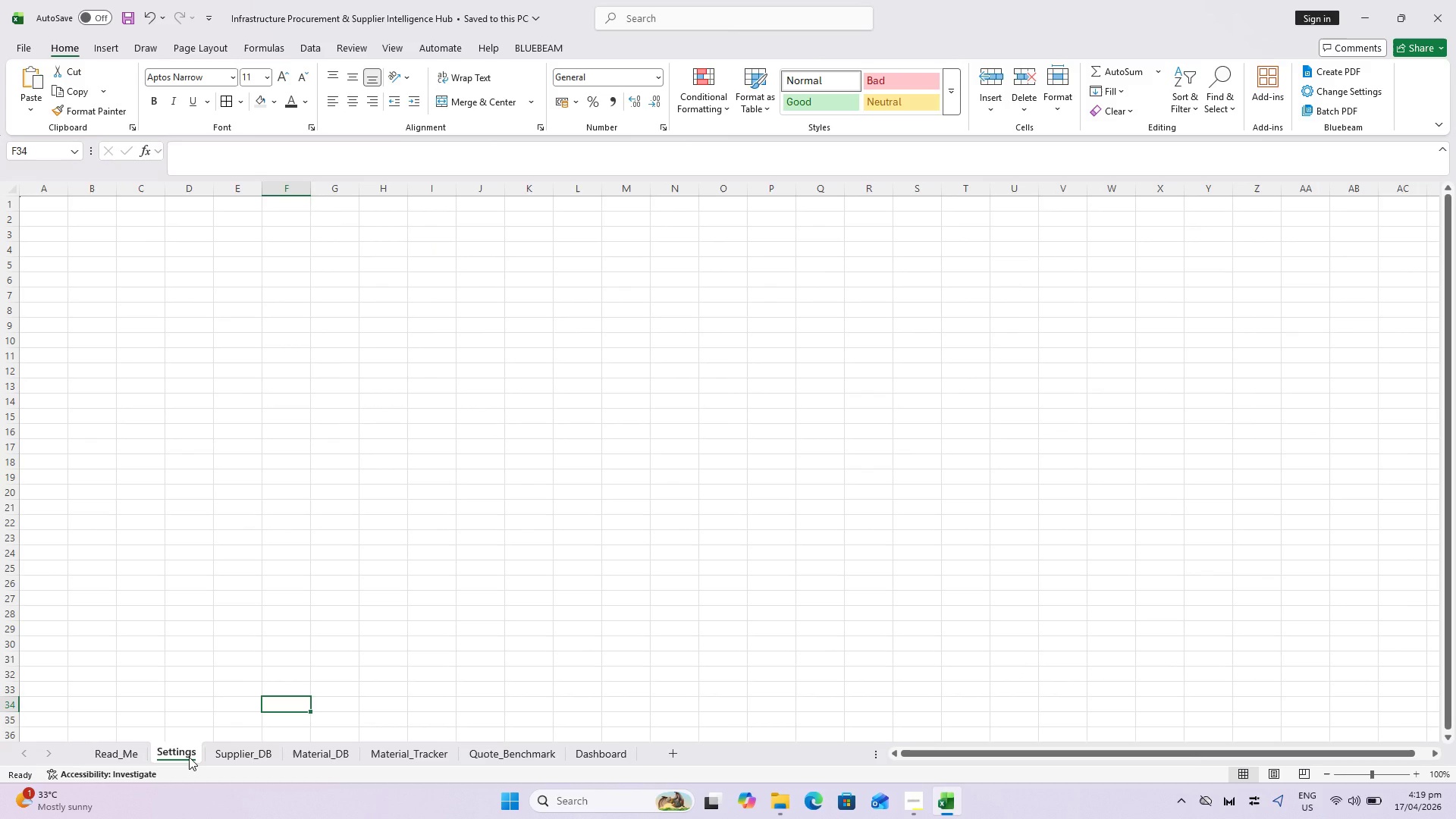 
key(Control+ControlLeft)
 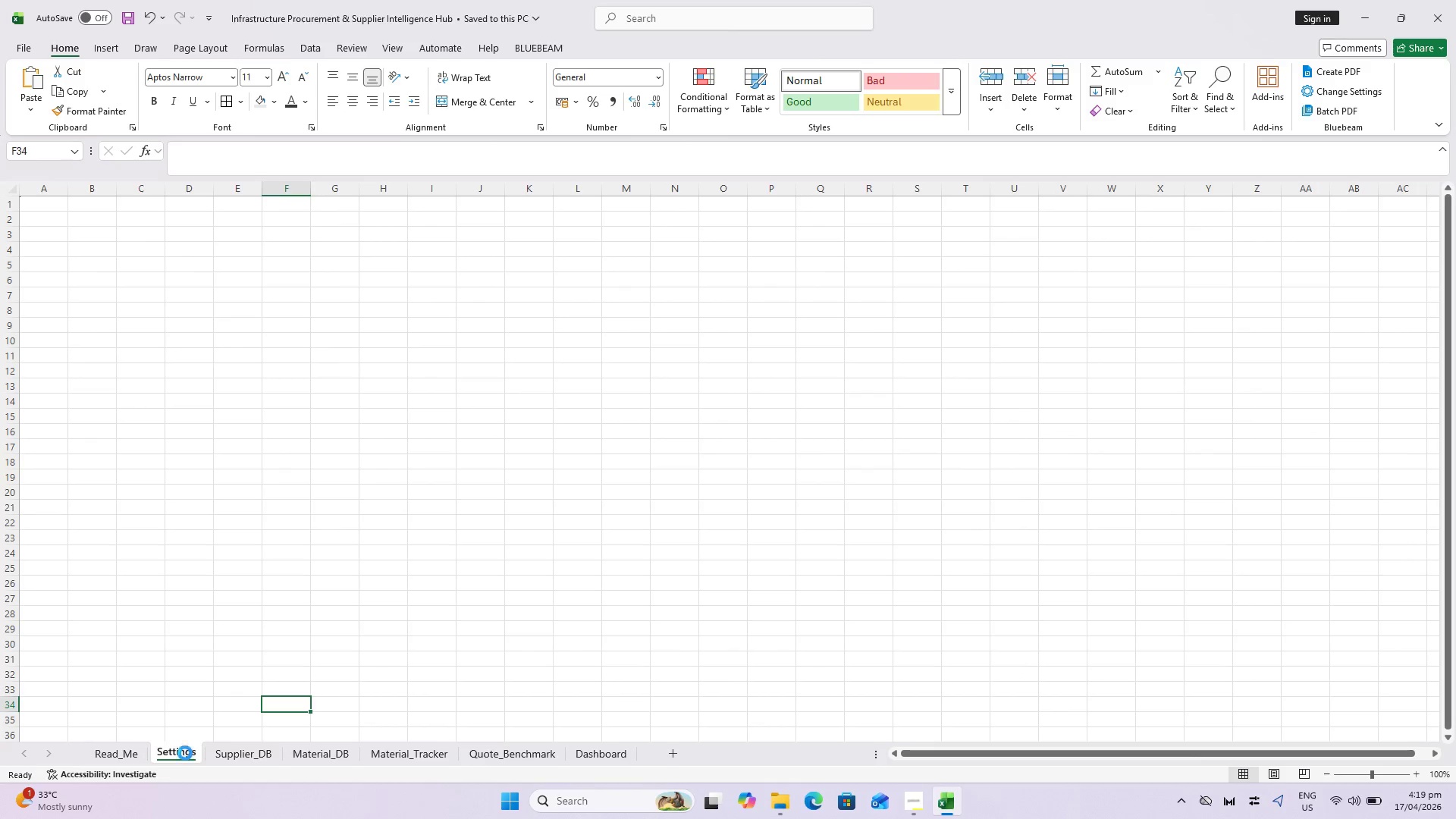 
key(Control+S)
 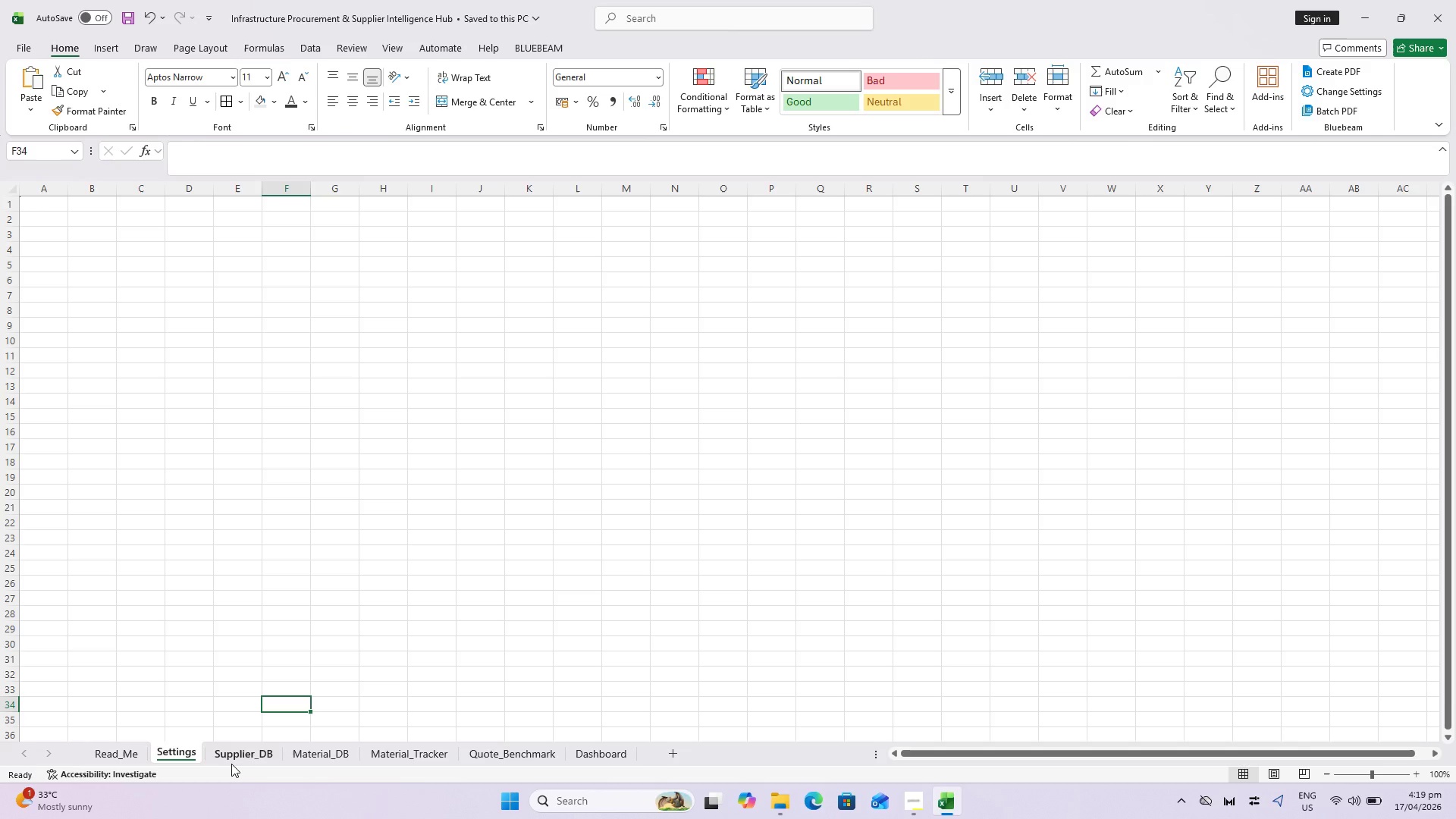 
wait(5.2)
 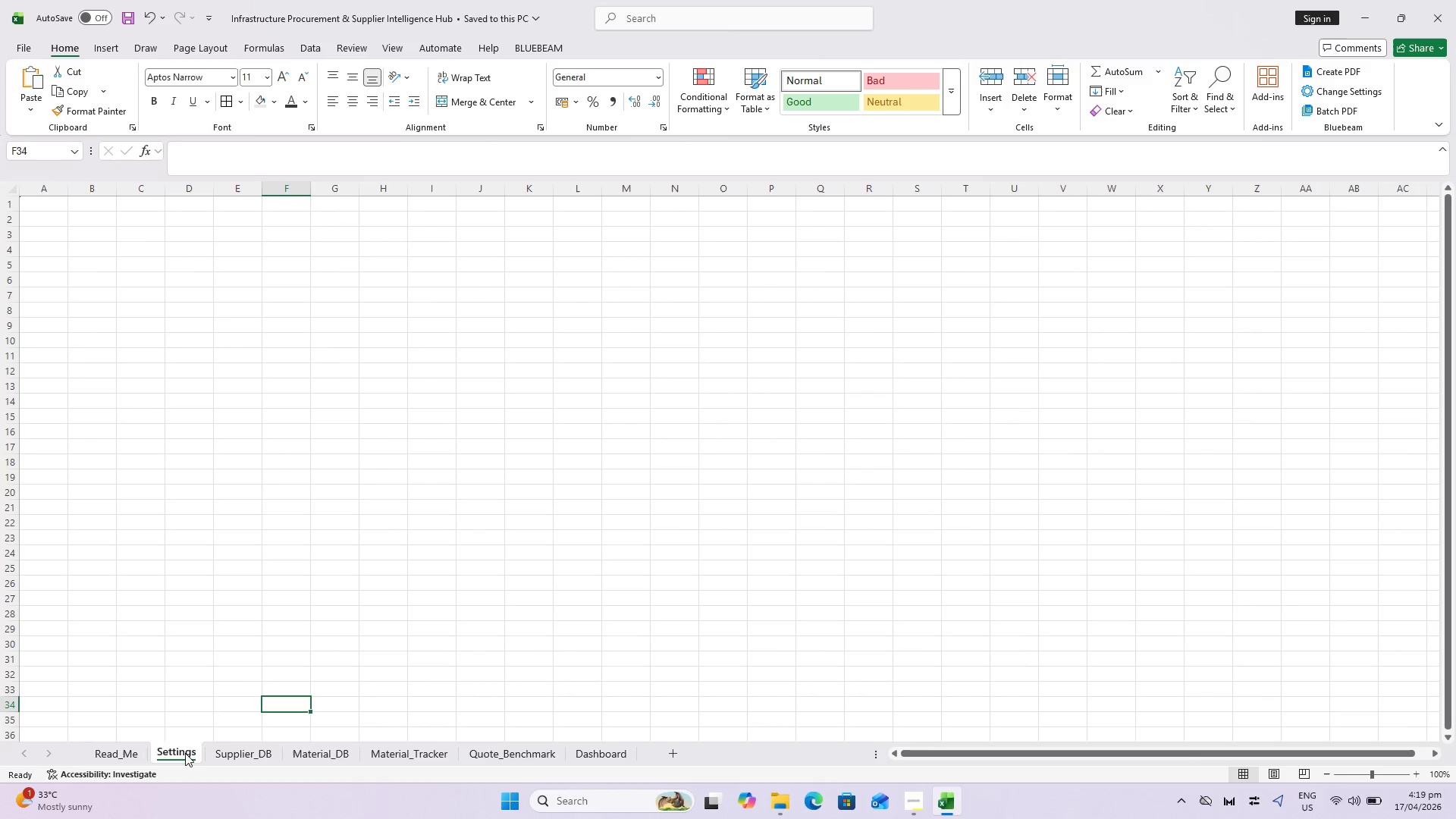 
left_click([49, 203])
 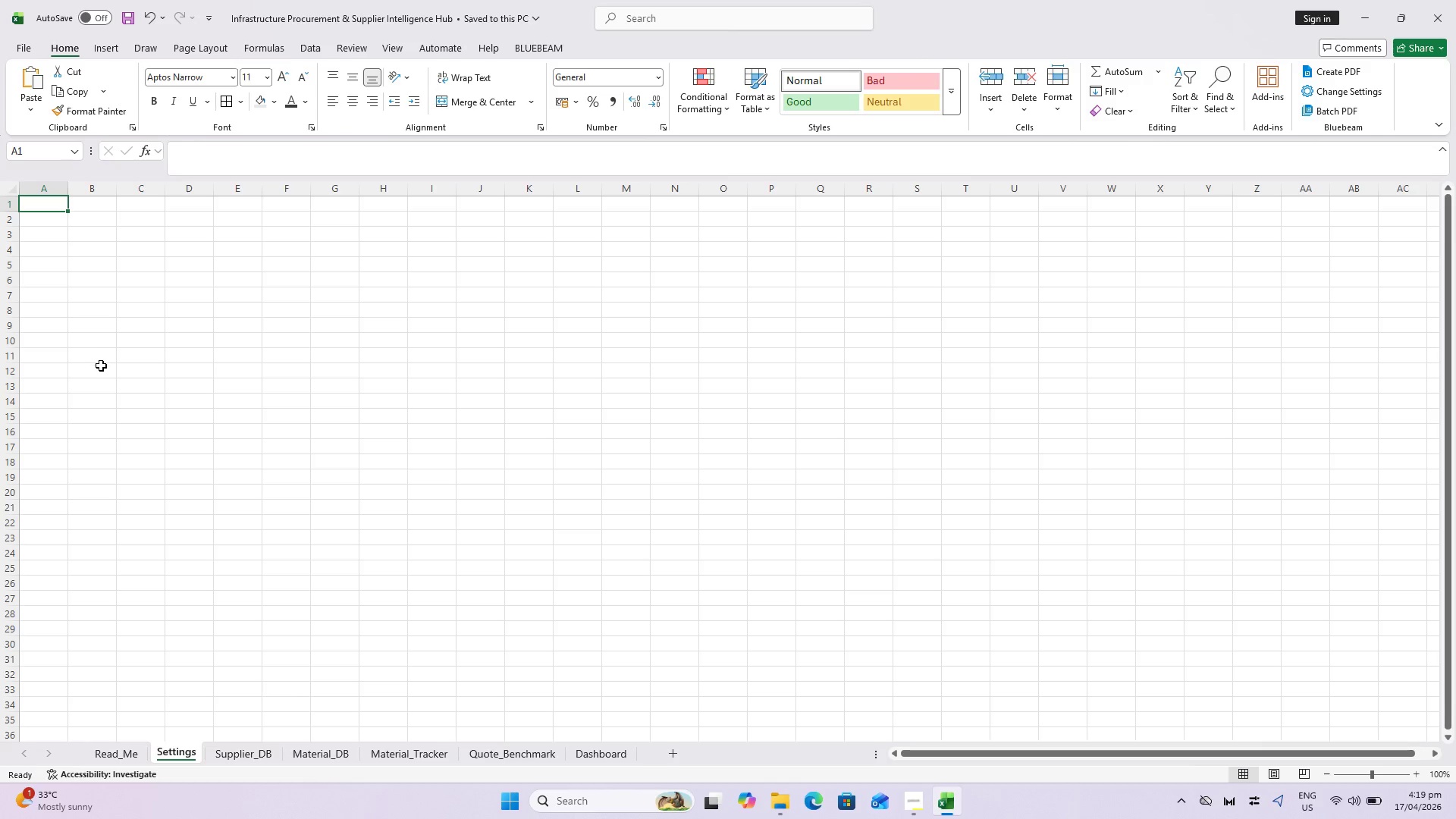 
hold_key(key=ControlLeft, duration=1.0)
scroll: coordinate [96, 295], scroll_direction: up, amount: 4.0
 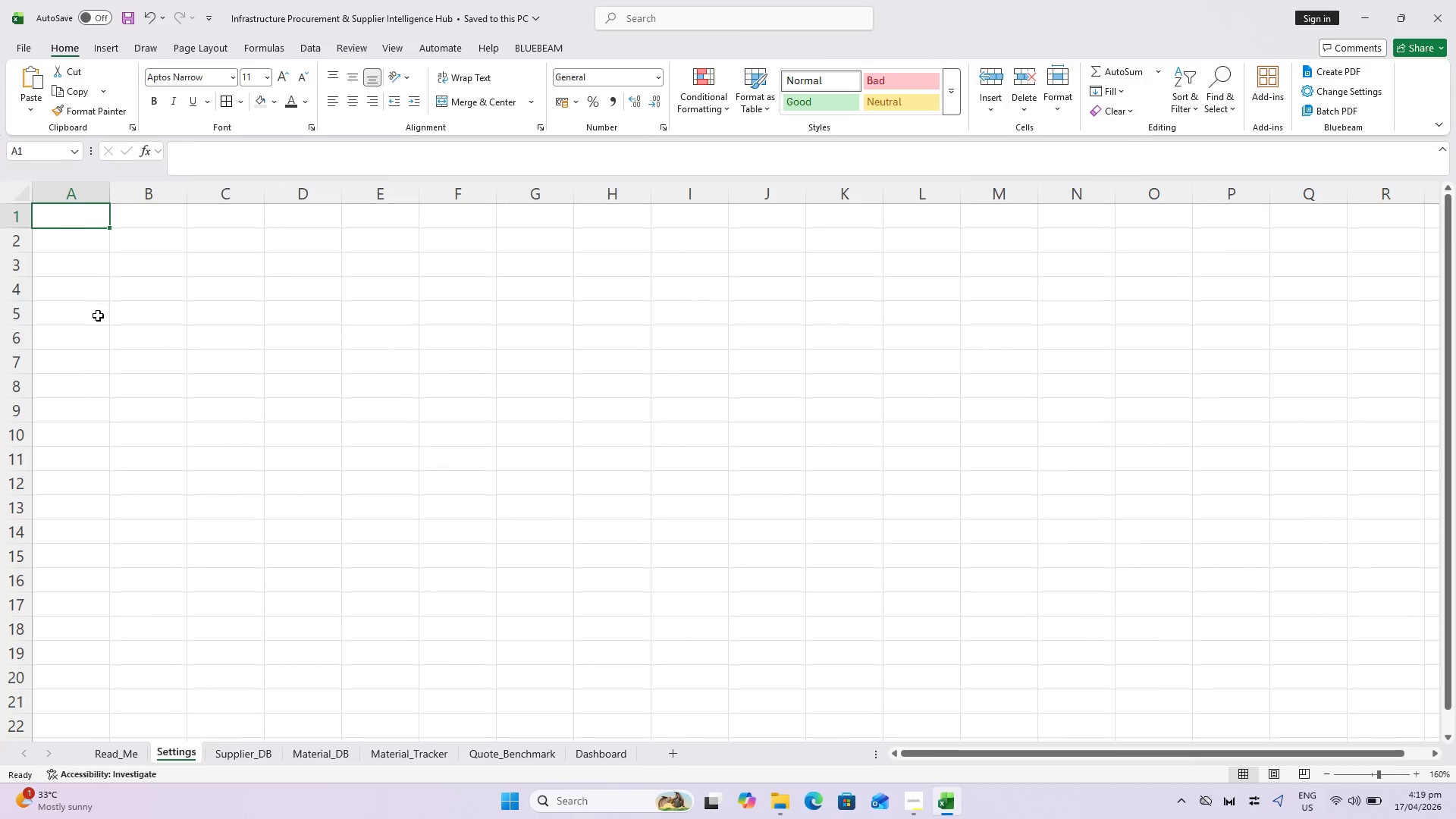 
type(Settings and Validation Lists)
 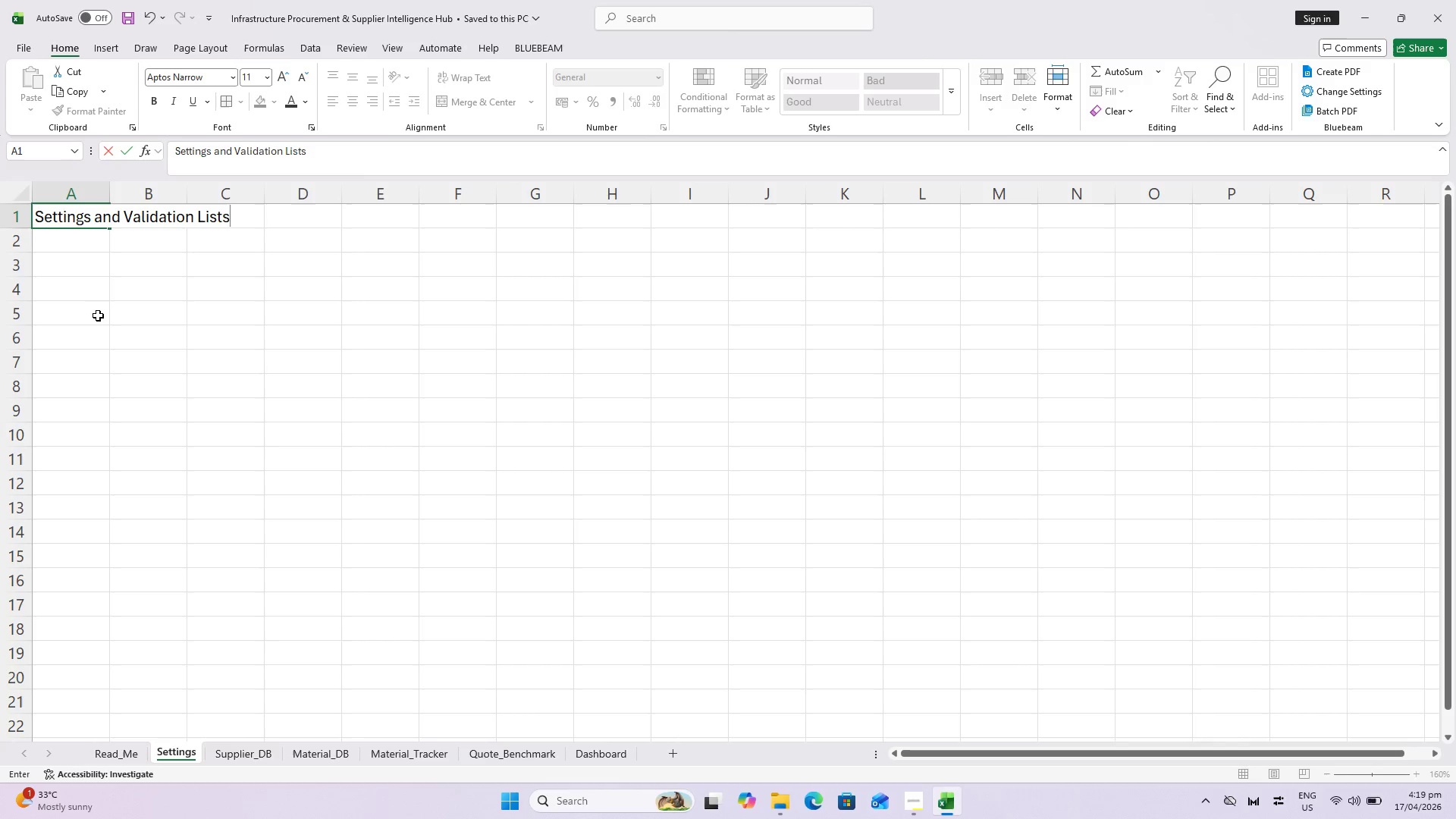 
key(Enter)
 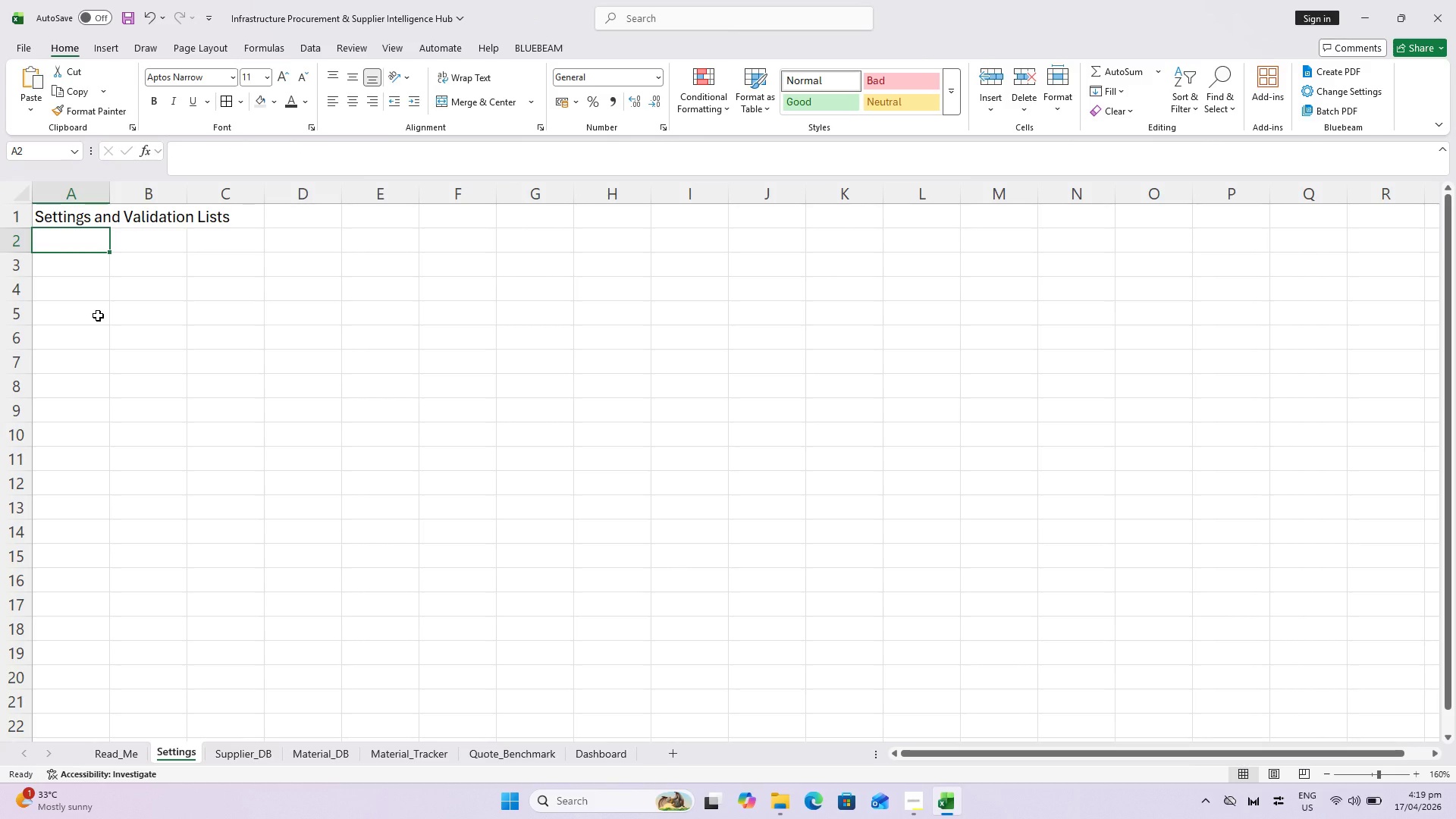 
wait(7.48)
 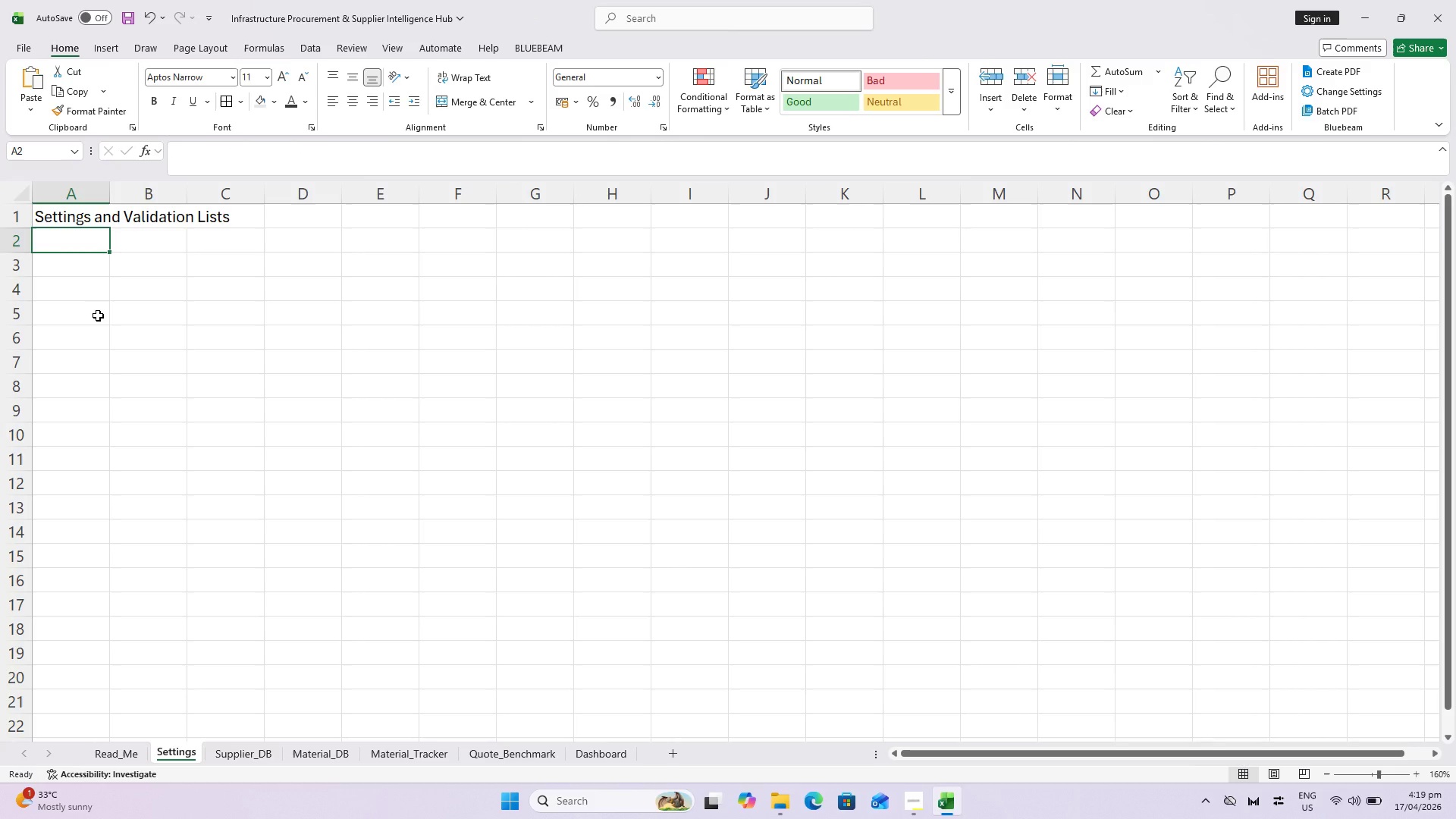 
hold_key(key=ShiftLeft, duration=0.7)
 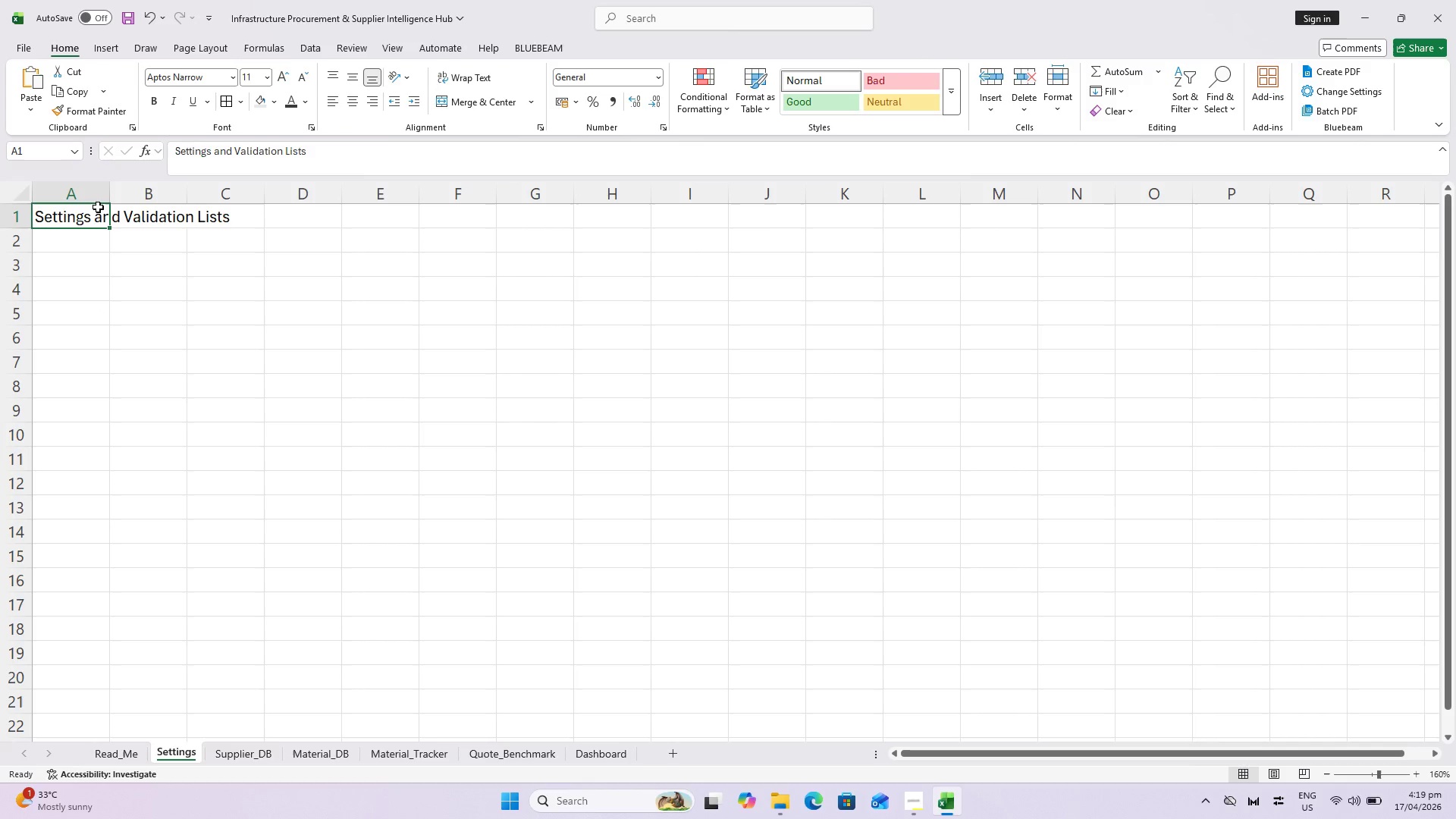 
hold_key(key=ShiftLeft, duration=0.5)
left_click([477, 212])
 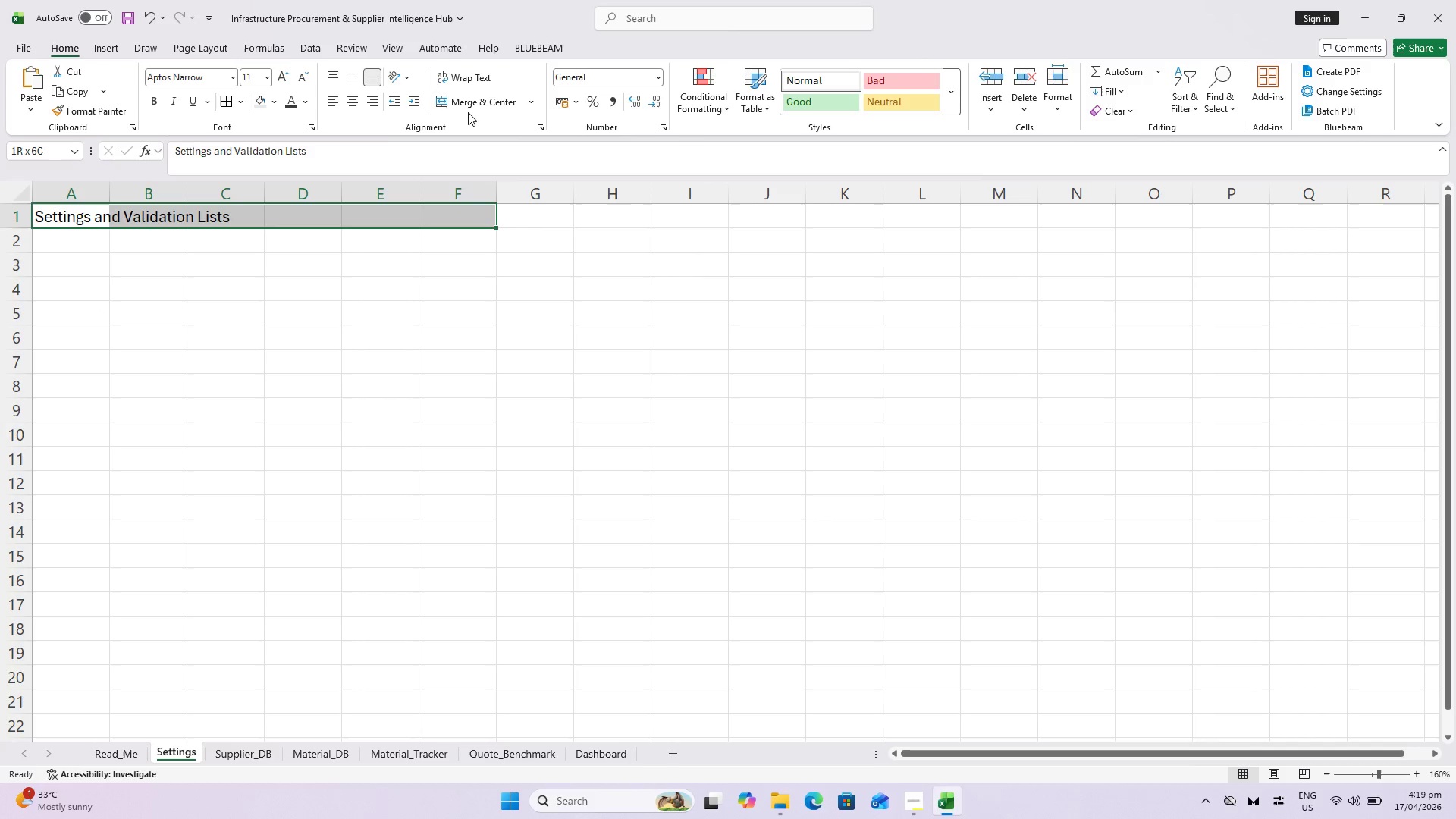 
double_click([469, 106])
 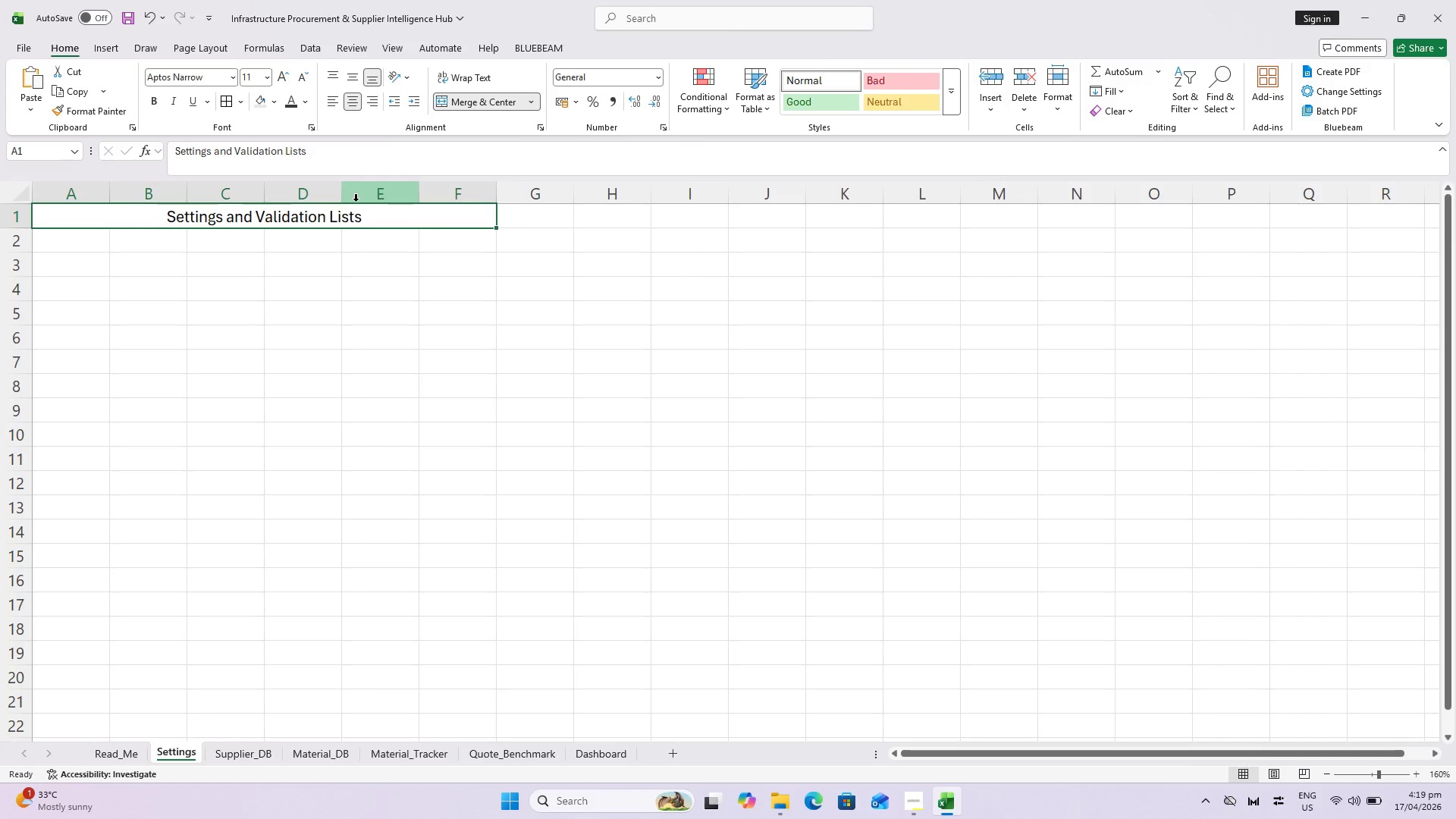 
hold_key(key=ControlLeft, duration=1.47)
 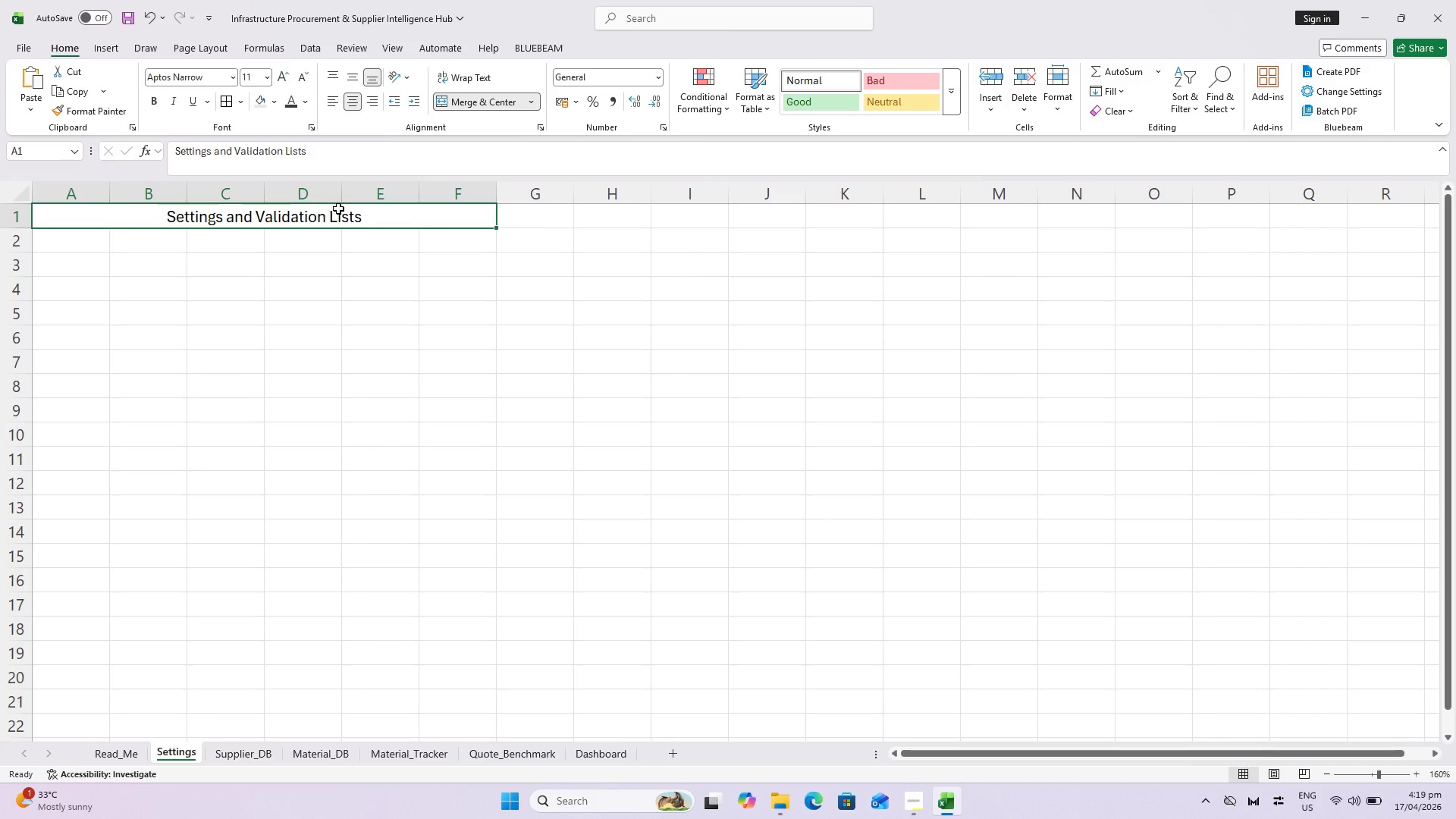 
key(Control+ControlLeft)
 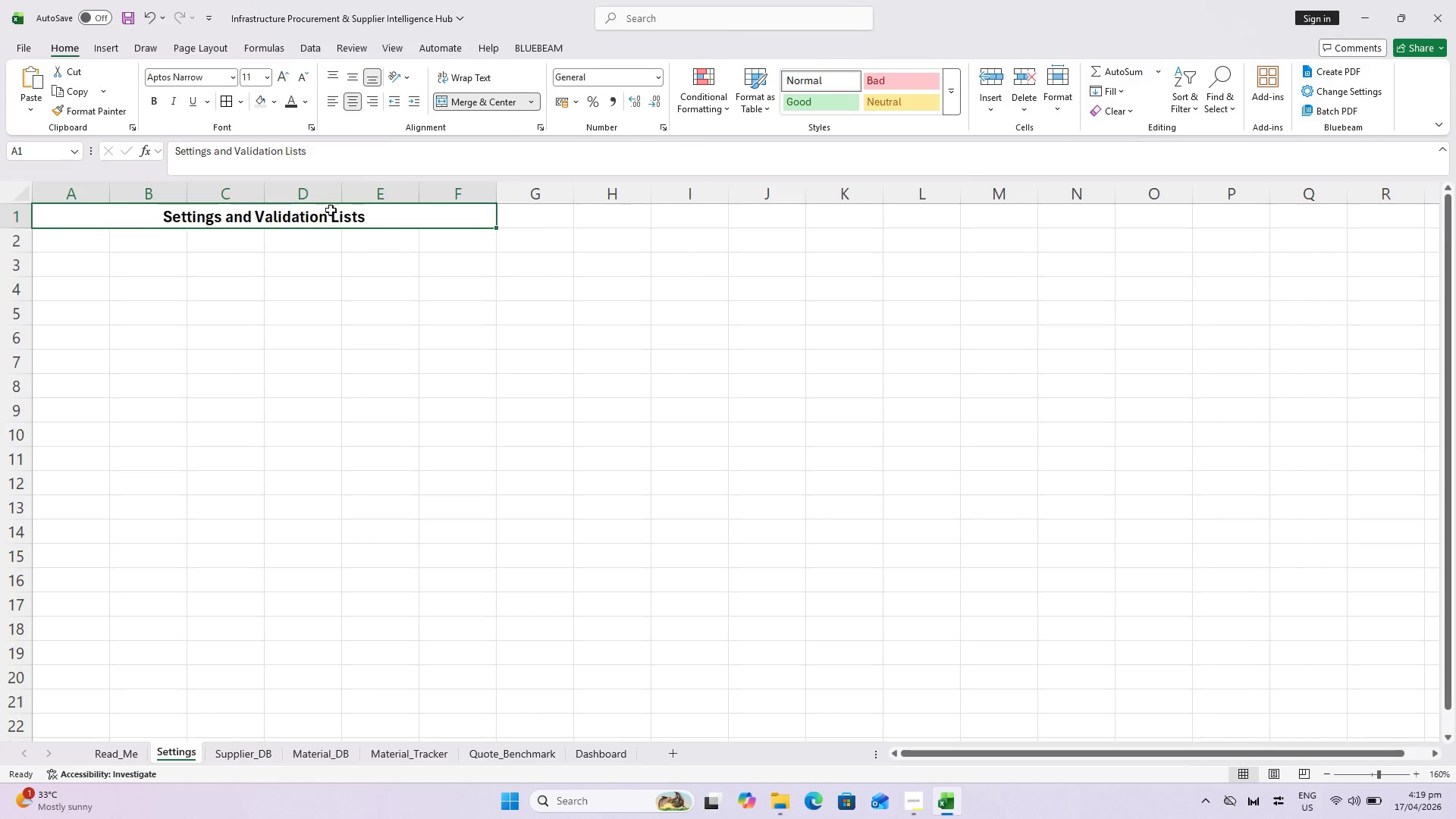 
key(Control+B)
 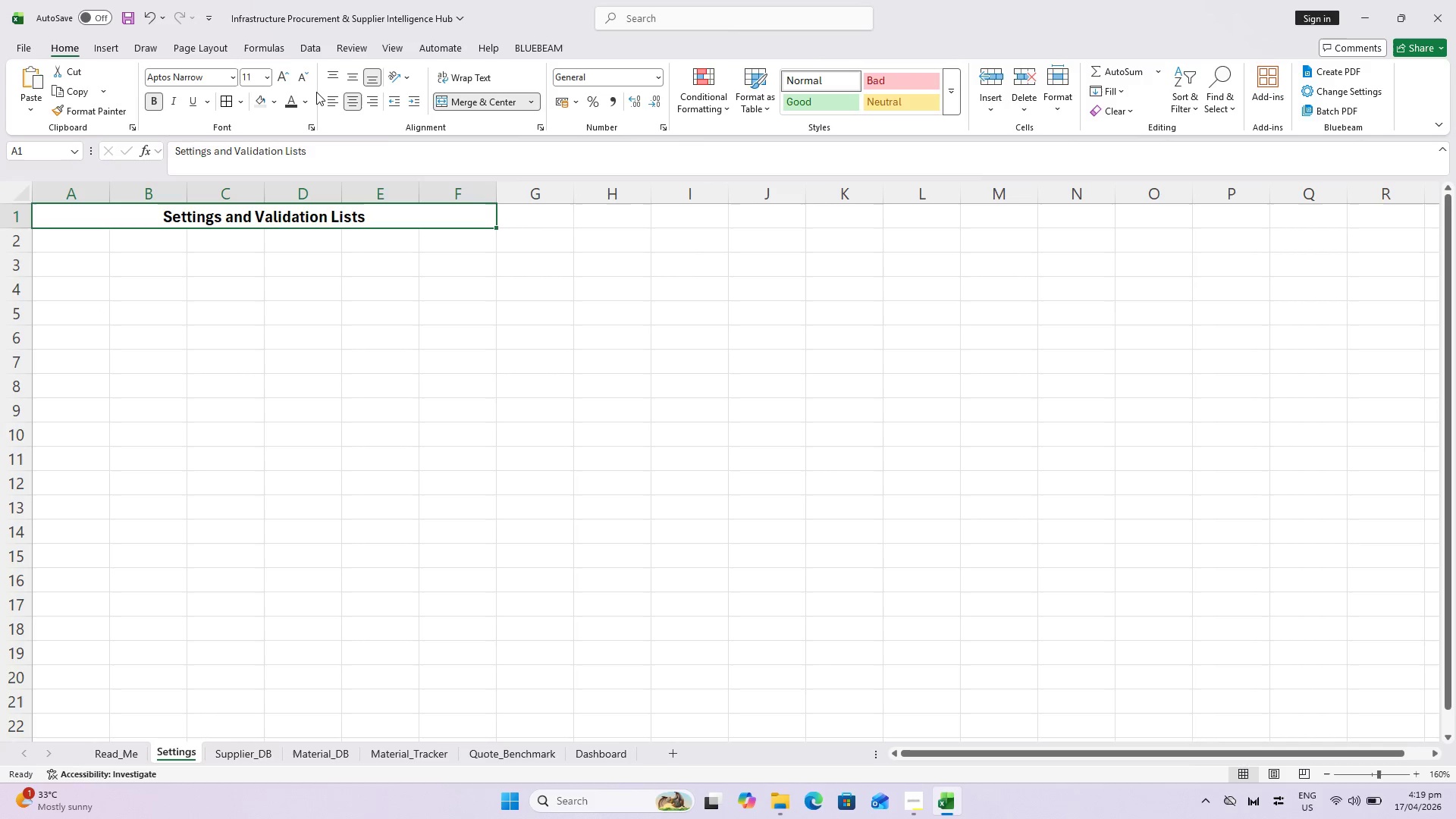 
left_click_drag(start_coordinate=[300, 102], to_coordinate=[307, 102])
 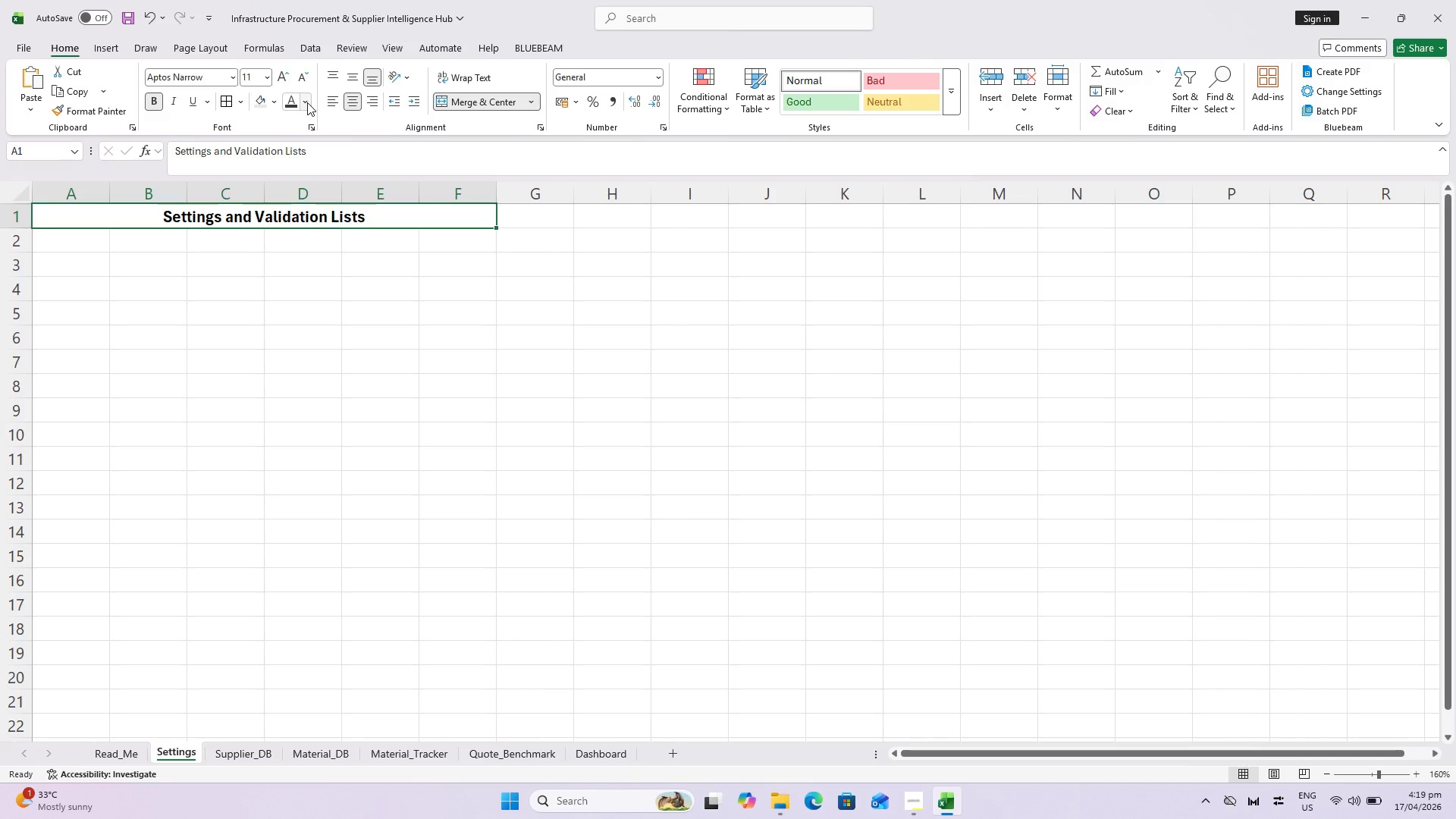 
left_click([307, 102])
 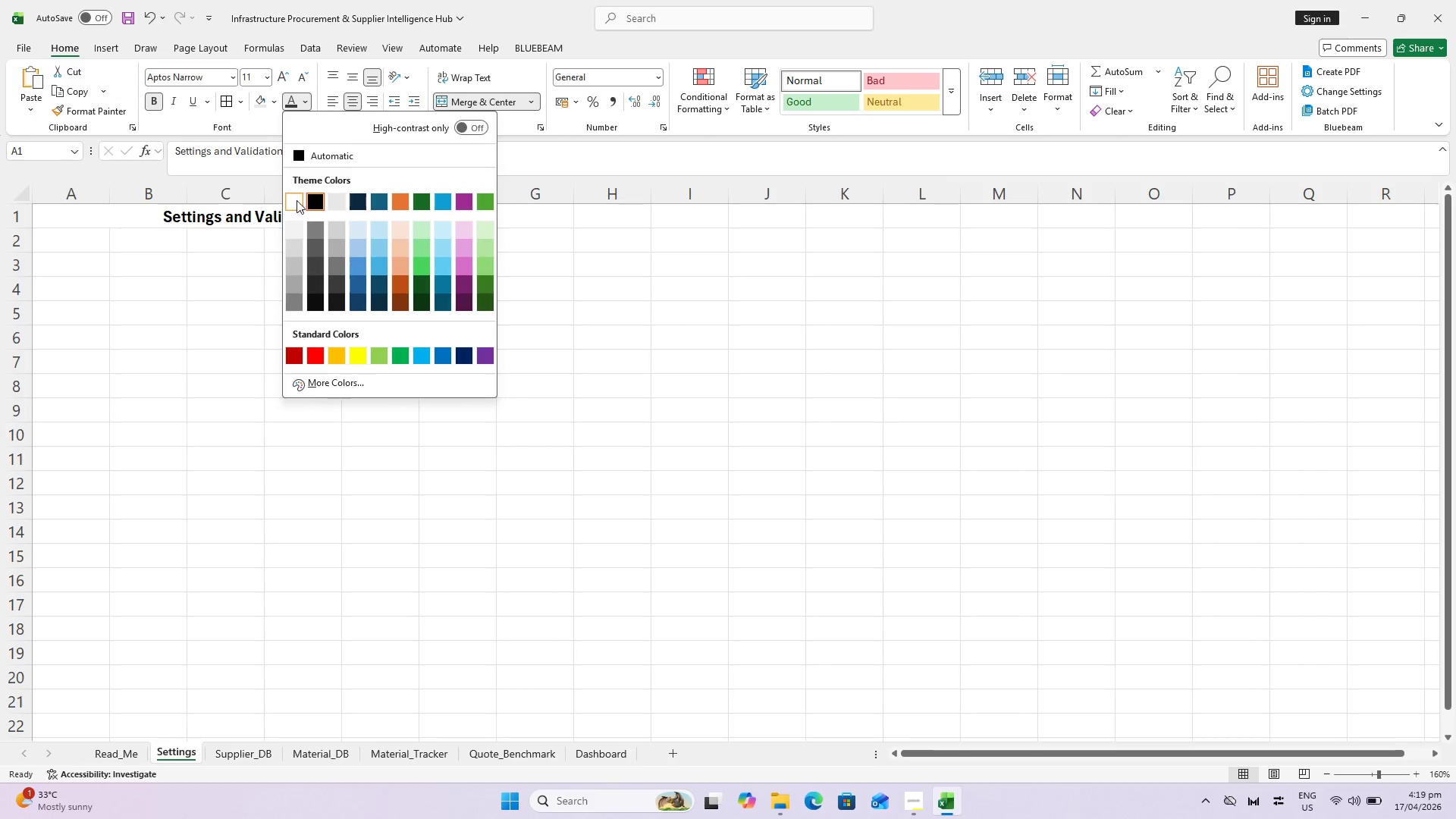 
left_click([297, 209])
 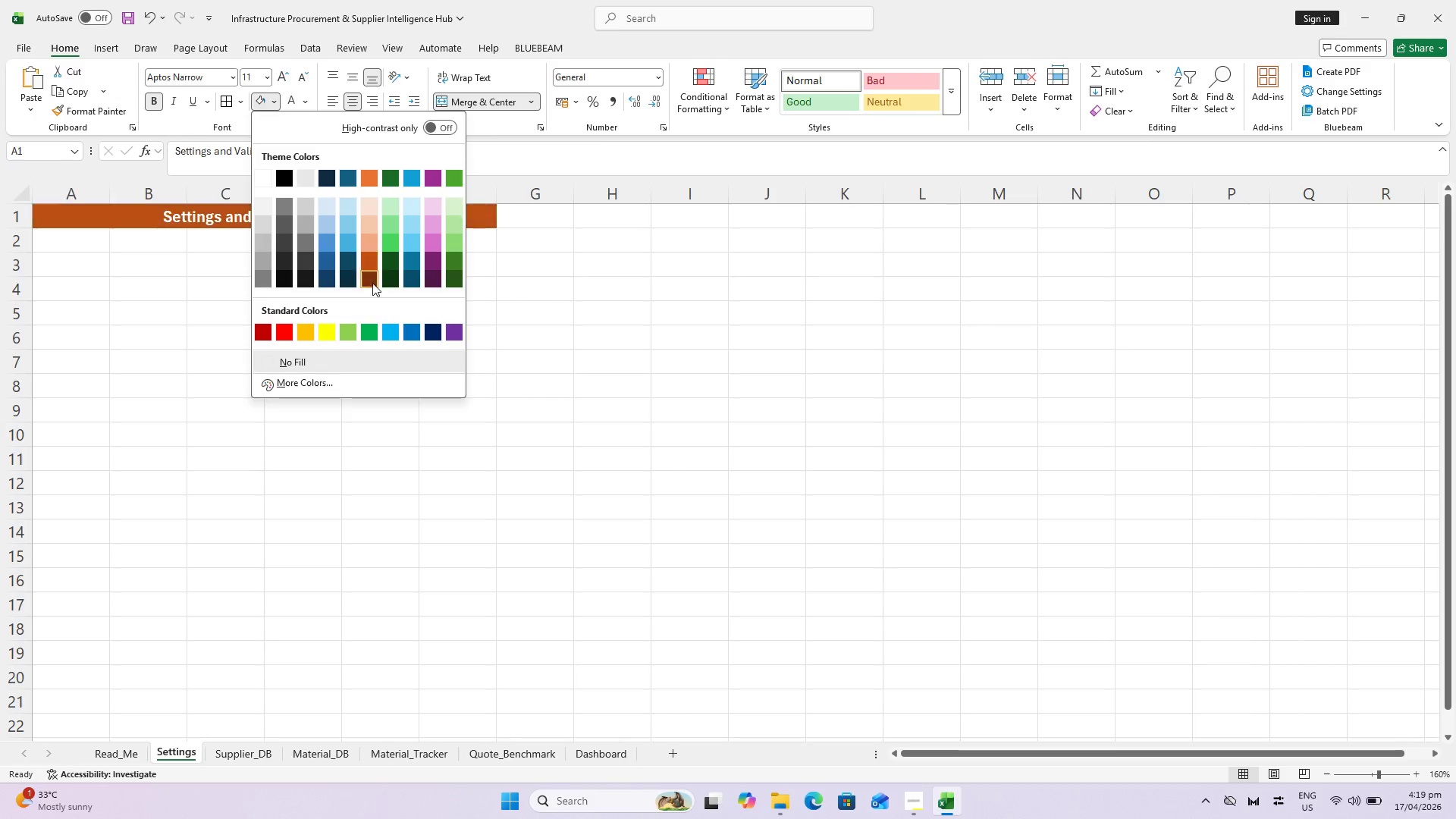 
left_click([408, 281])
 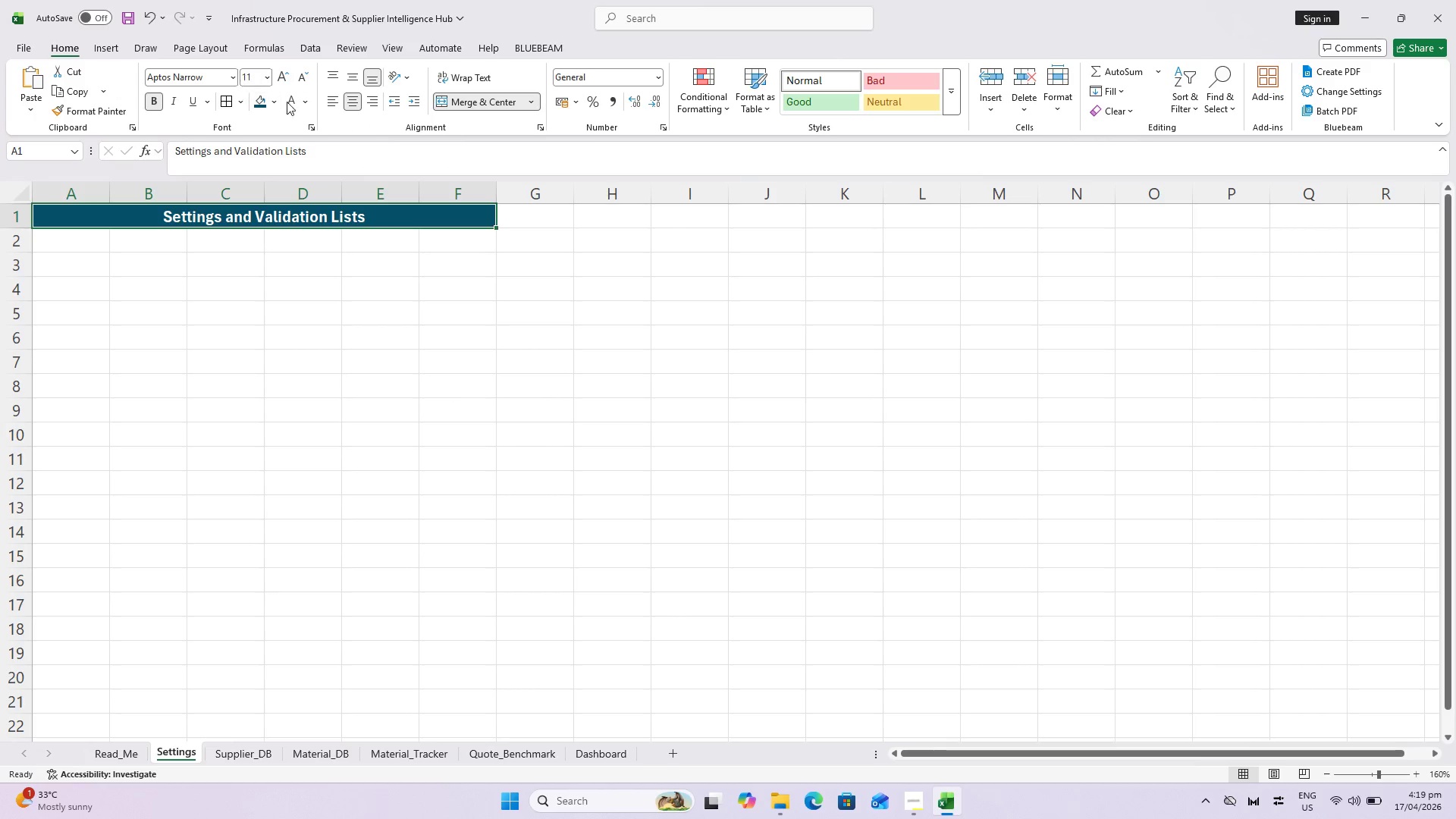 
left_click([284, 81])
 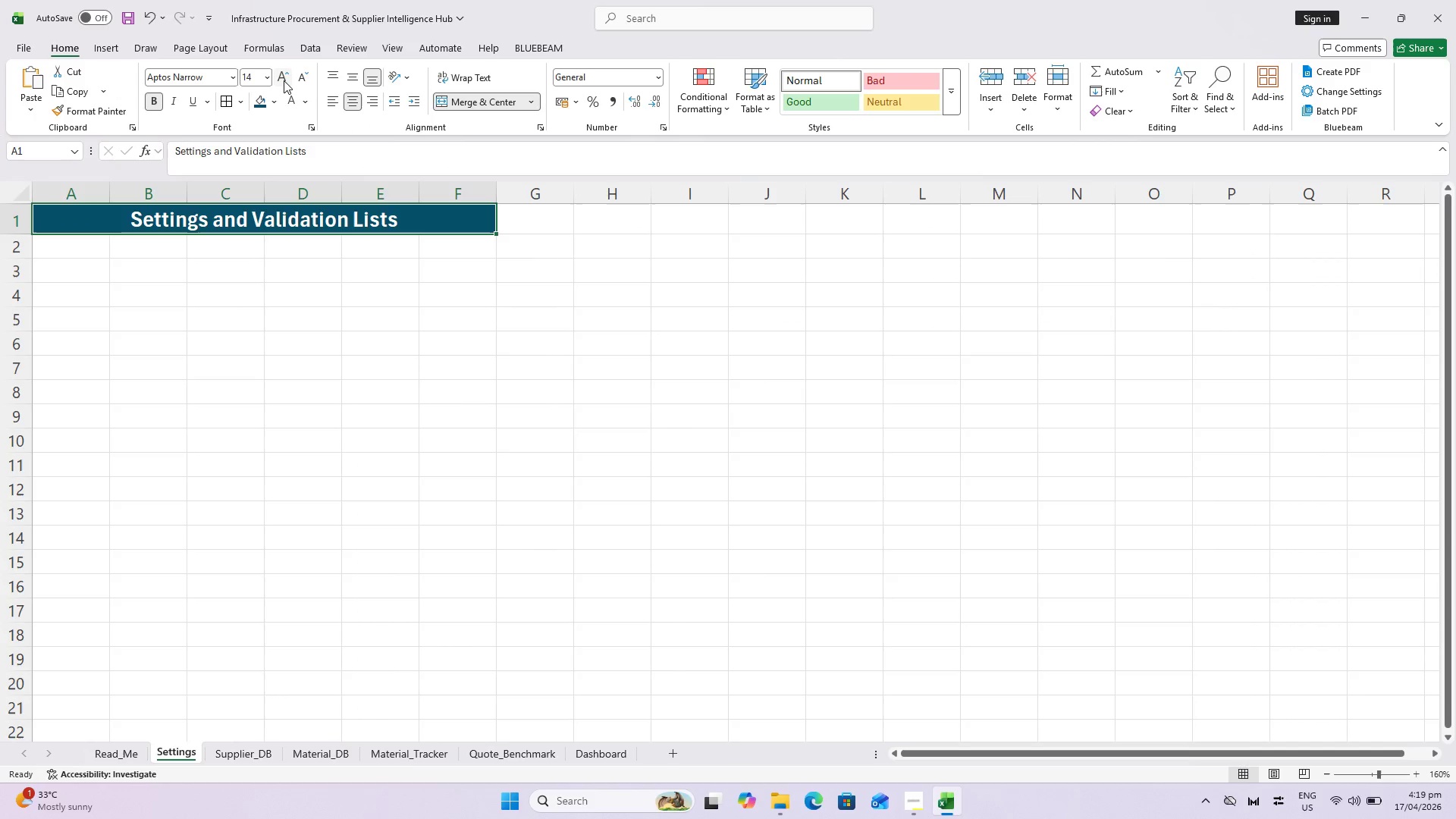 
left_click([284, 80])
 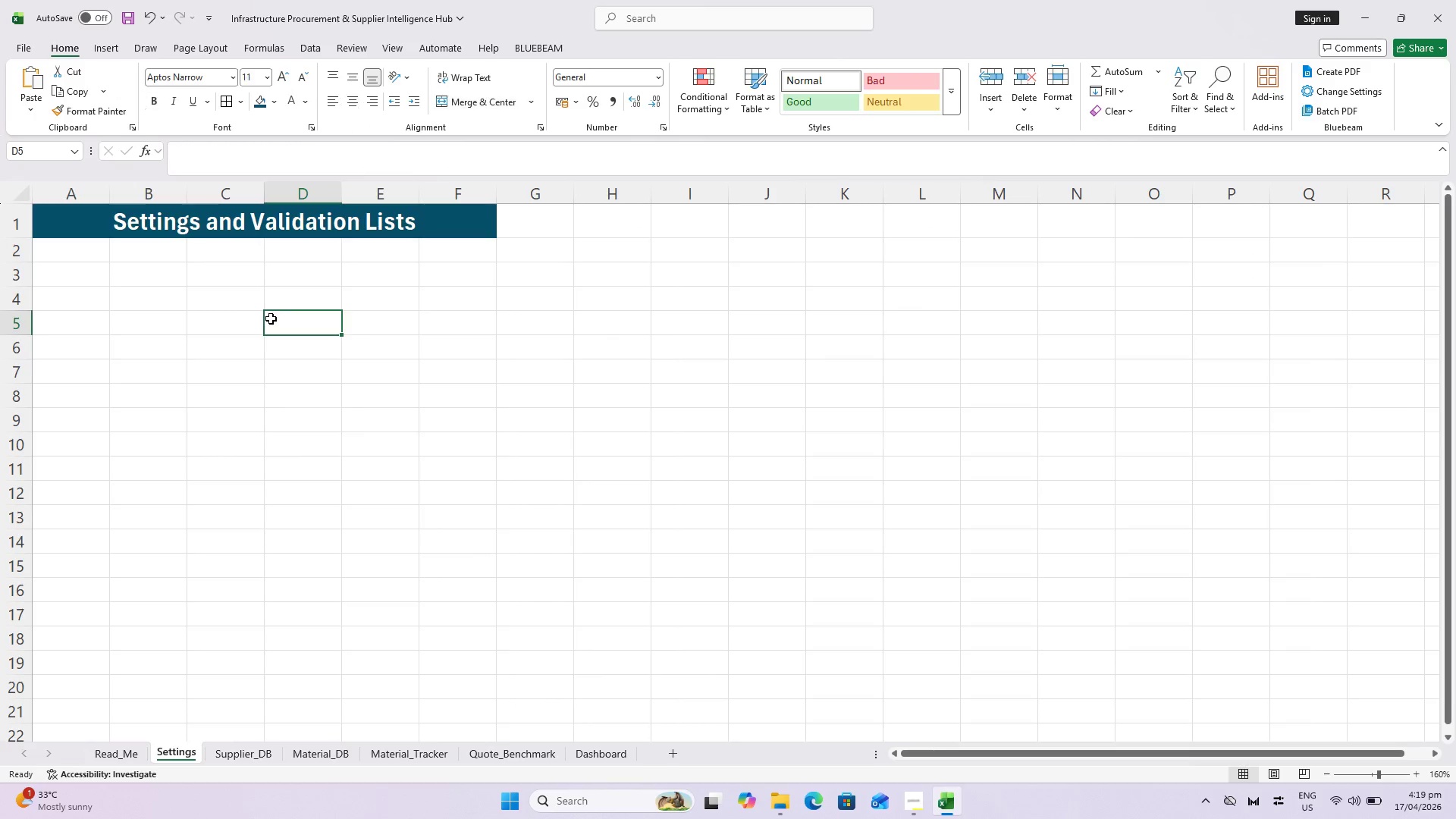 
hold_key(key=ControlLeft, duration=0.88)
scroll: coordinate [102, 286], scroll_direction: up, amount: 2.0
 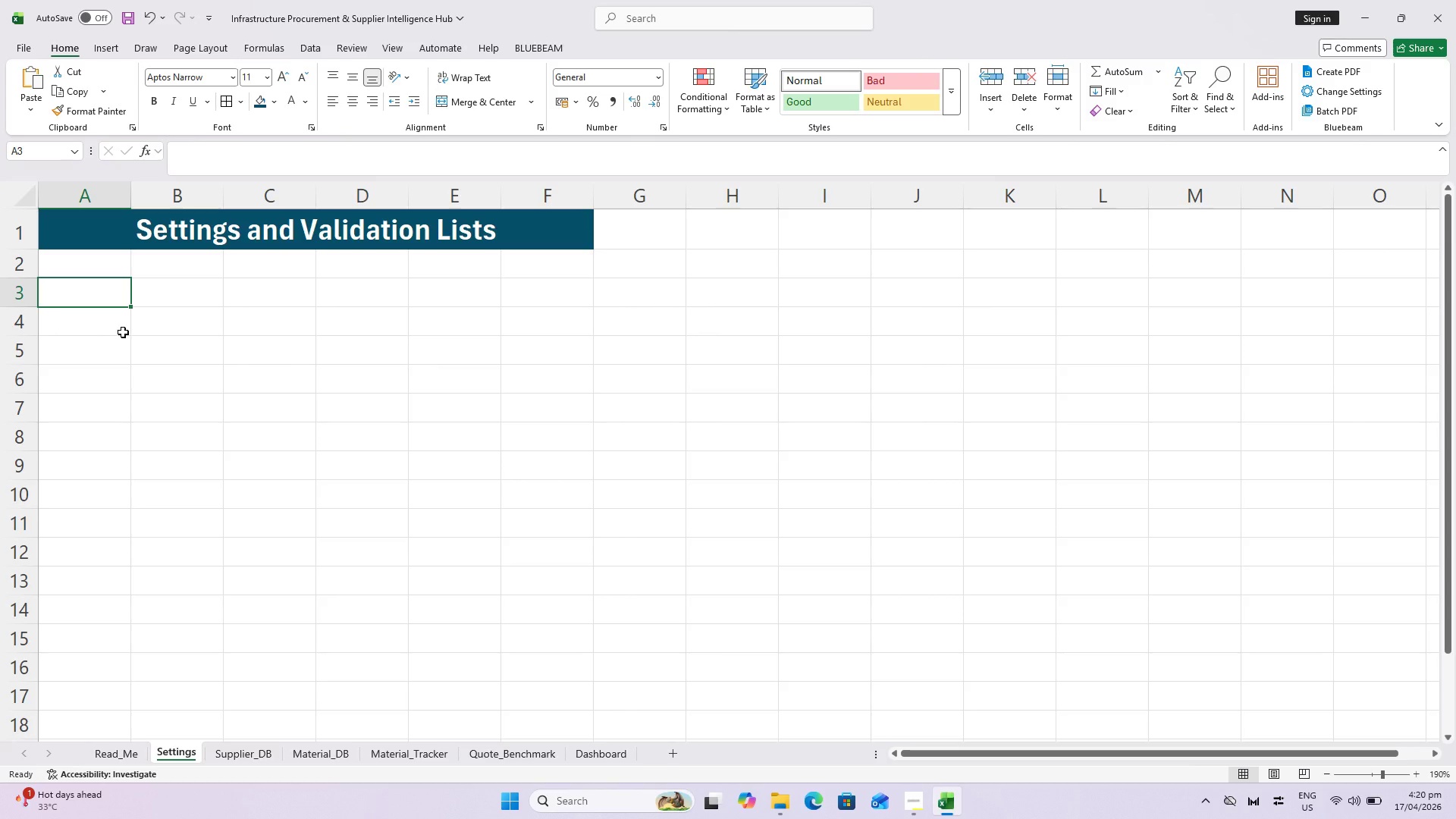 
wait(21.1)
 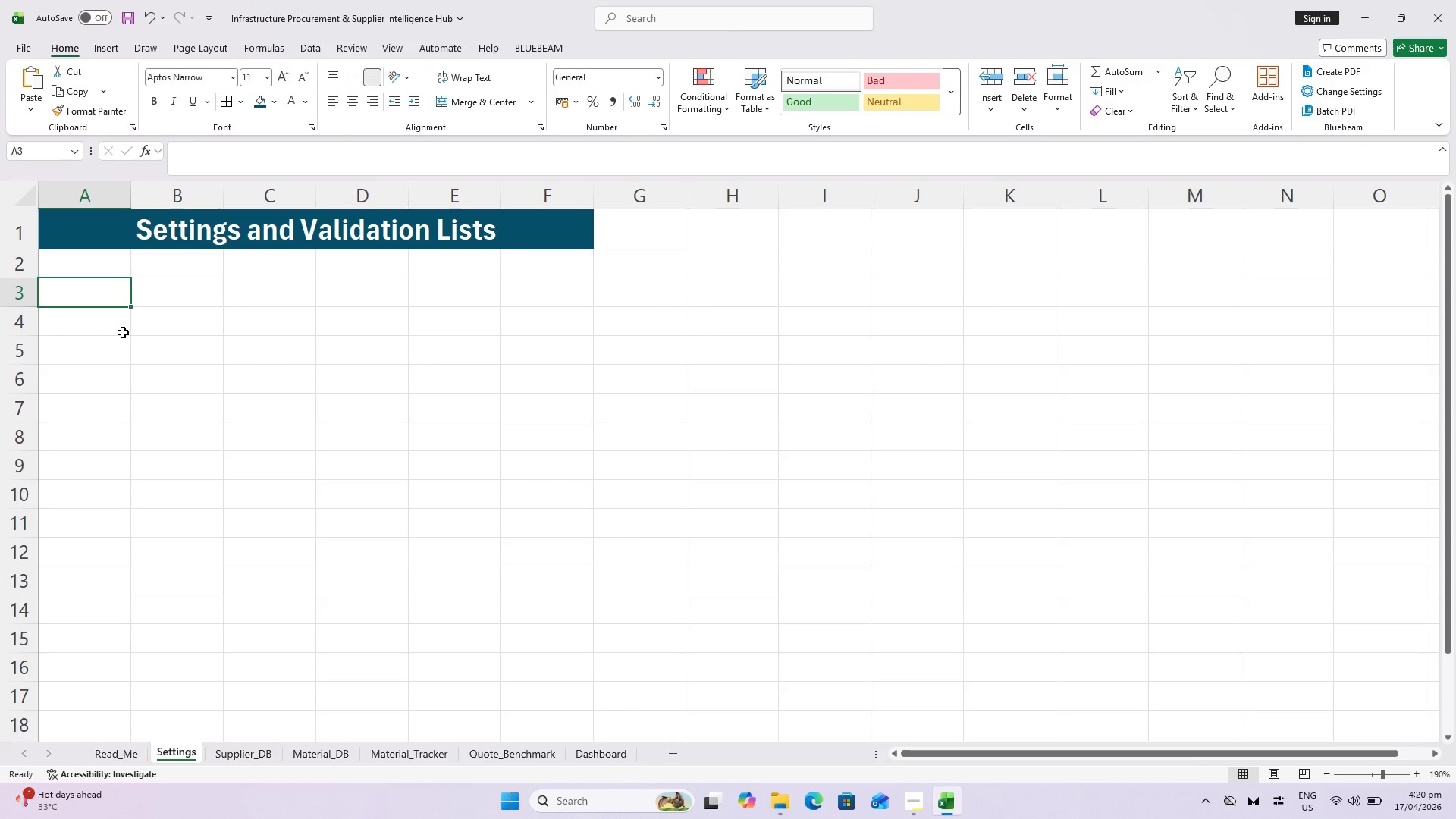 
type(Supplier Cater)
key(Backspace)
type(gory)
 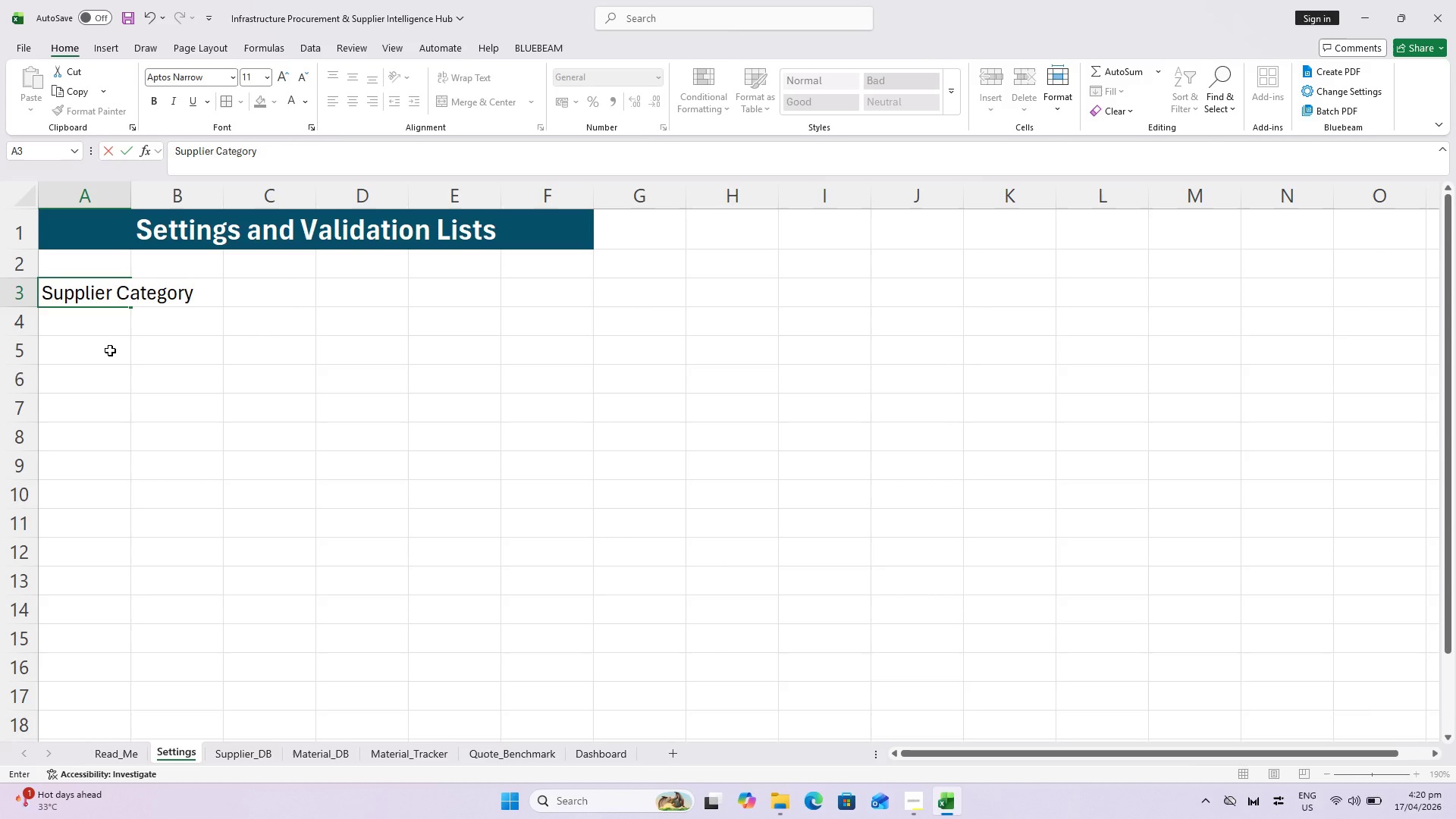 
wait(9.97)
 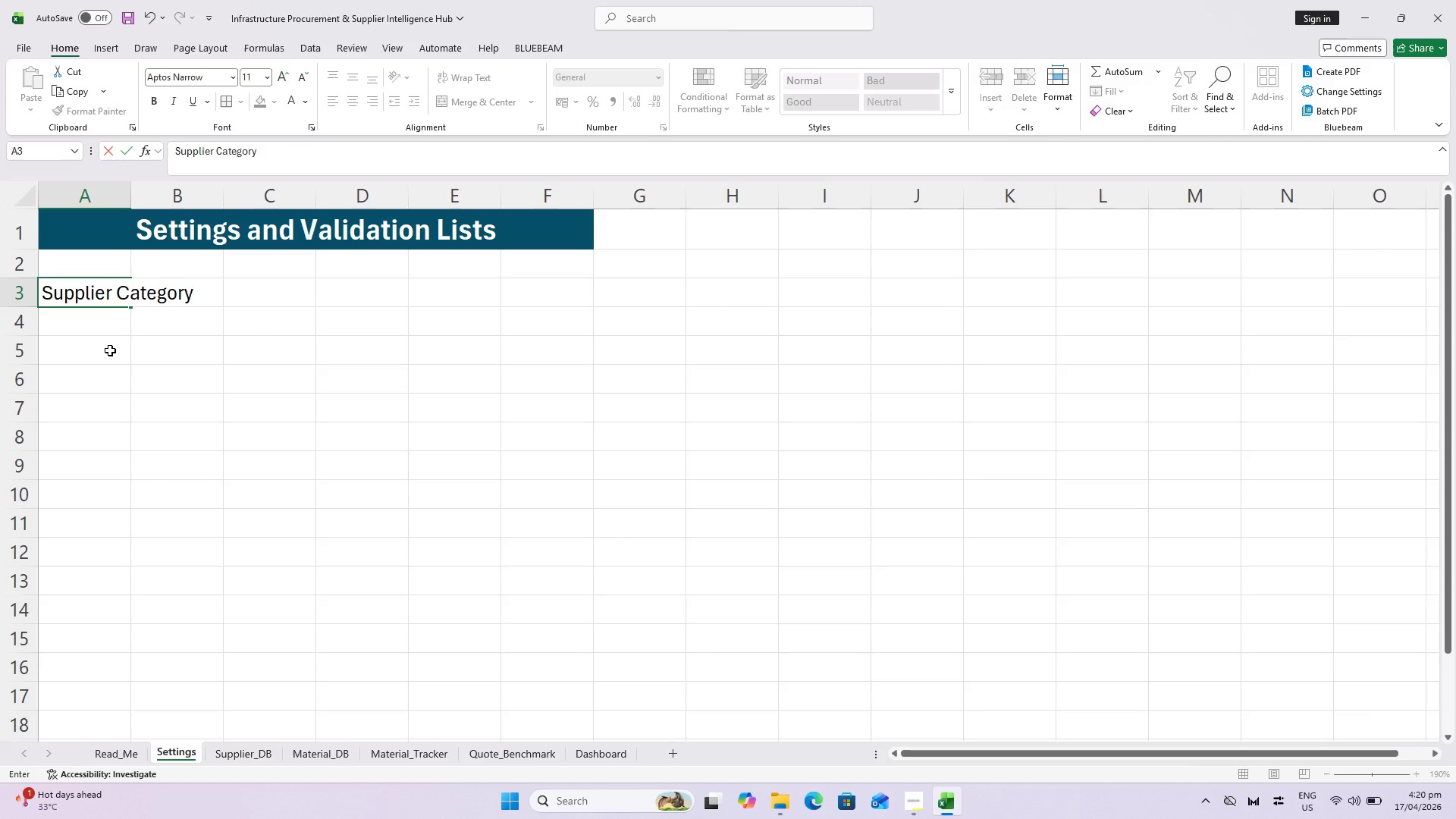 
key(Enter)
 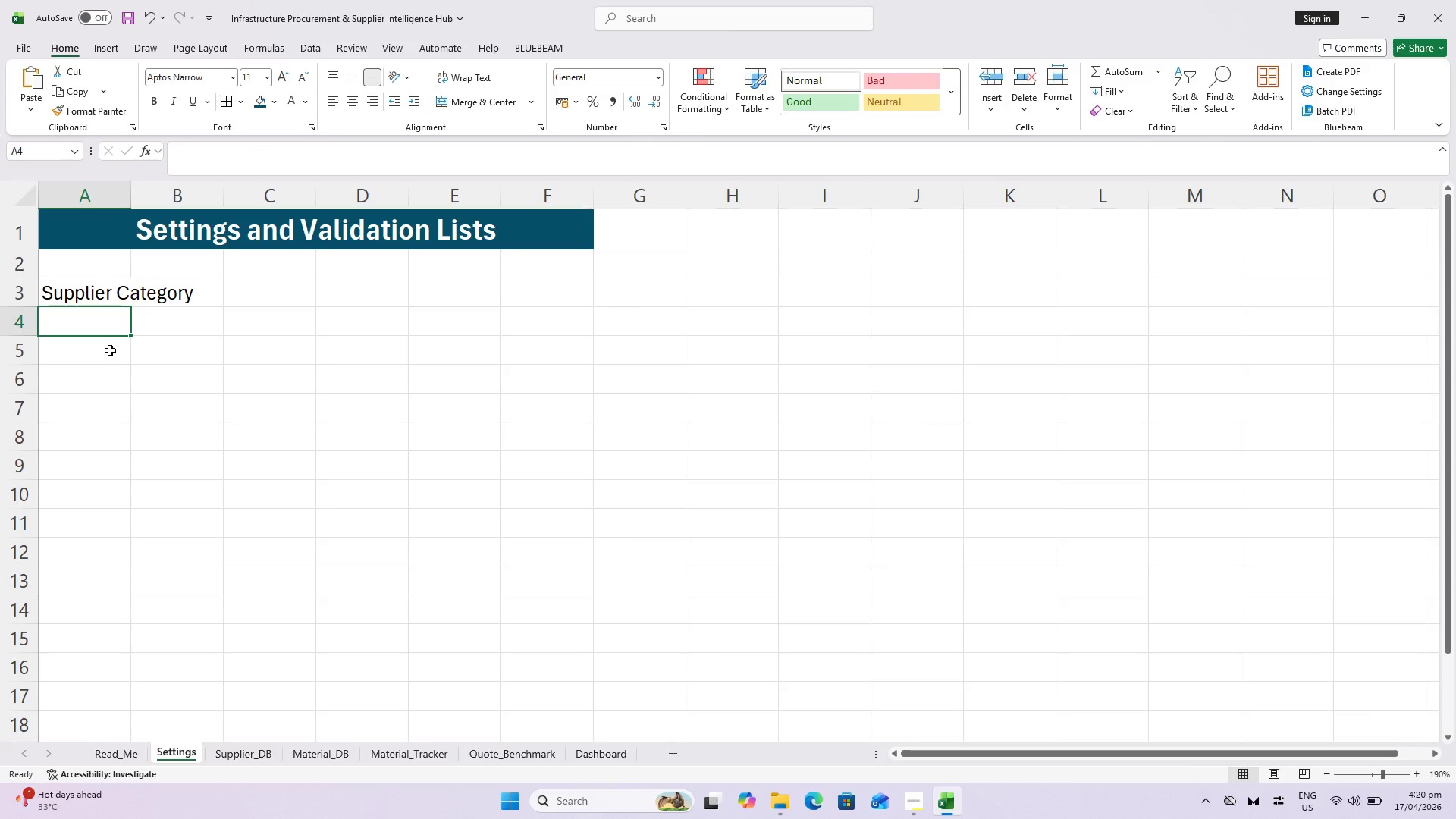 
type(Concerte)
key(Backspace)
key(Backspace)
key(Backspace)
key(Backspace)
type(rete)
 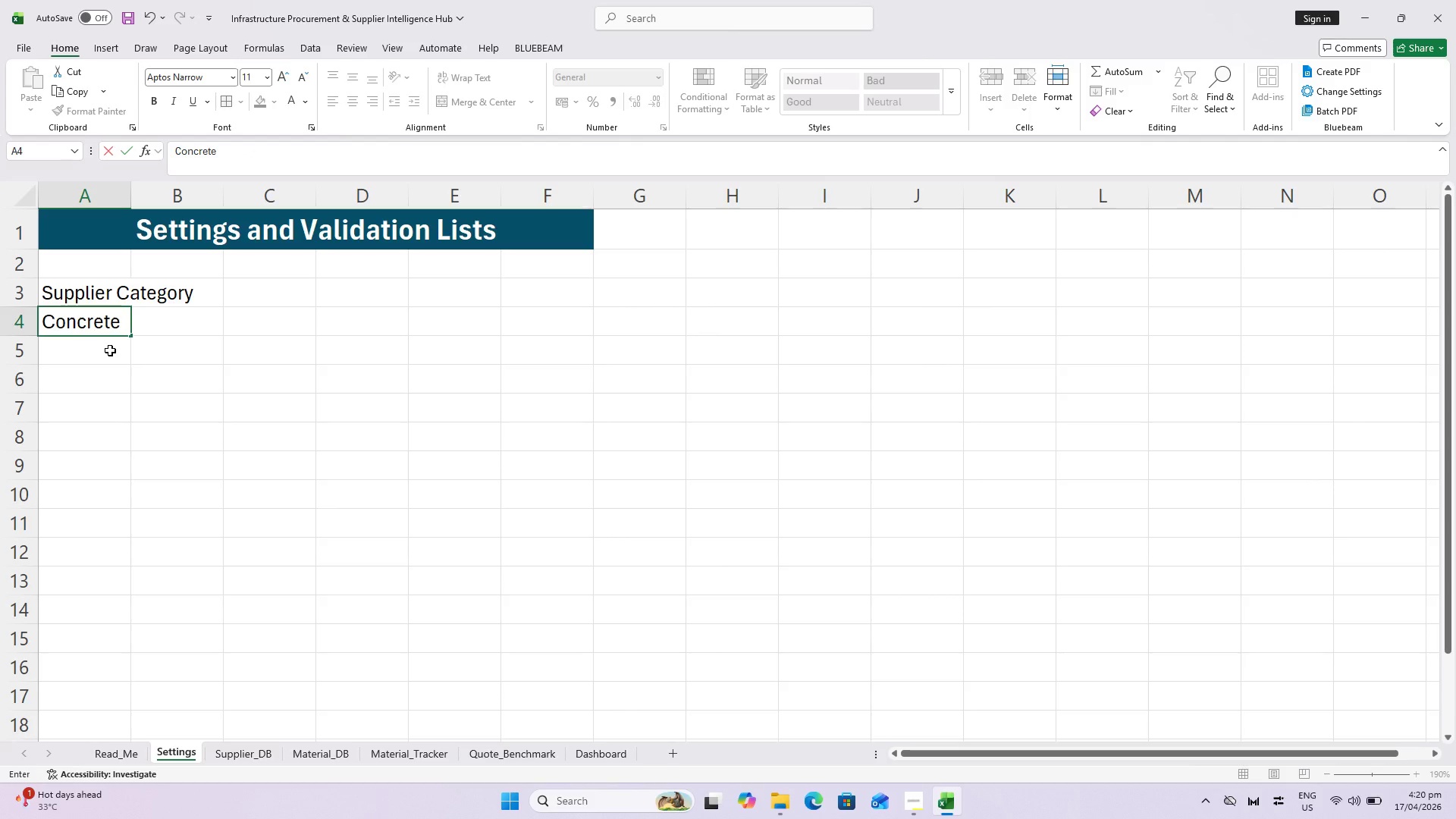 
key(Enter)
 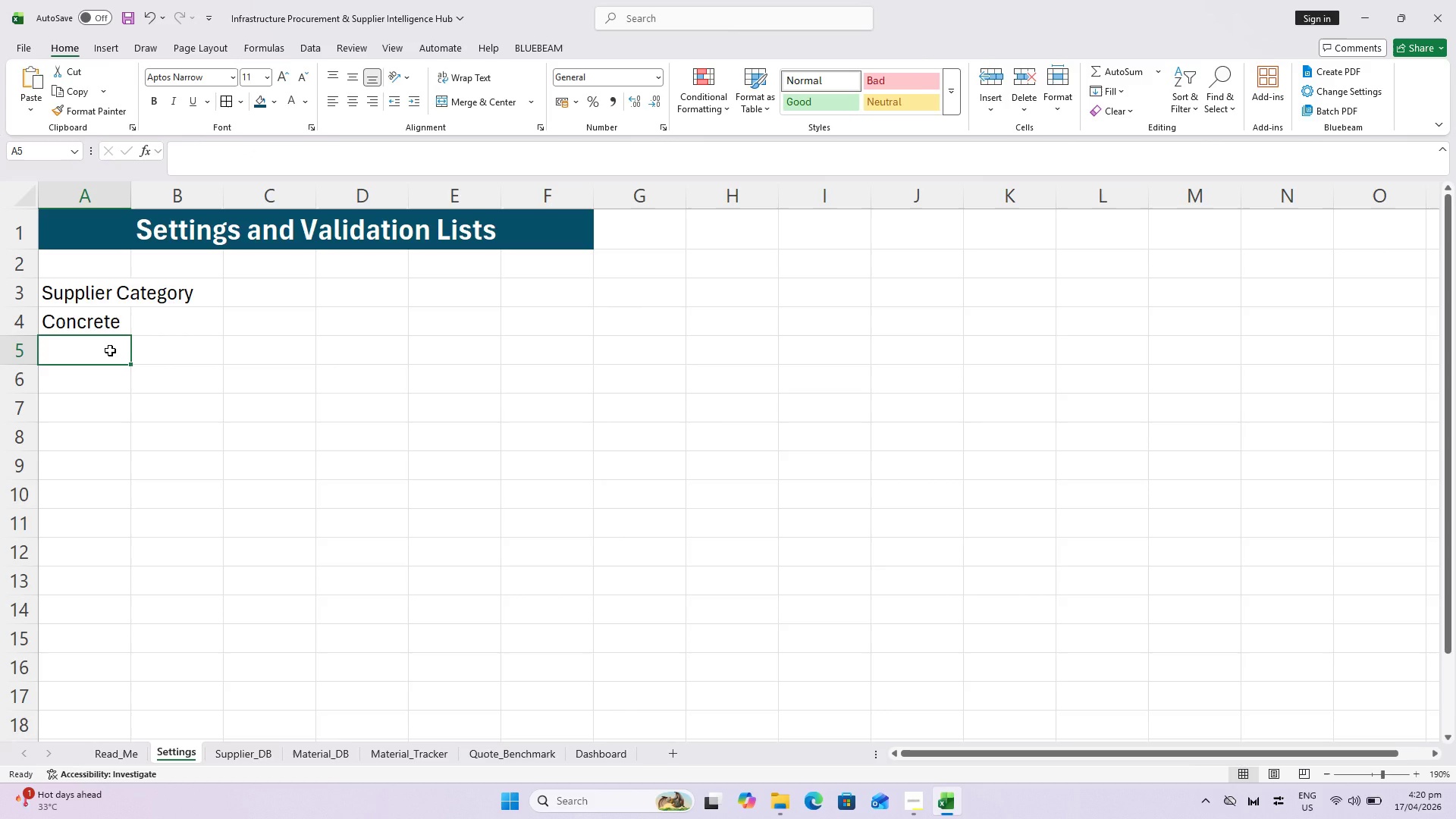 
type(Steel)
 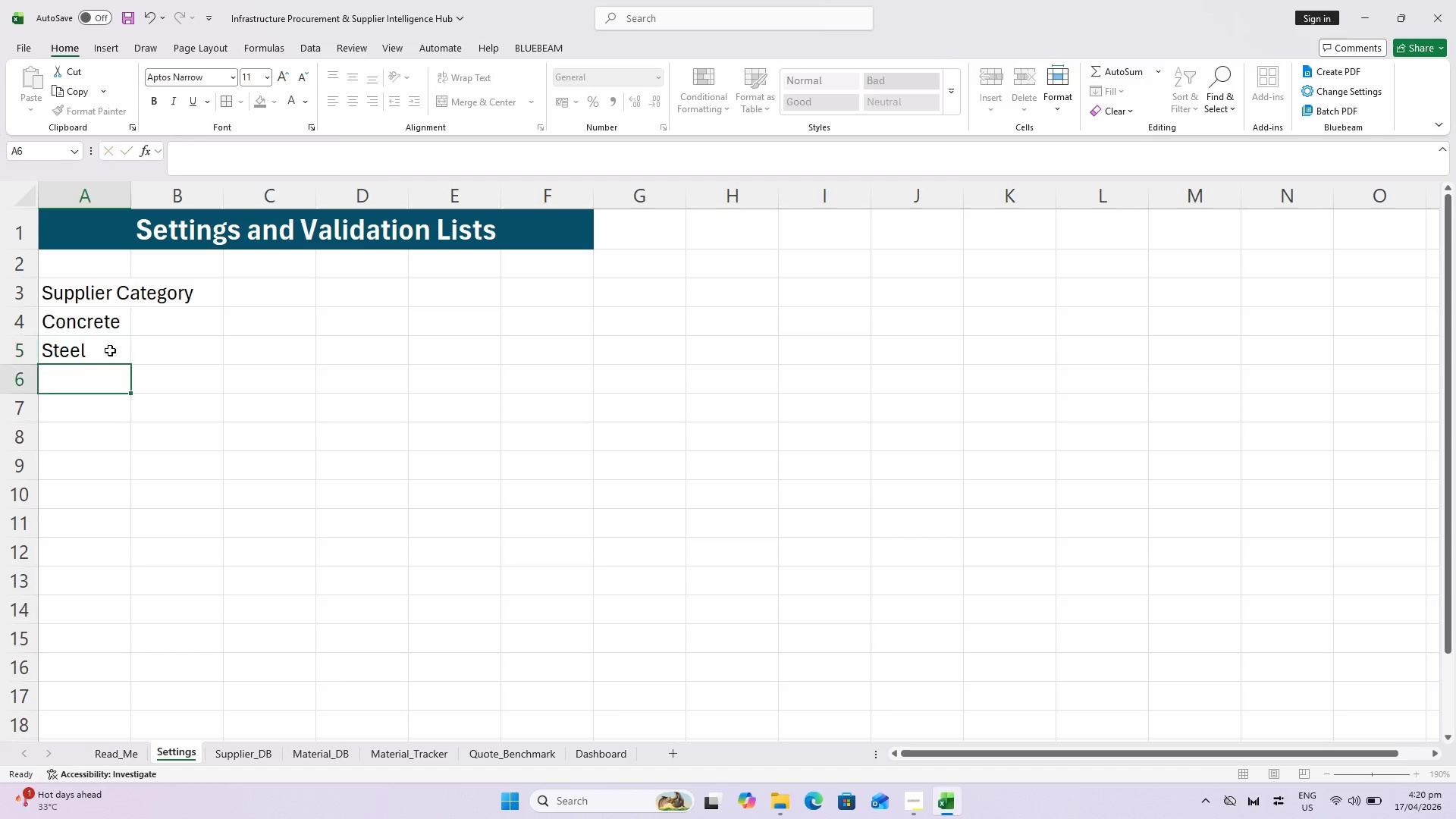 
key(Enter)
 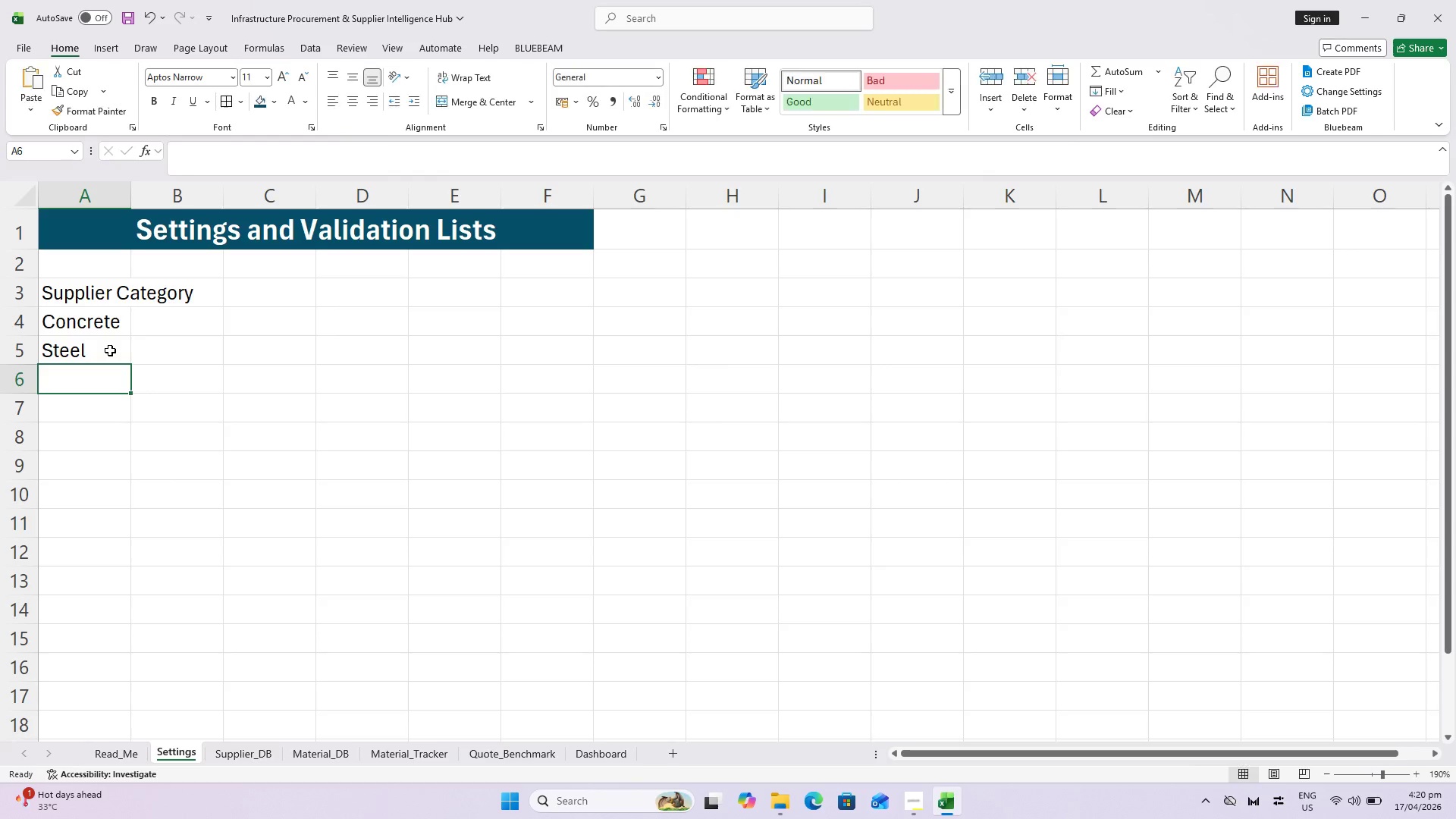 
type(Asphalt)
 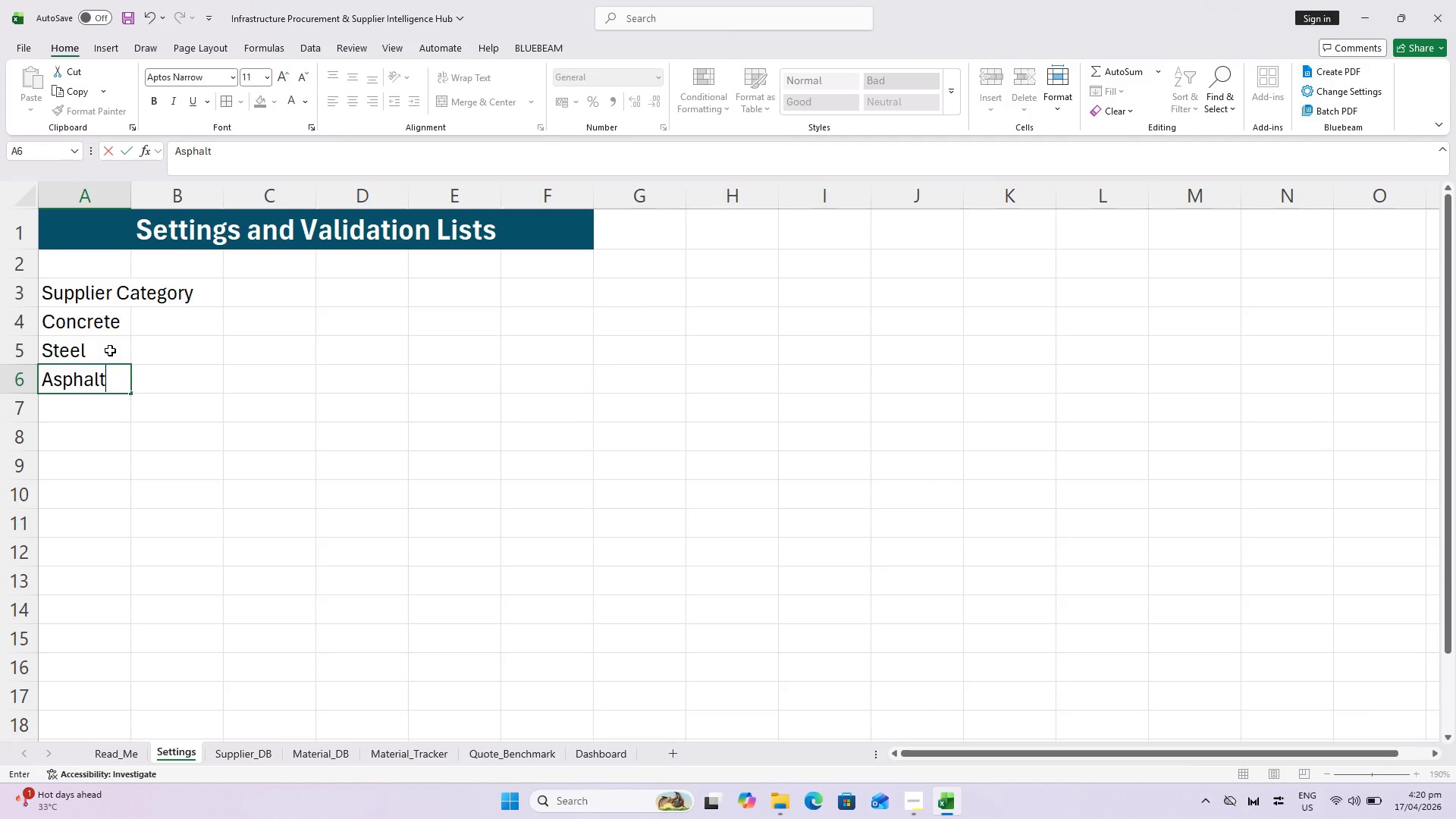 
key(Enter)
 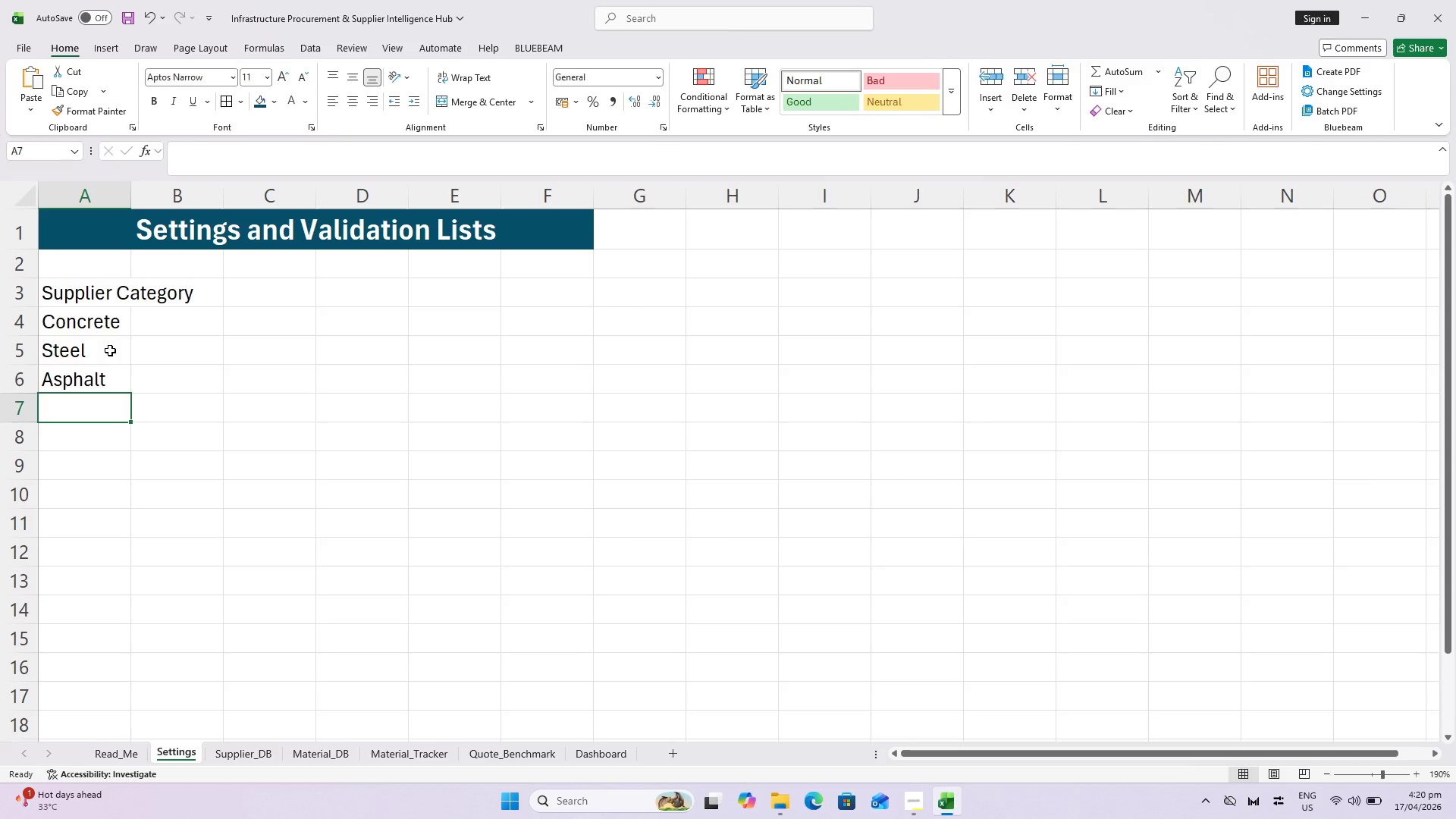 
type(Electrical)
 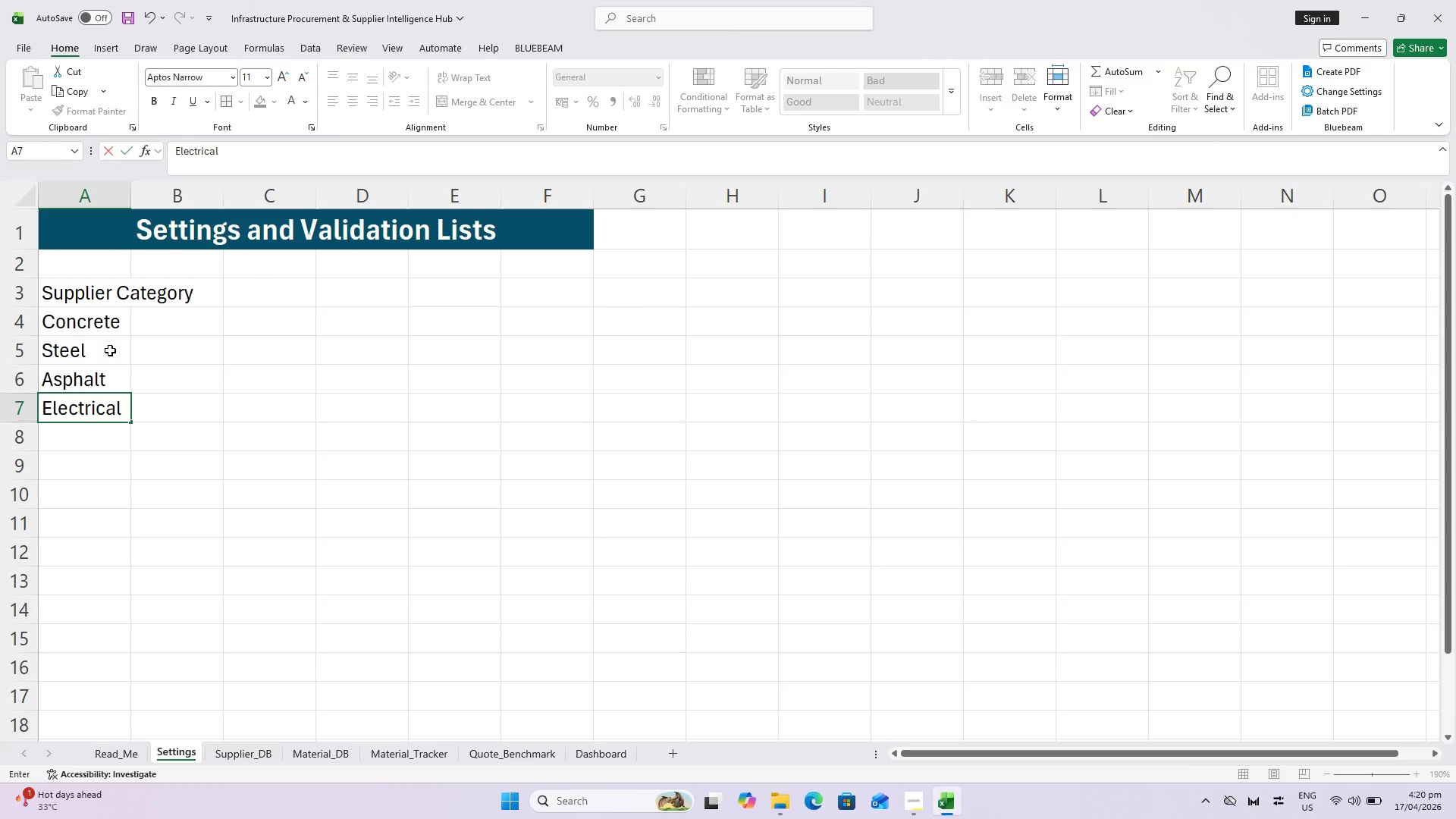 
key(Enter)
 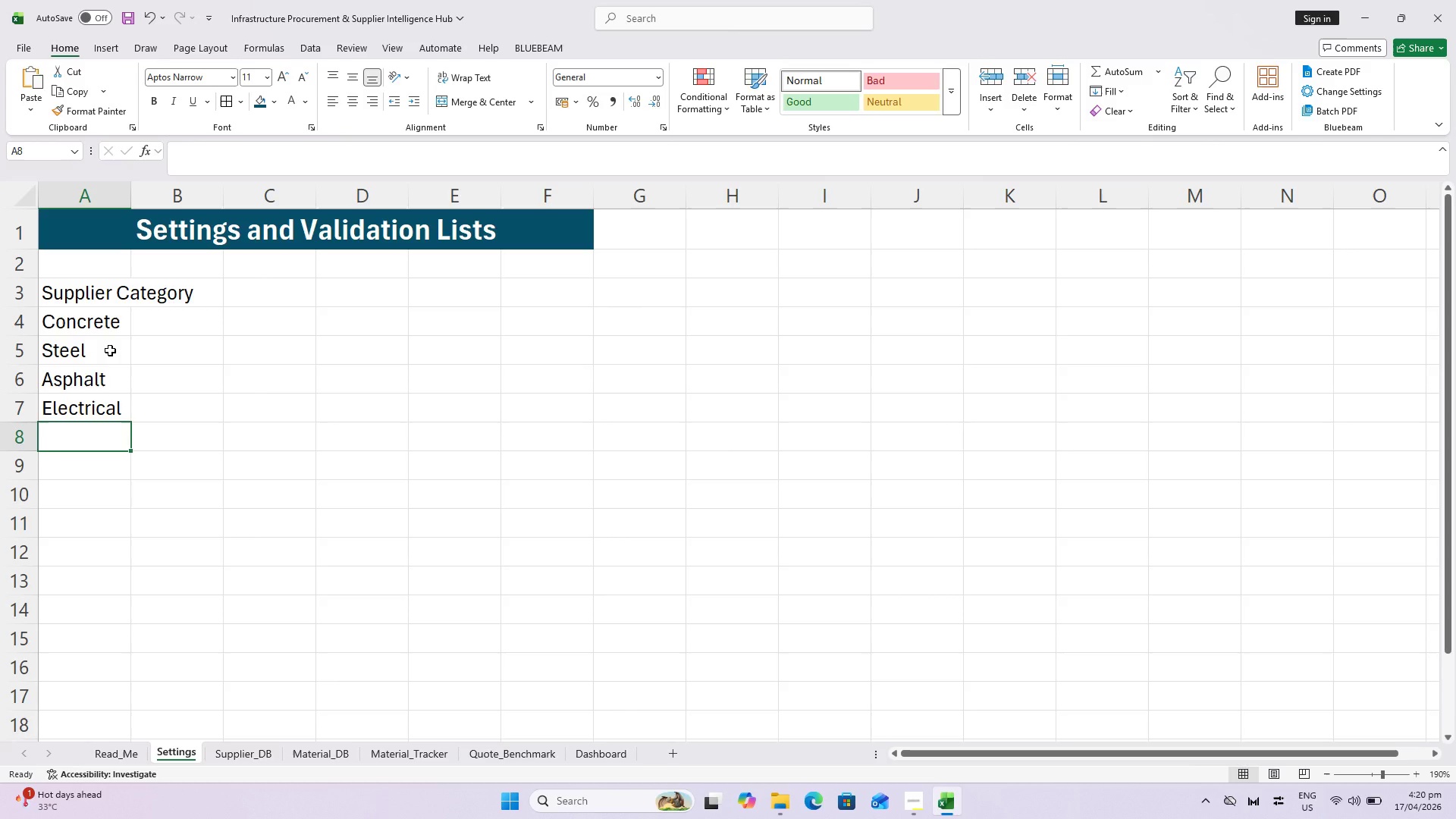 
type(Drainage)
 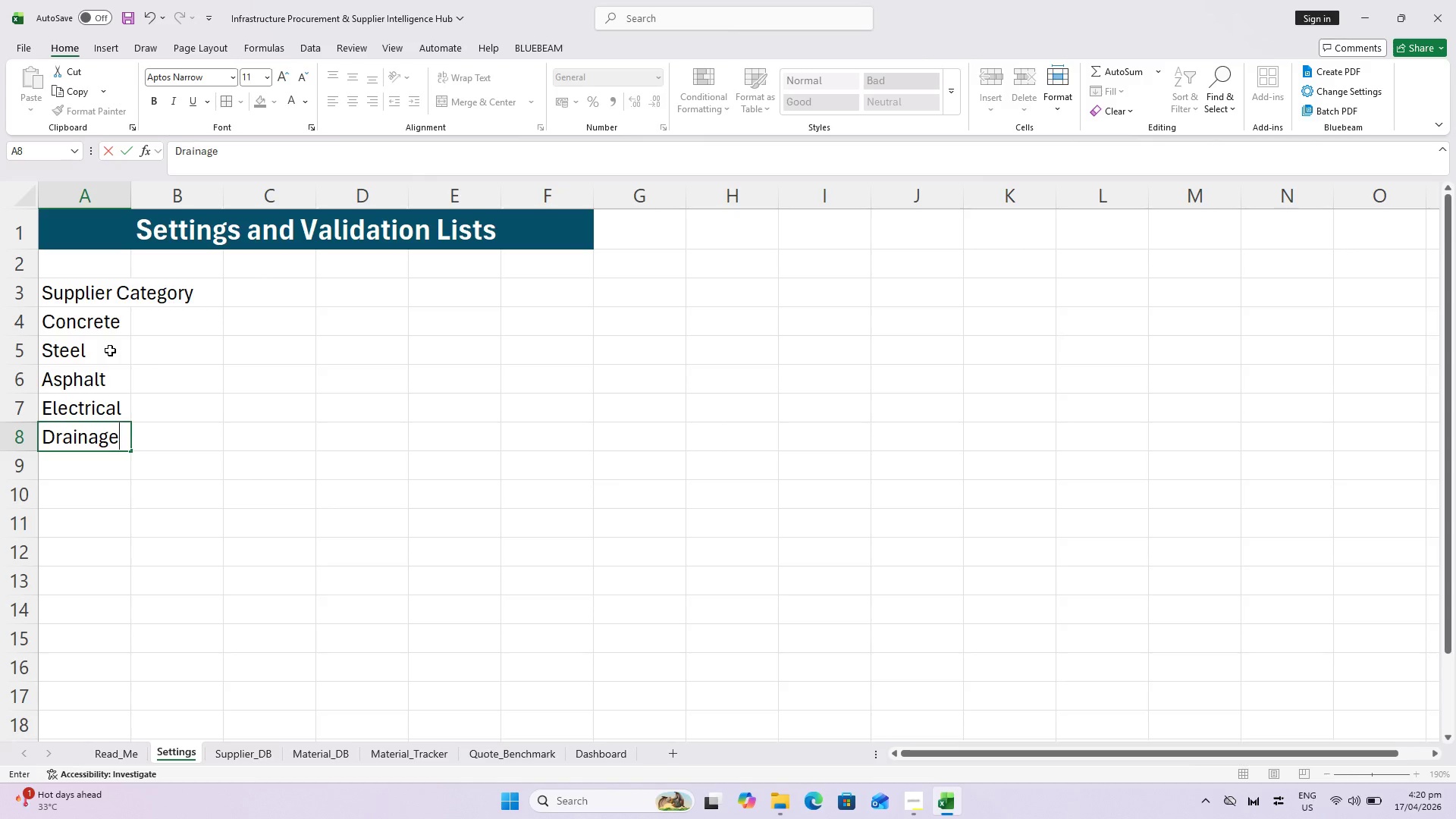 
key(Enter)
 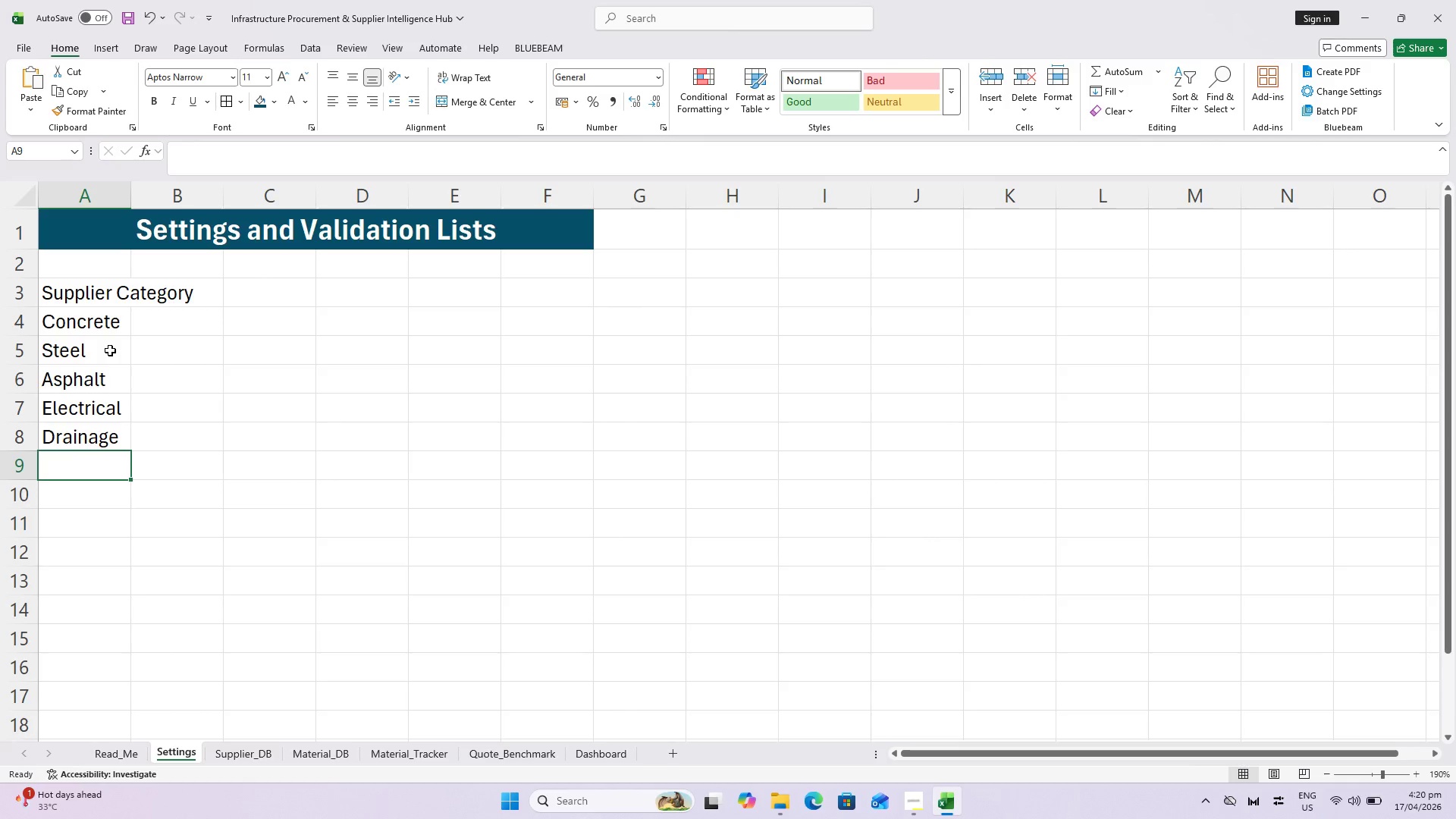 
type(Earthworks)
 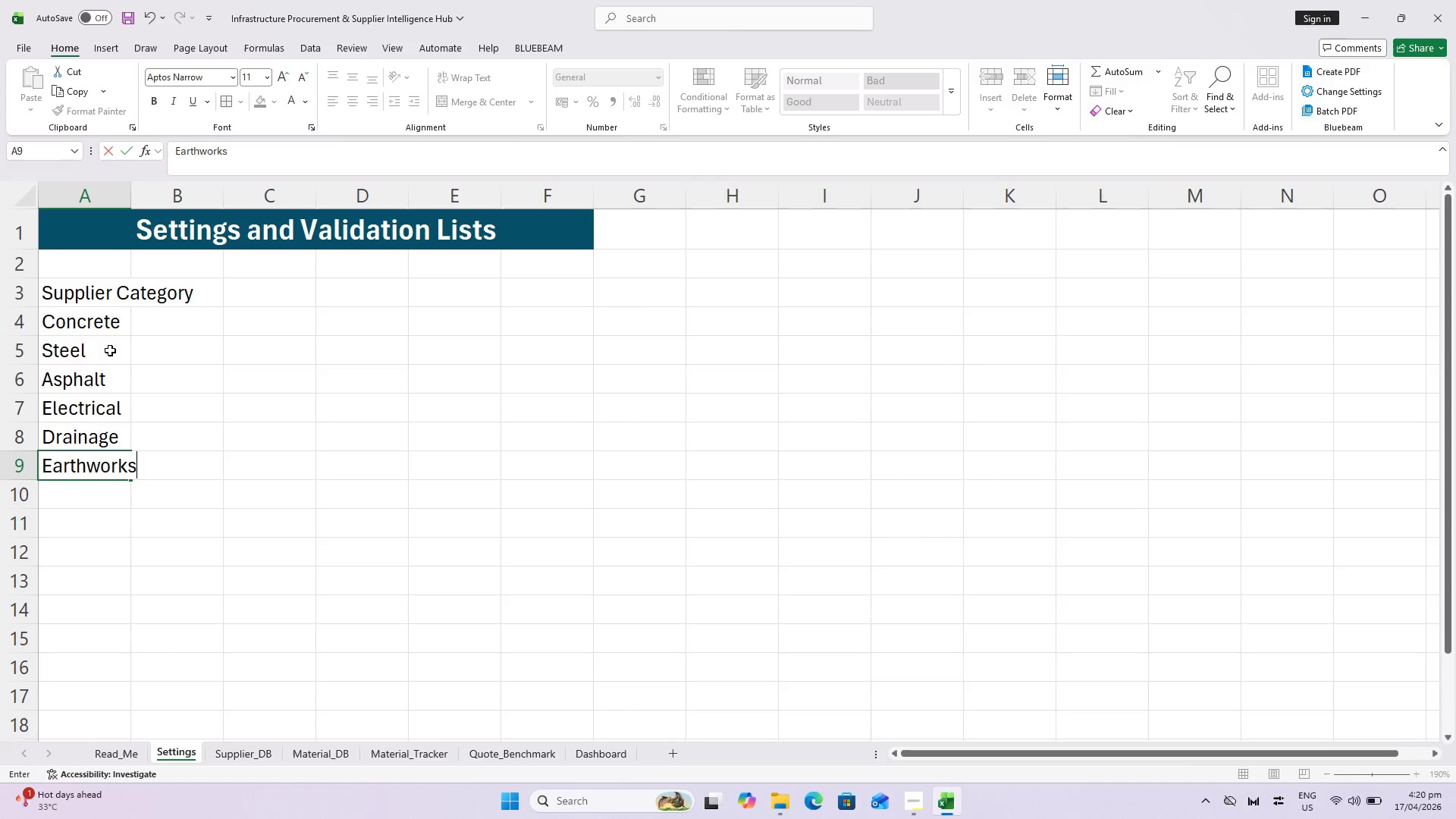 
key(Enter)
 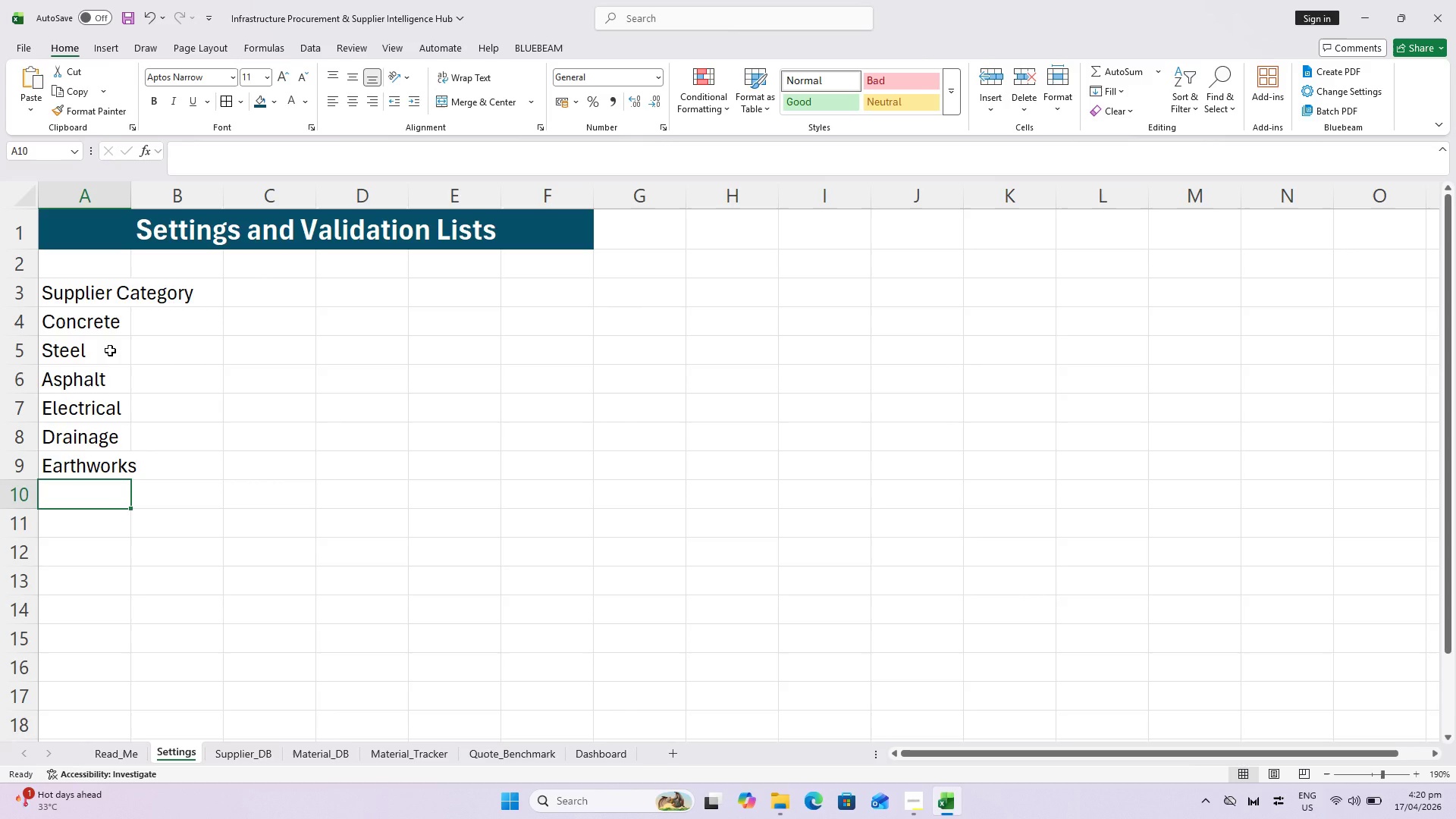 
type(Waterproofing)
 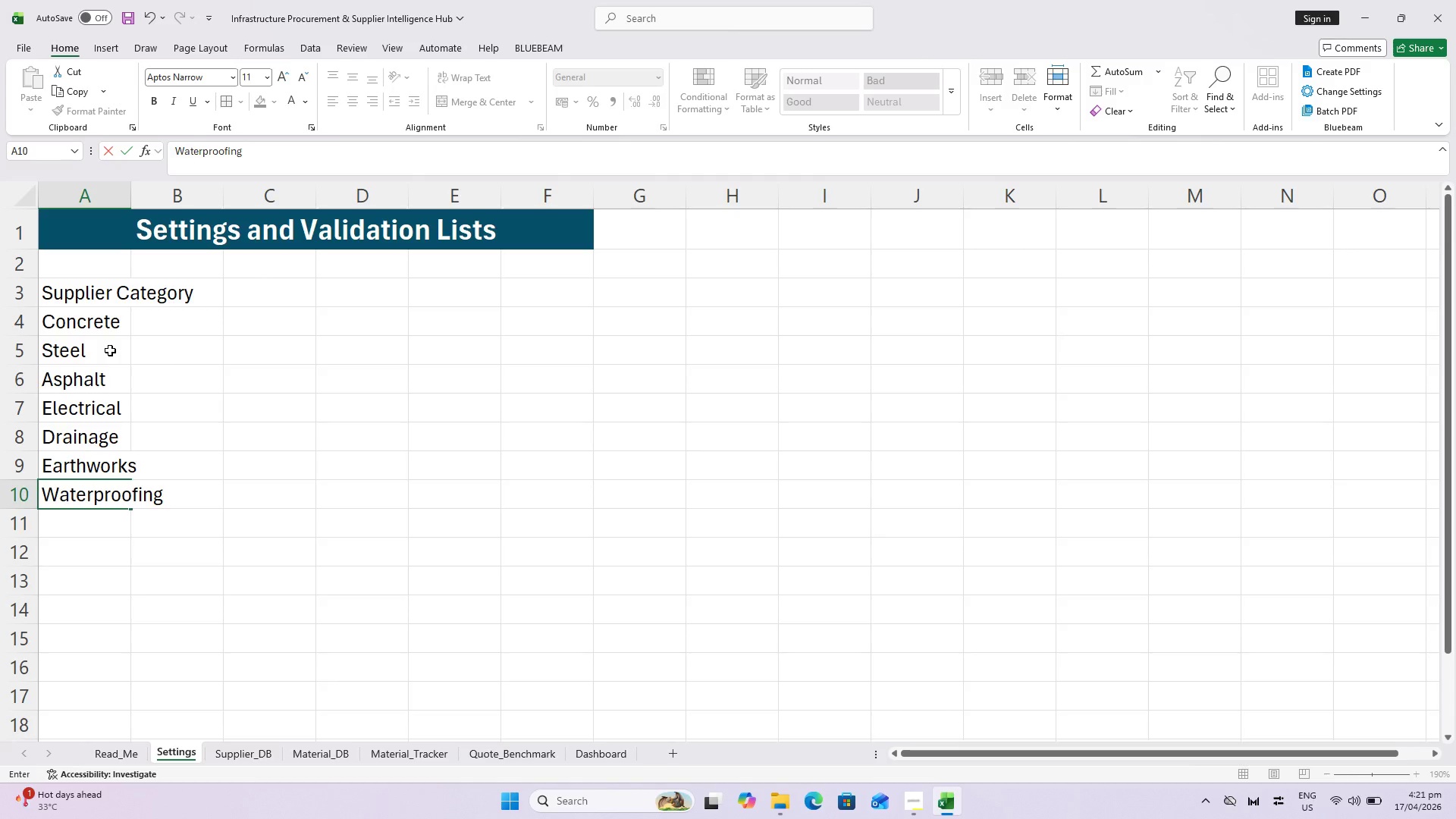 
key(Enter)
 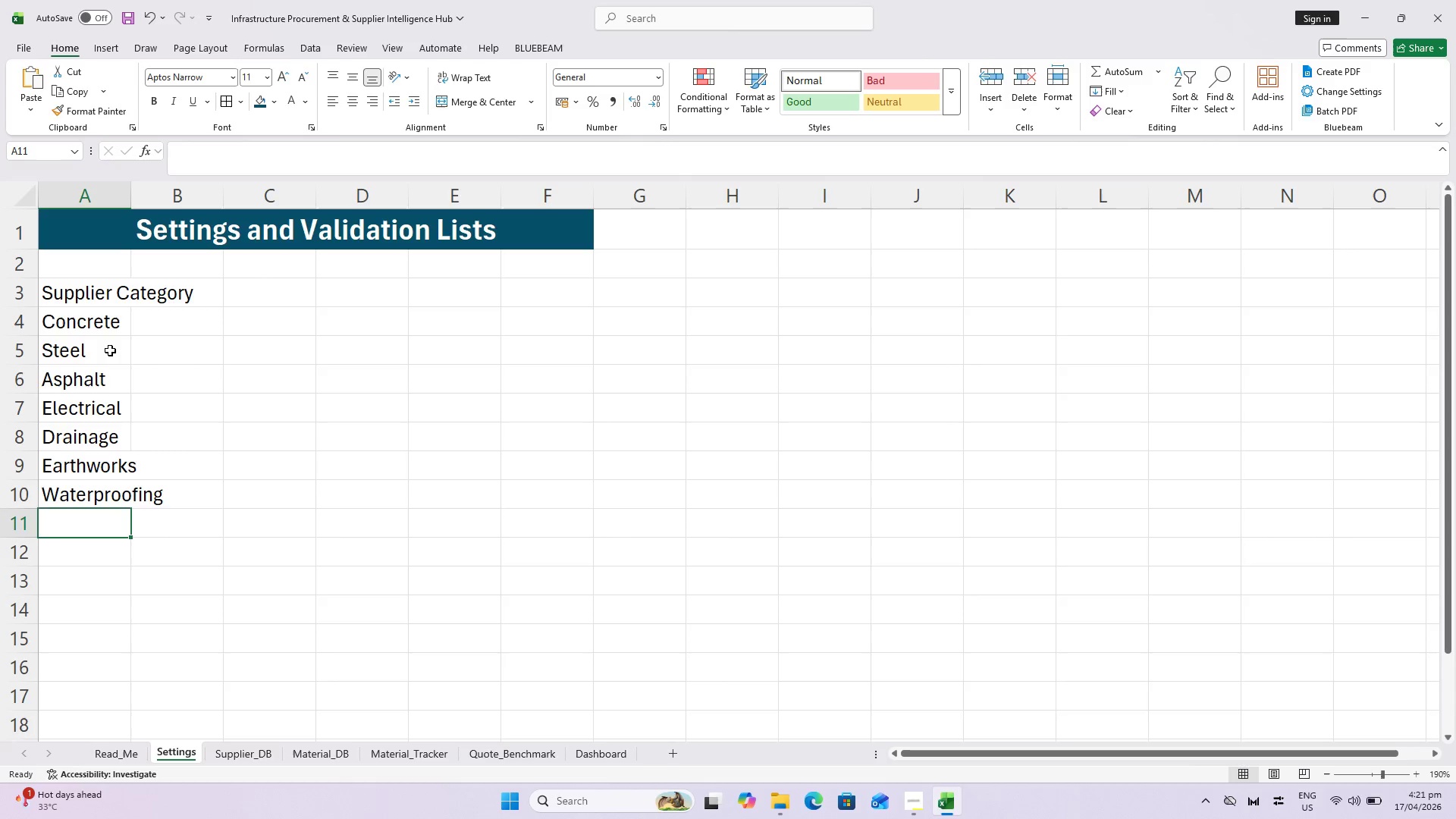 
type(General Construction)
 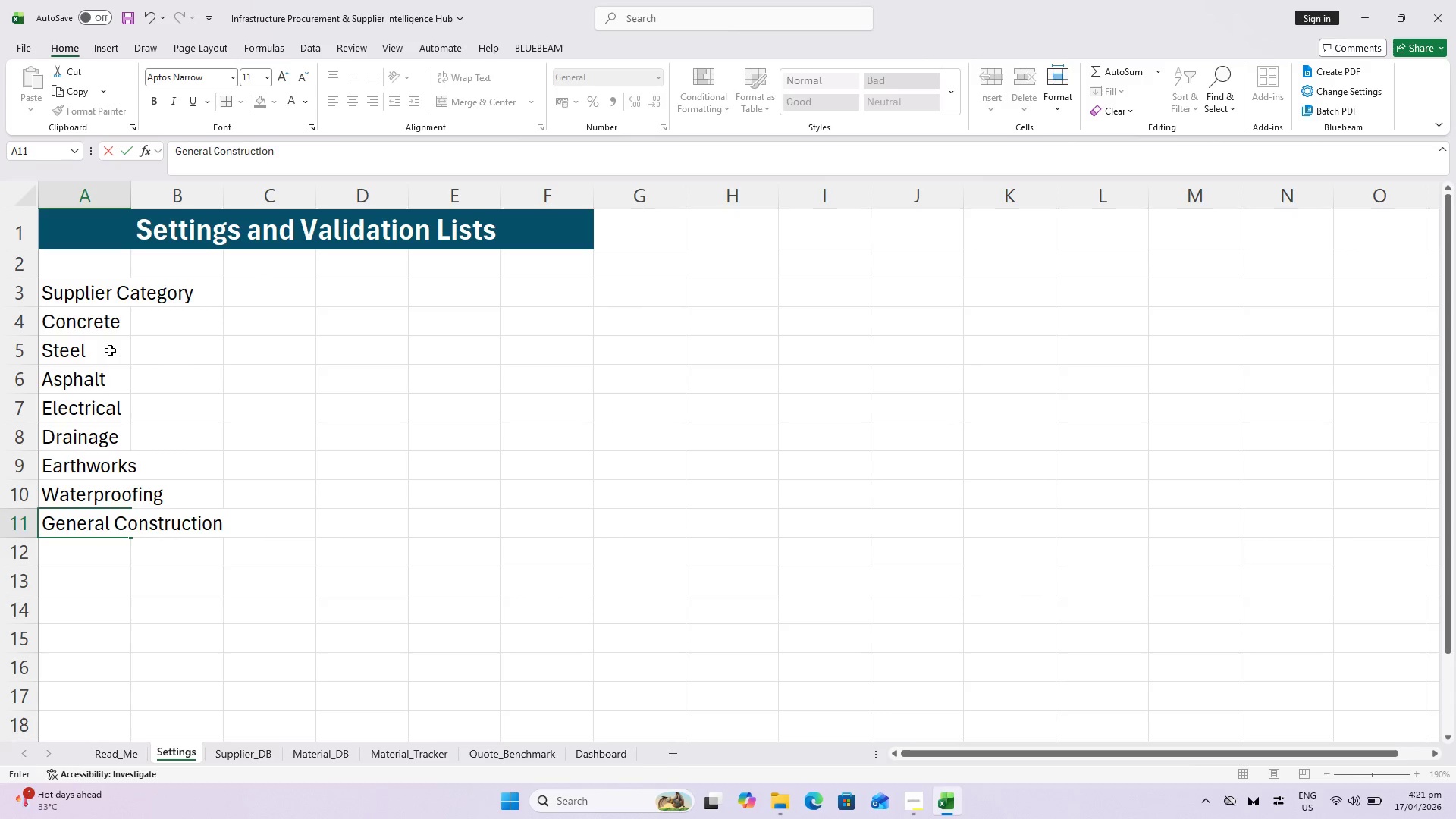 
key(Control+S)
 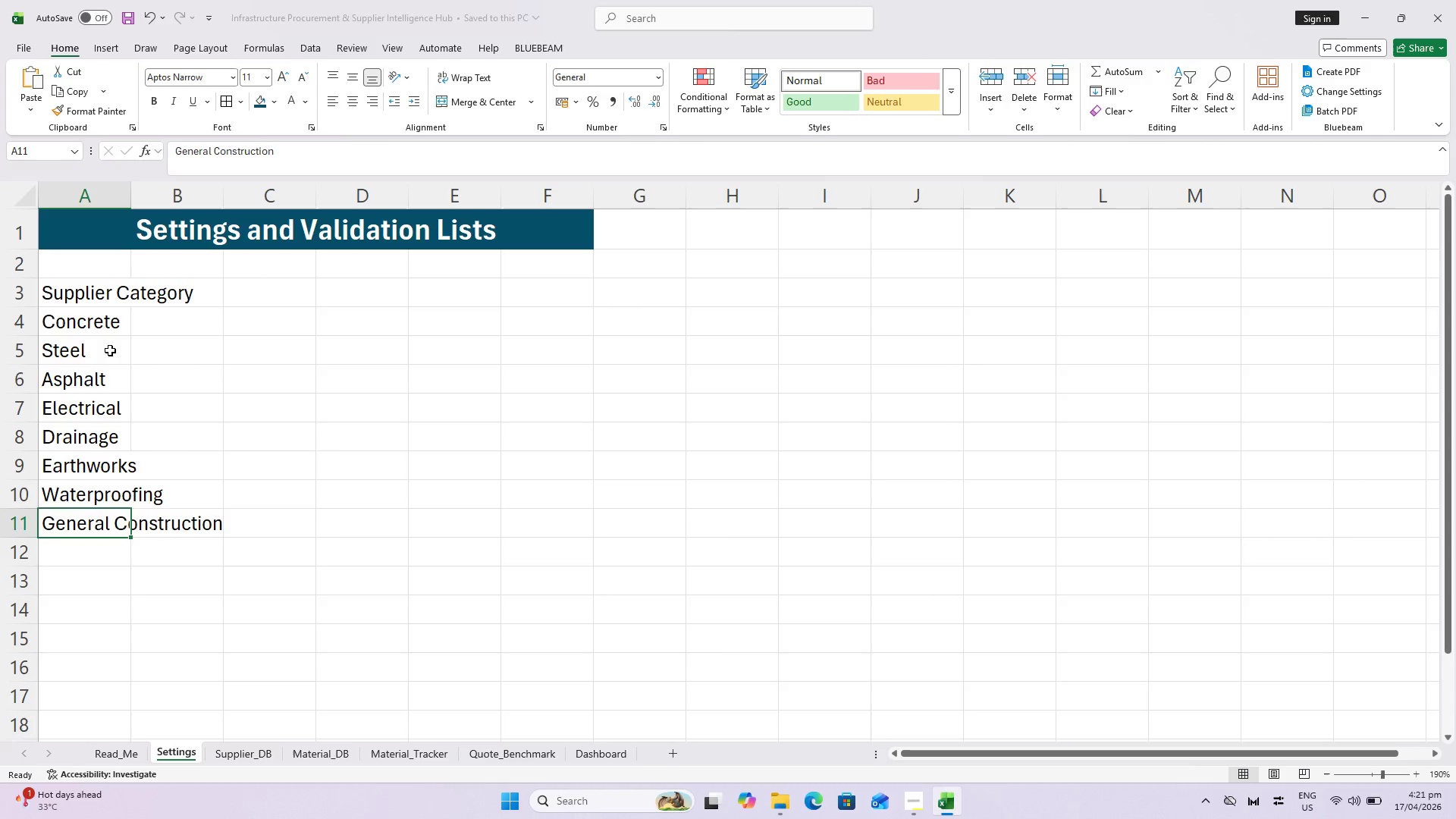 
key(Enter)
 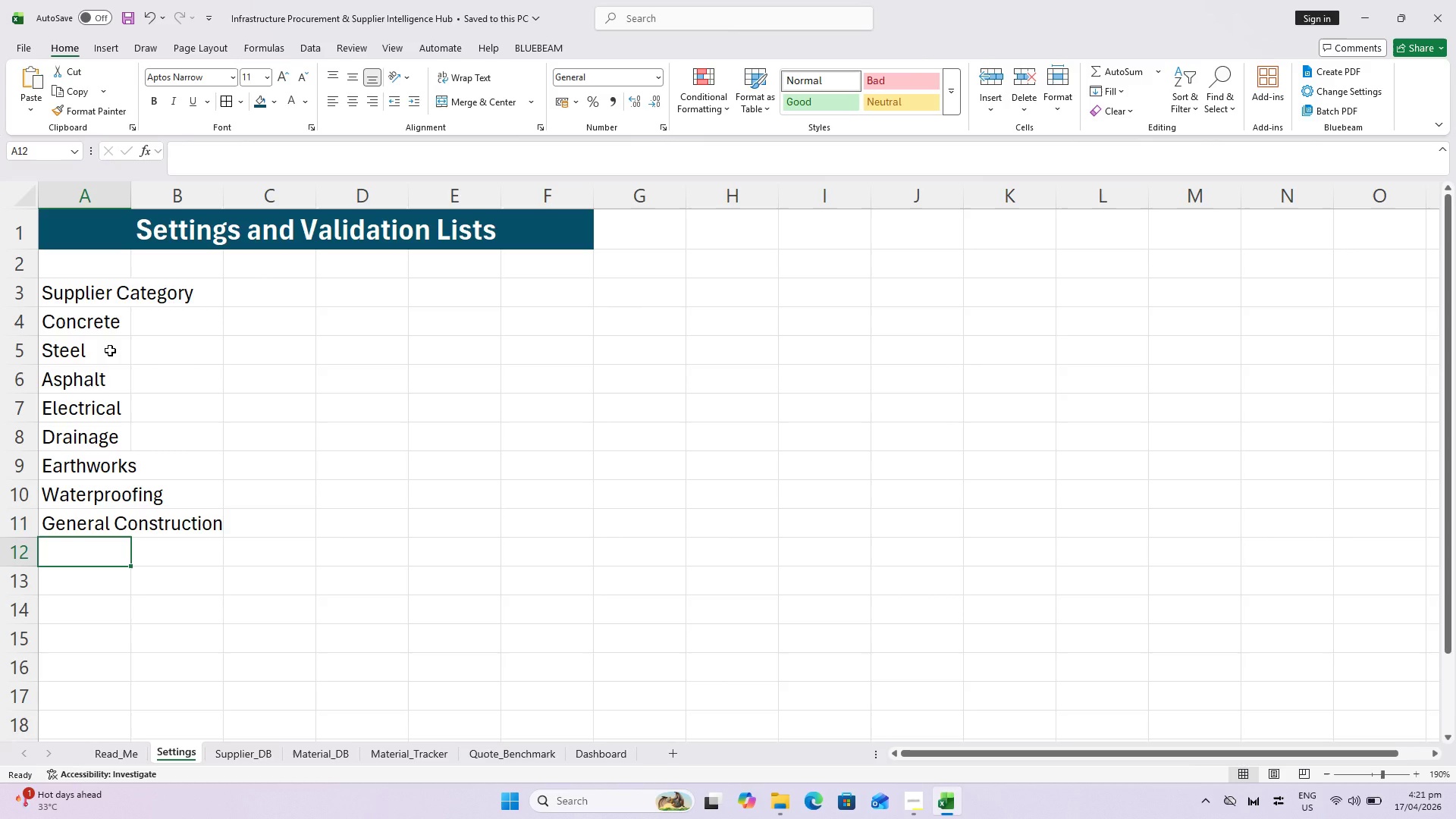 
wait(10.05)
 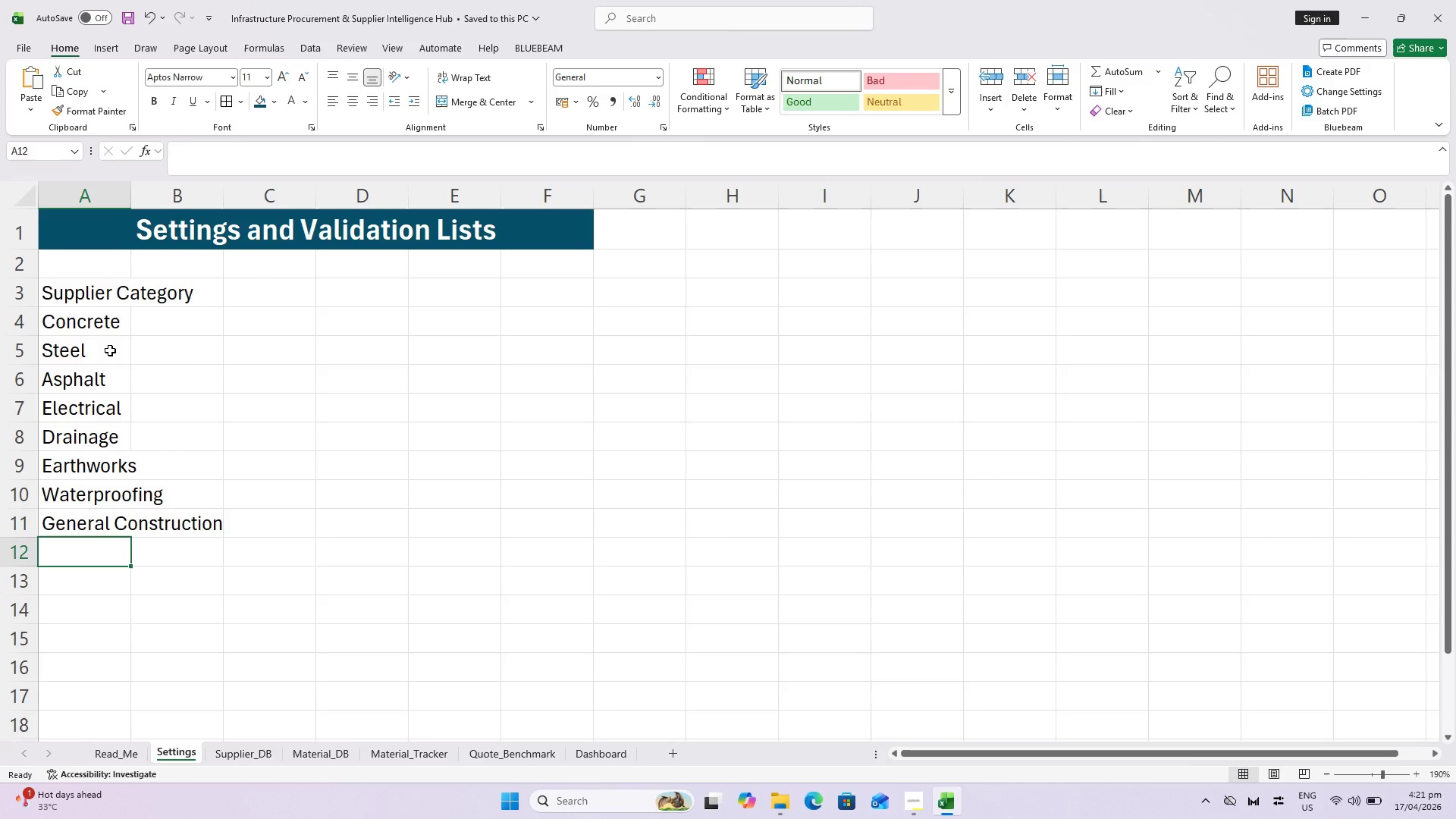 
key(NumpadEnter)
 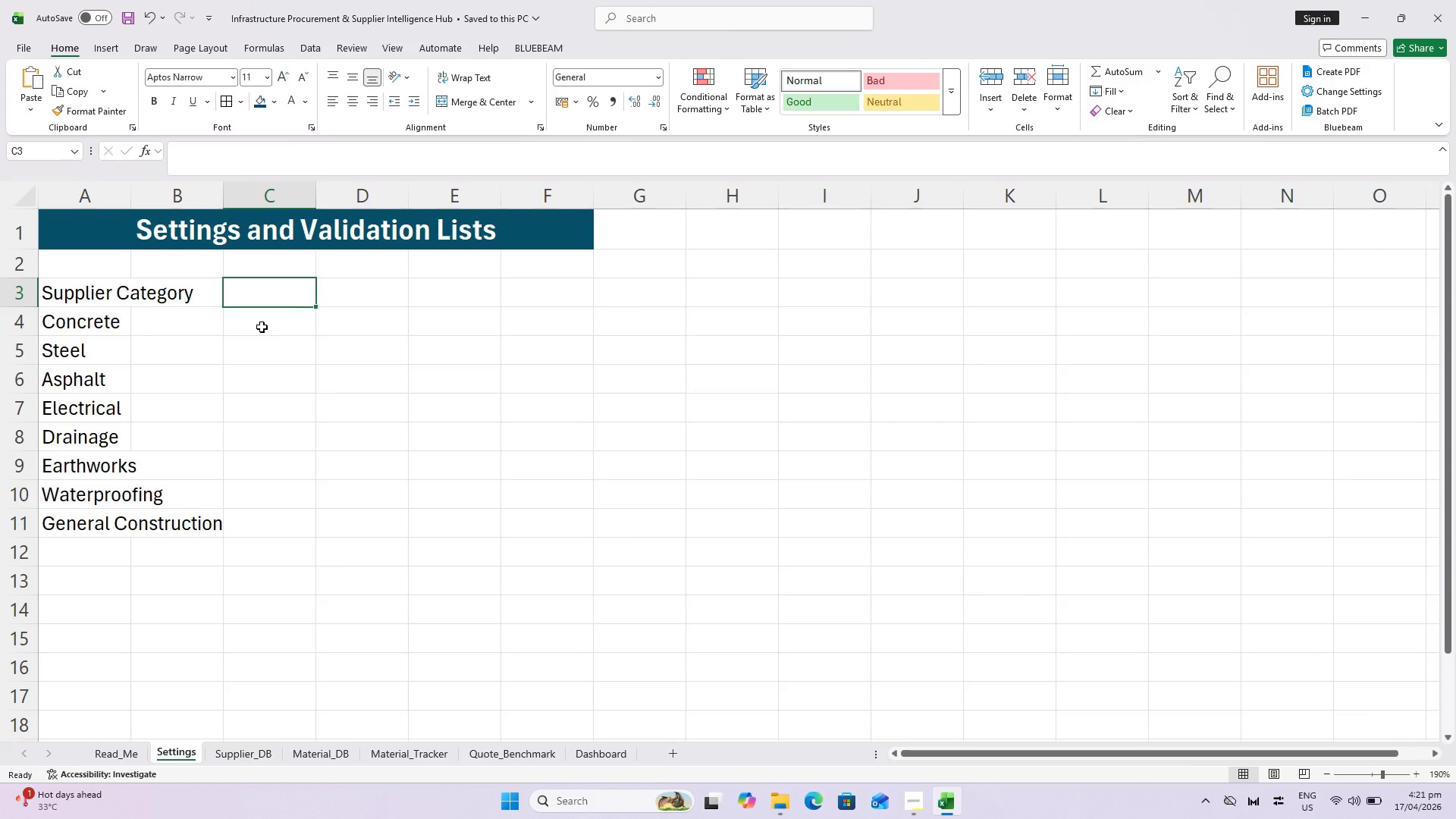 
wait(6.48)
 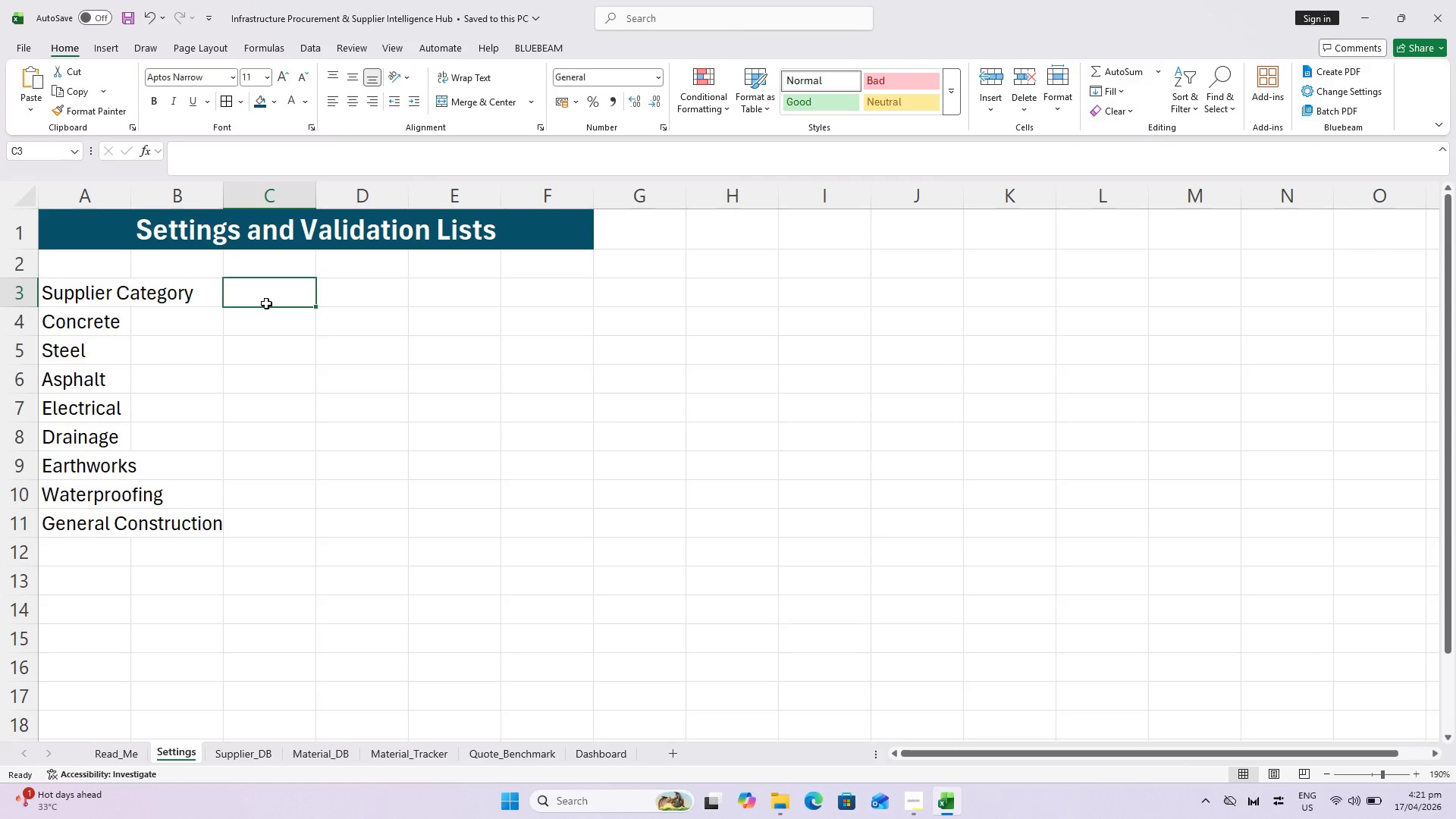 
type(Supplier R)
key(Backspace)
type(Tier)
 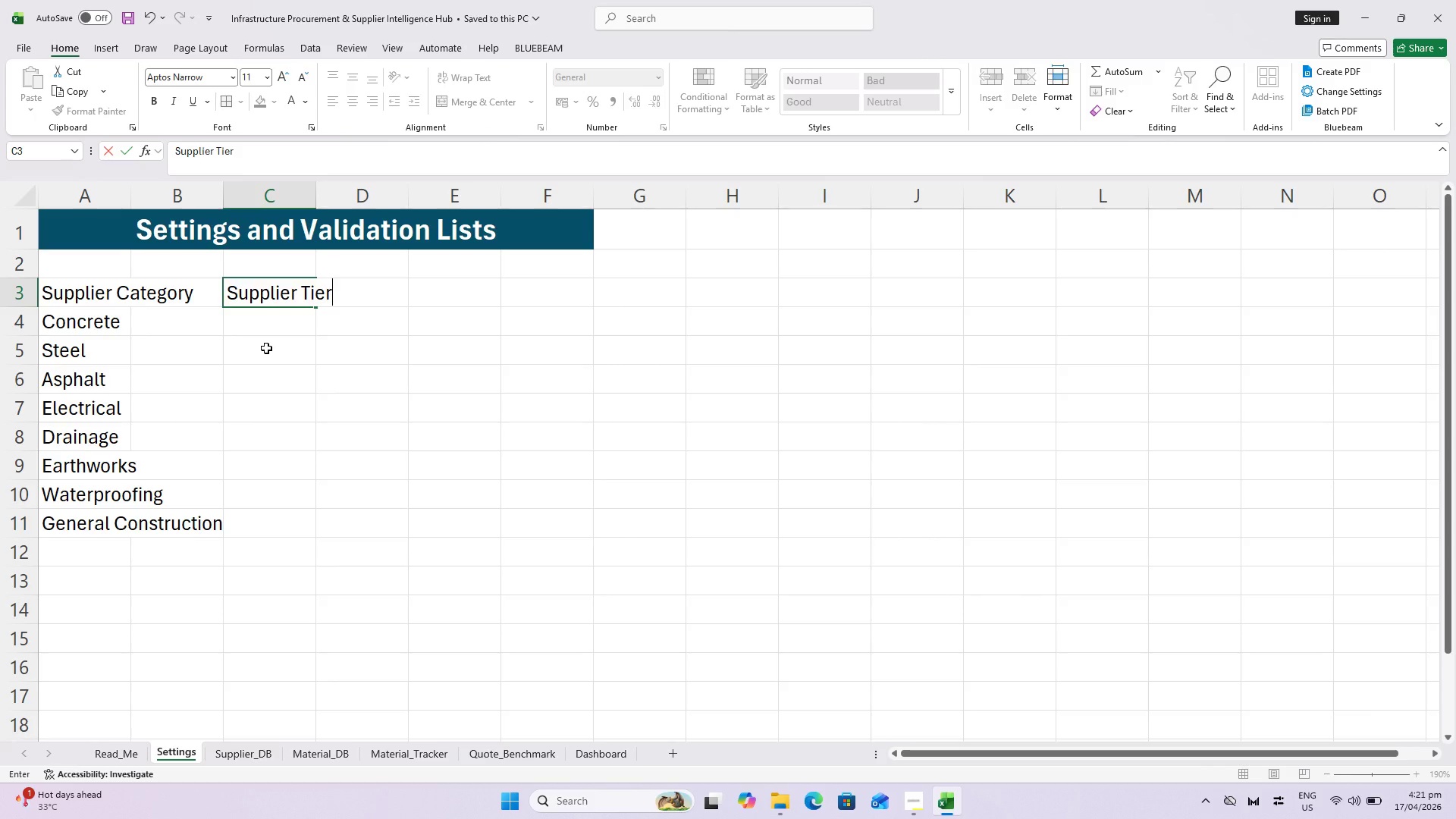 
key(Enter)
 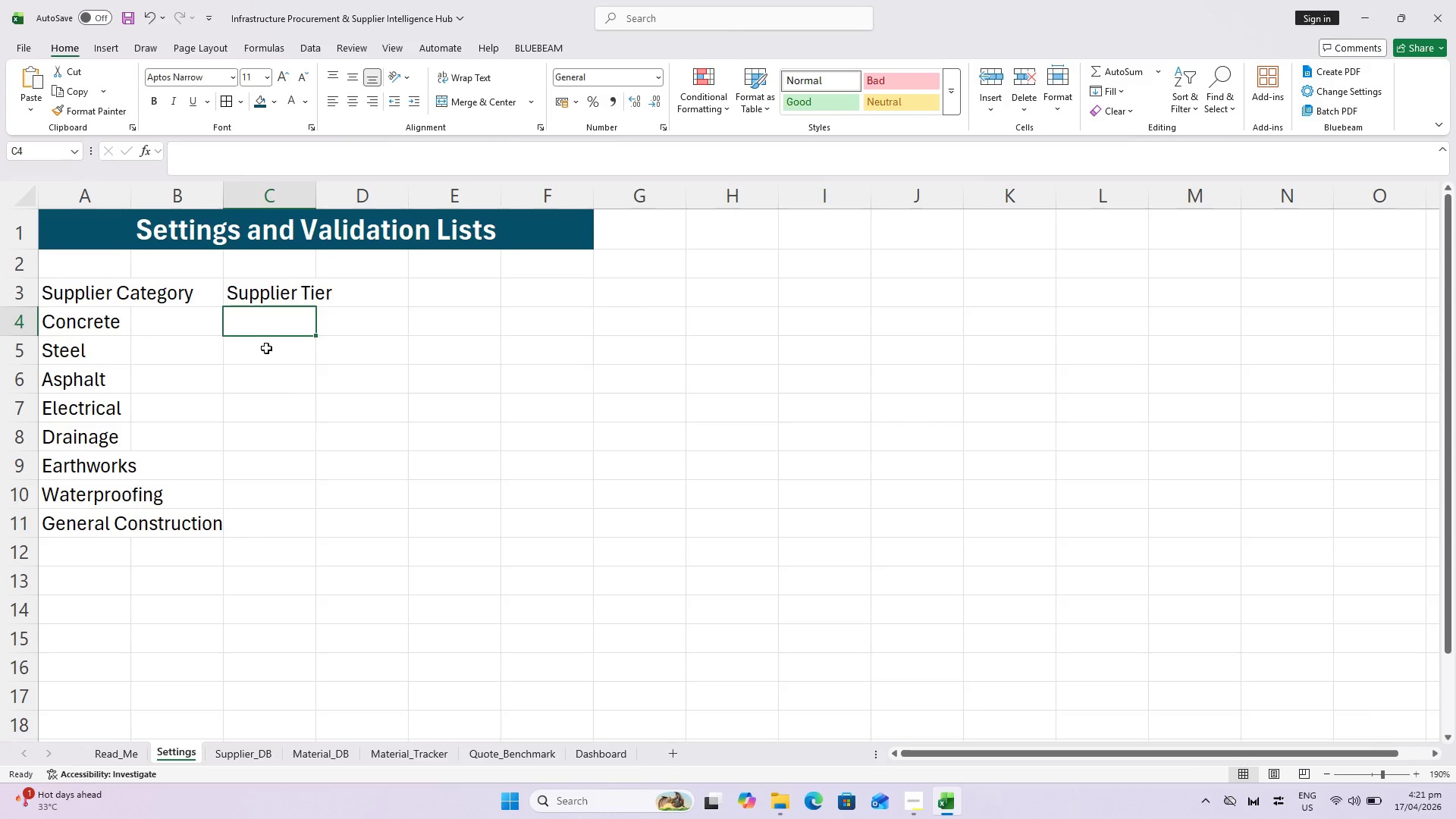 
wait(6.81)
 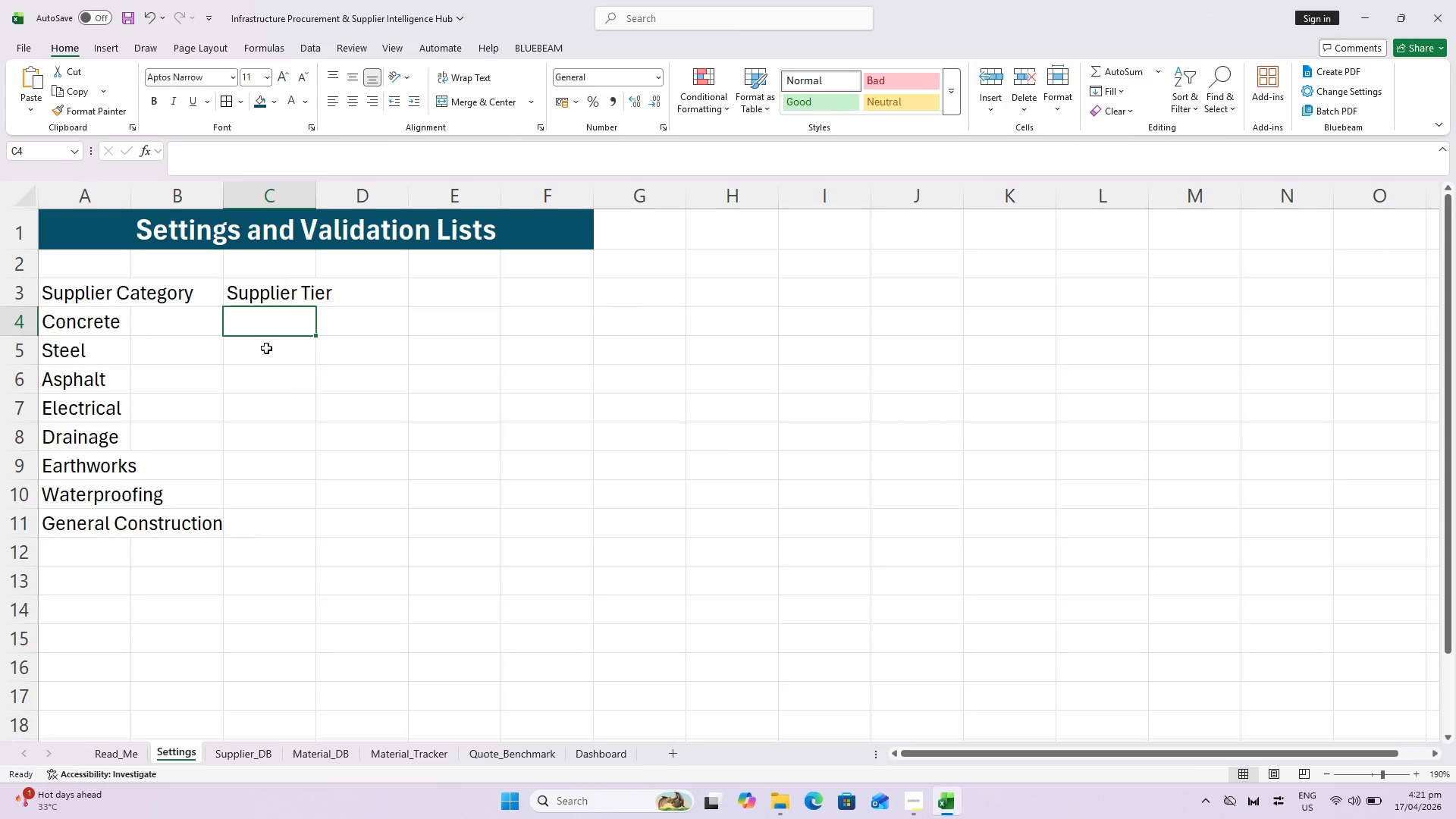 
type(Primary)
 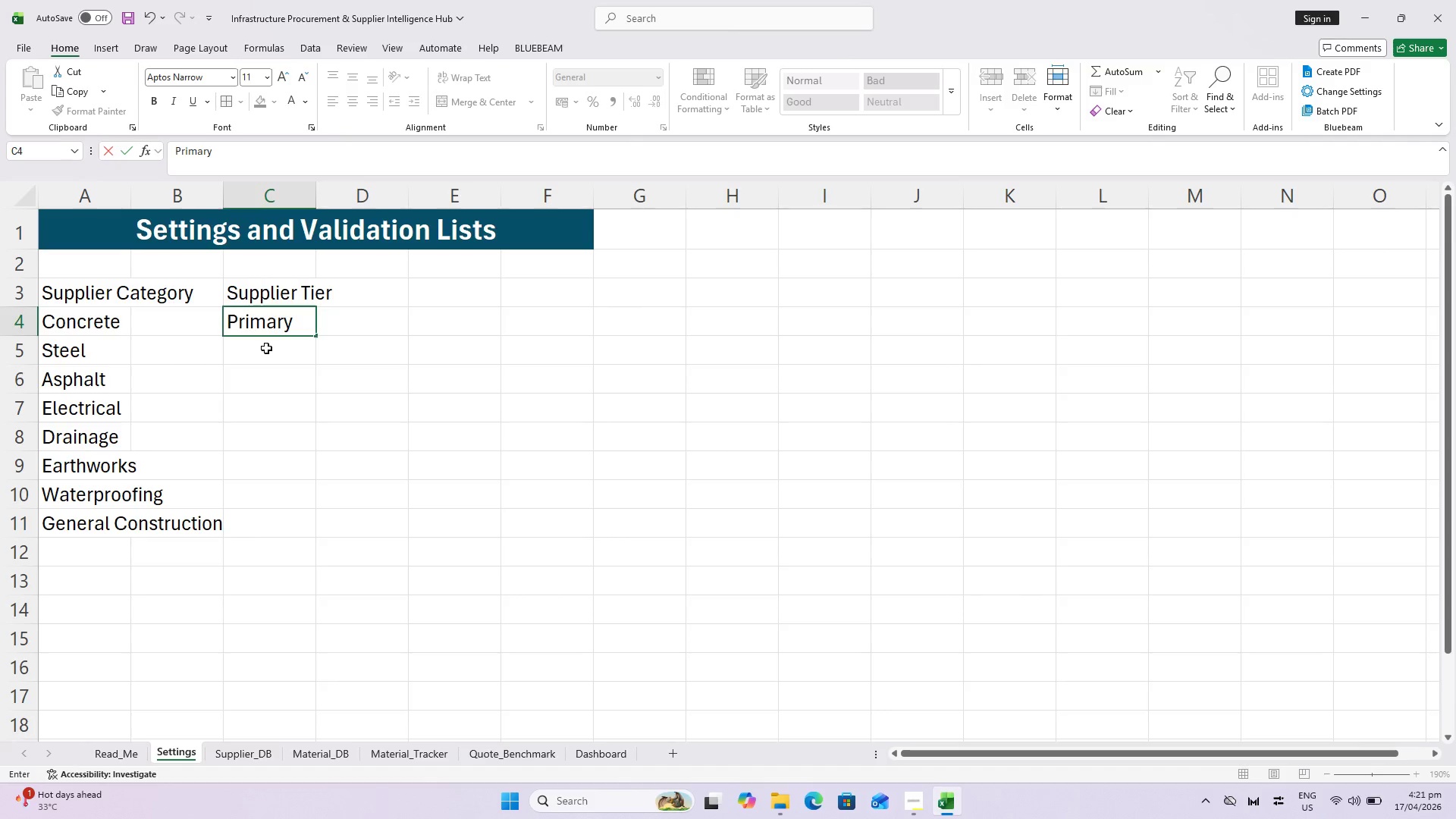 
key(Enter)
 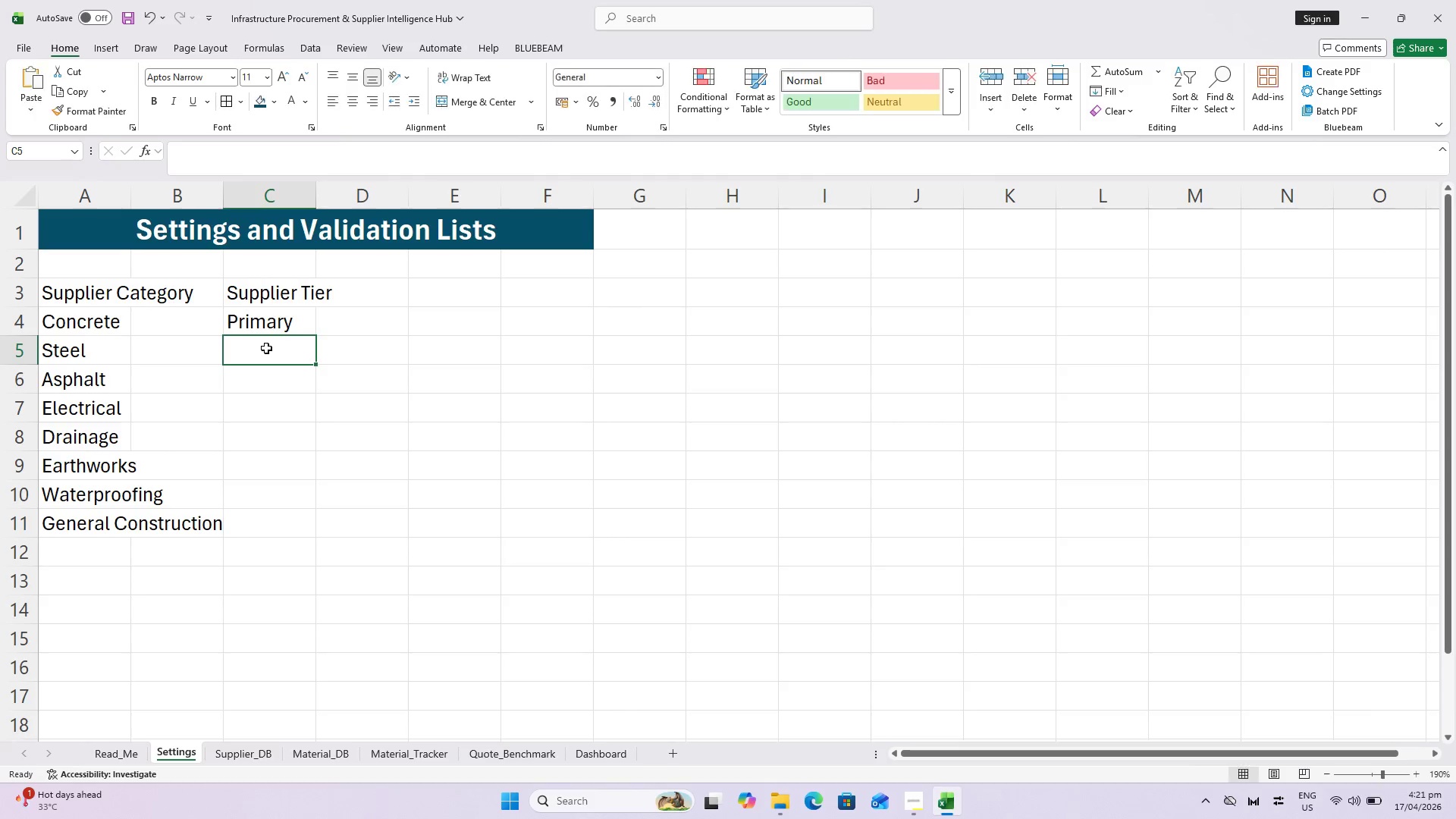 
type(Secio)
key(Backspace)
key(Backspace)
type(ondary)
 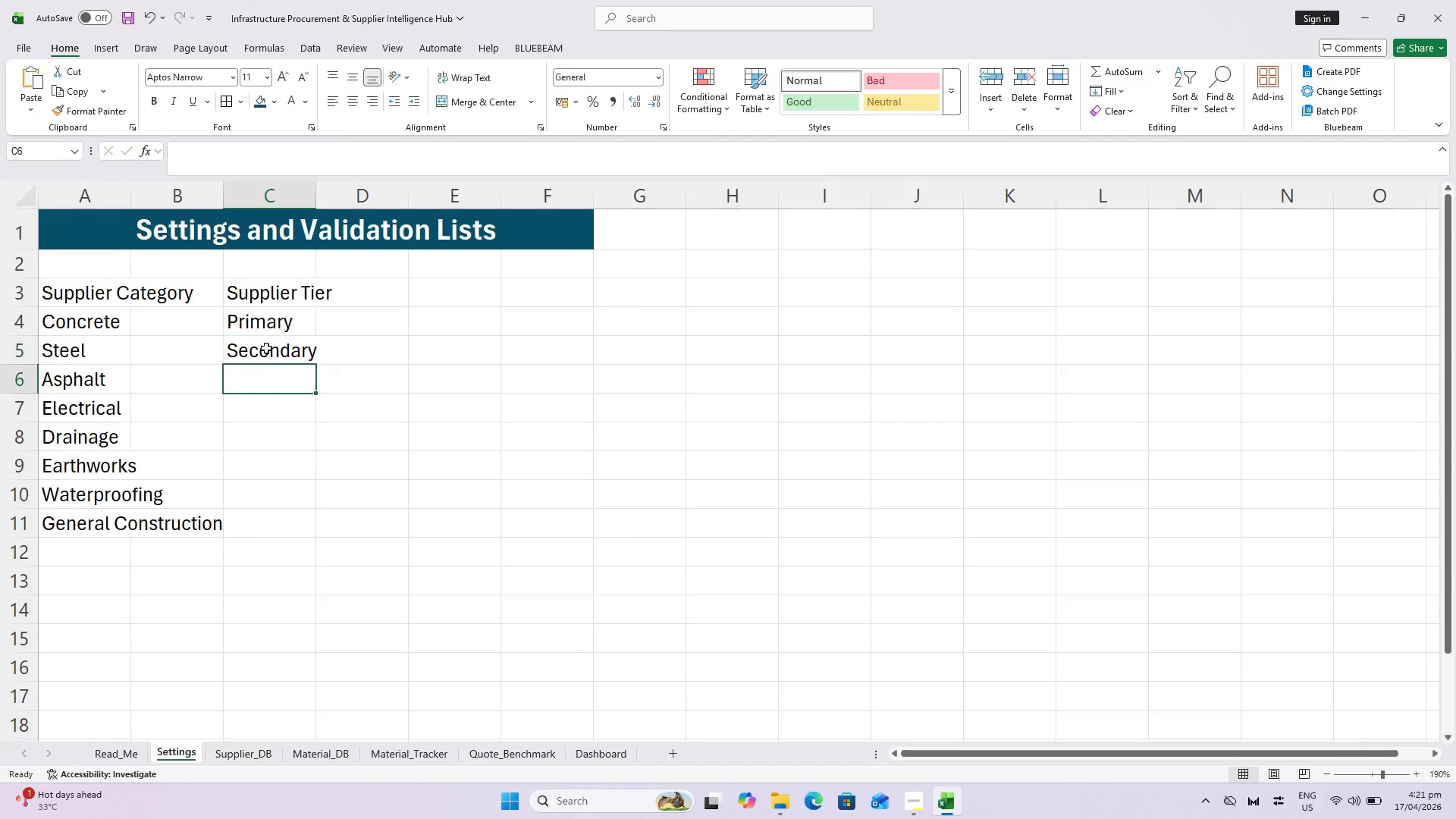 
key(Enter)
 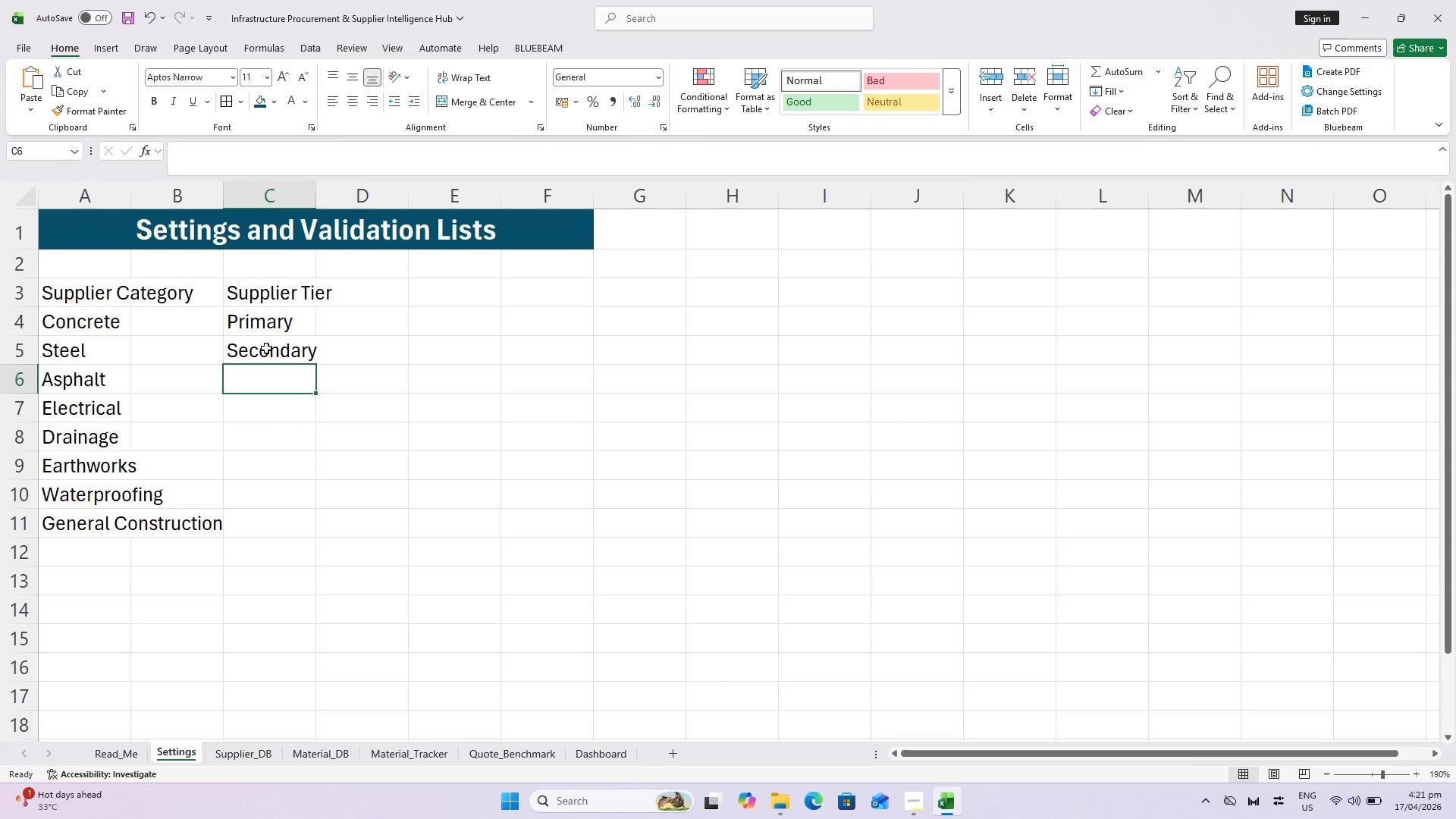 
wait(7.25)
 